 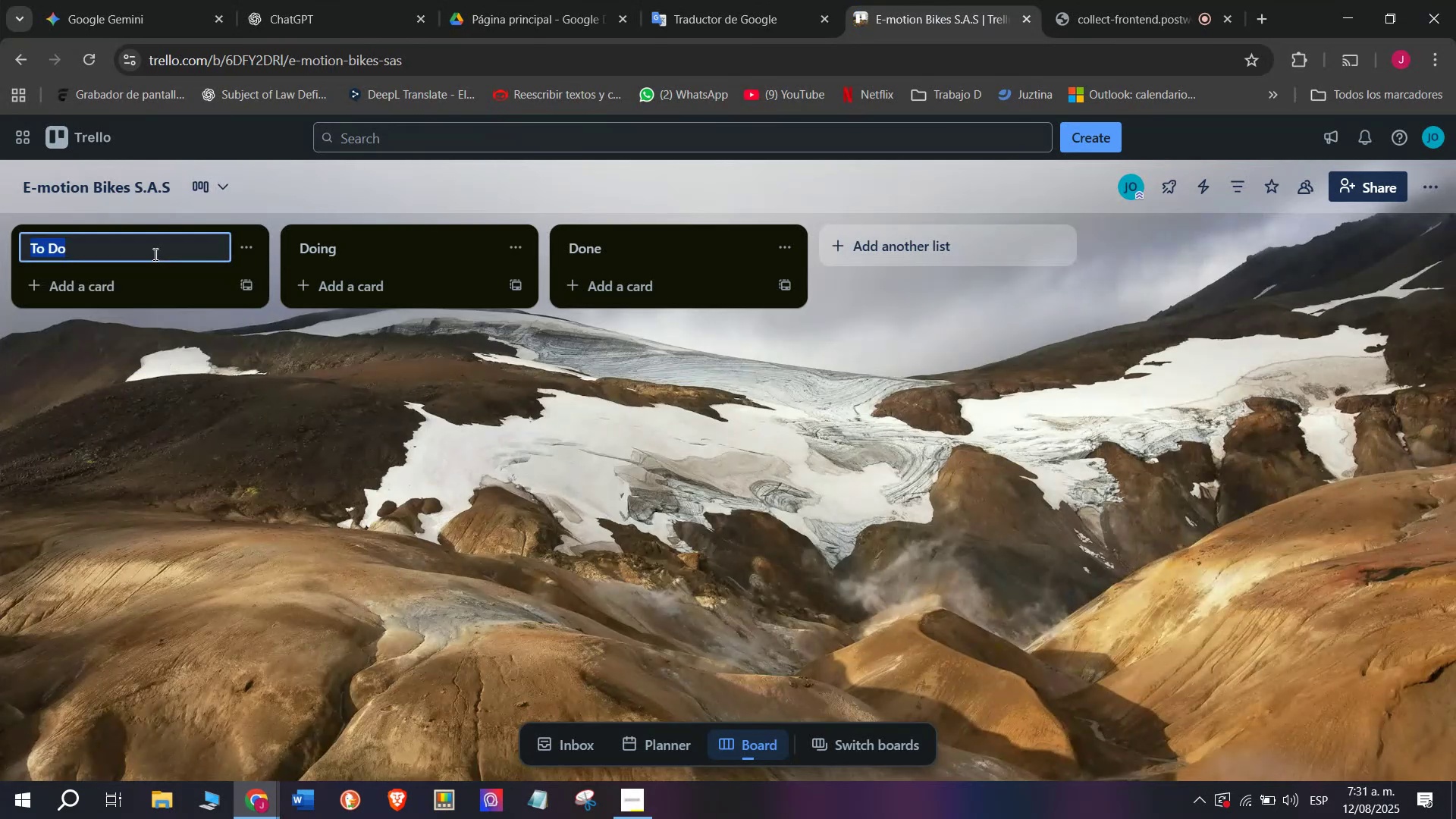 
type(e- MOTION)
 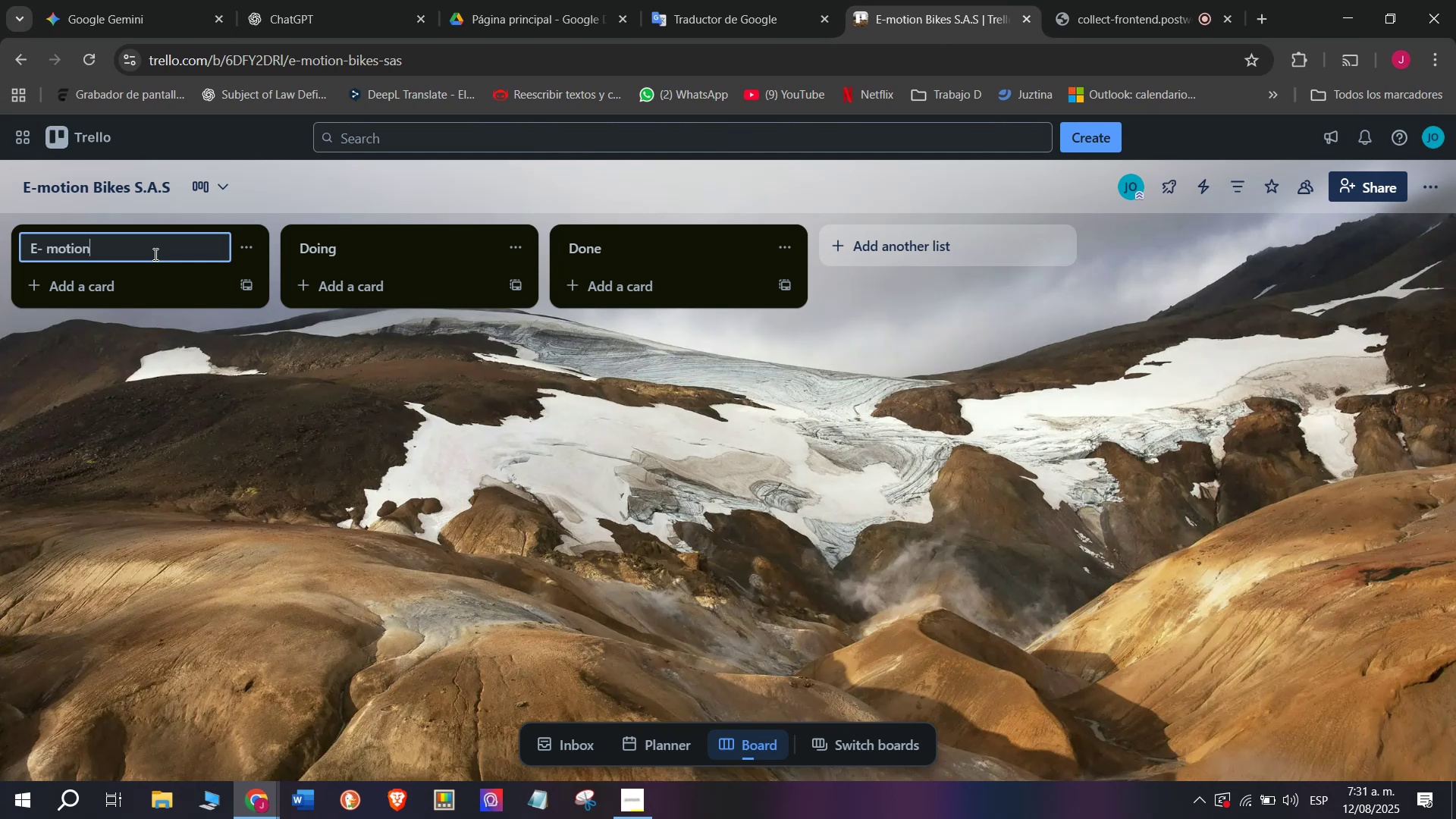 
scroll: coordinate [157, 259], scroll_direction: up, amount: 2.0
 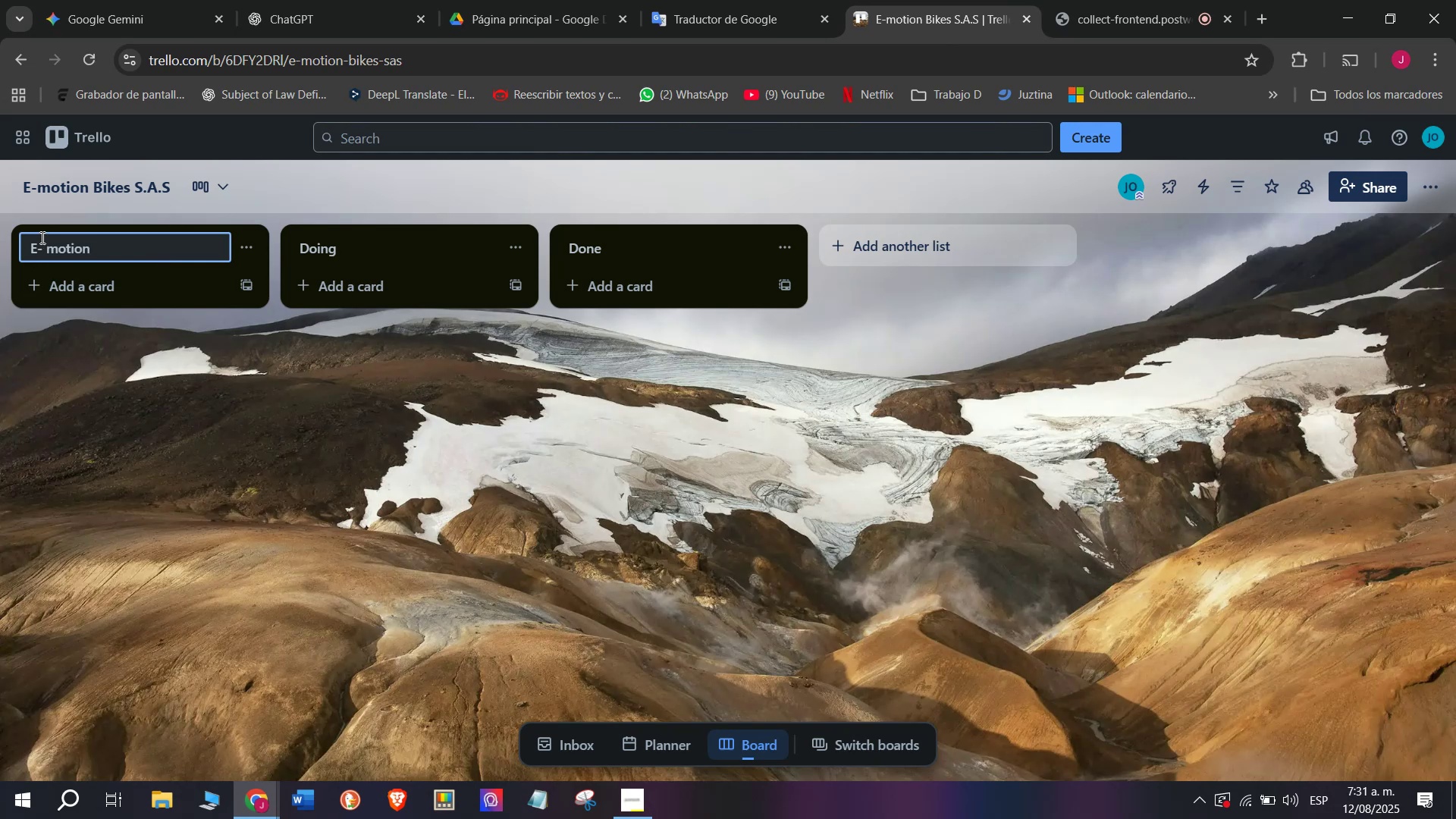 
left_click([41, 239])
 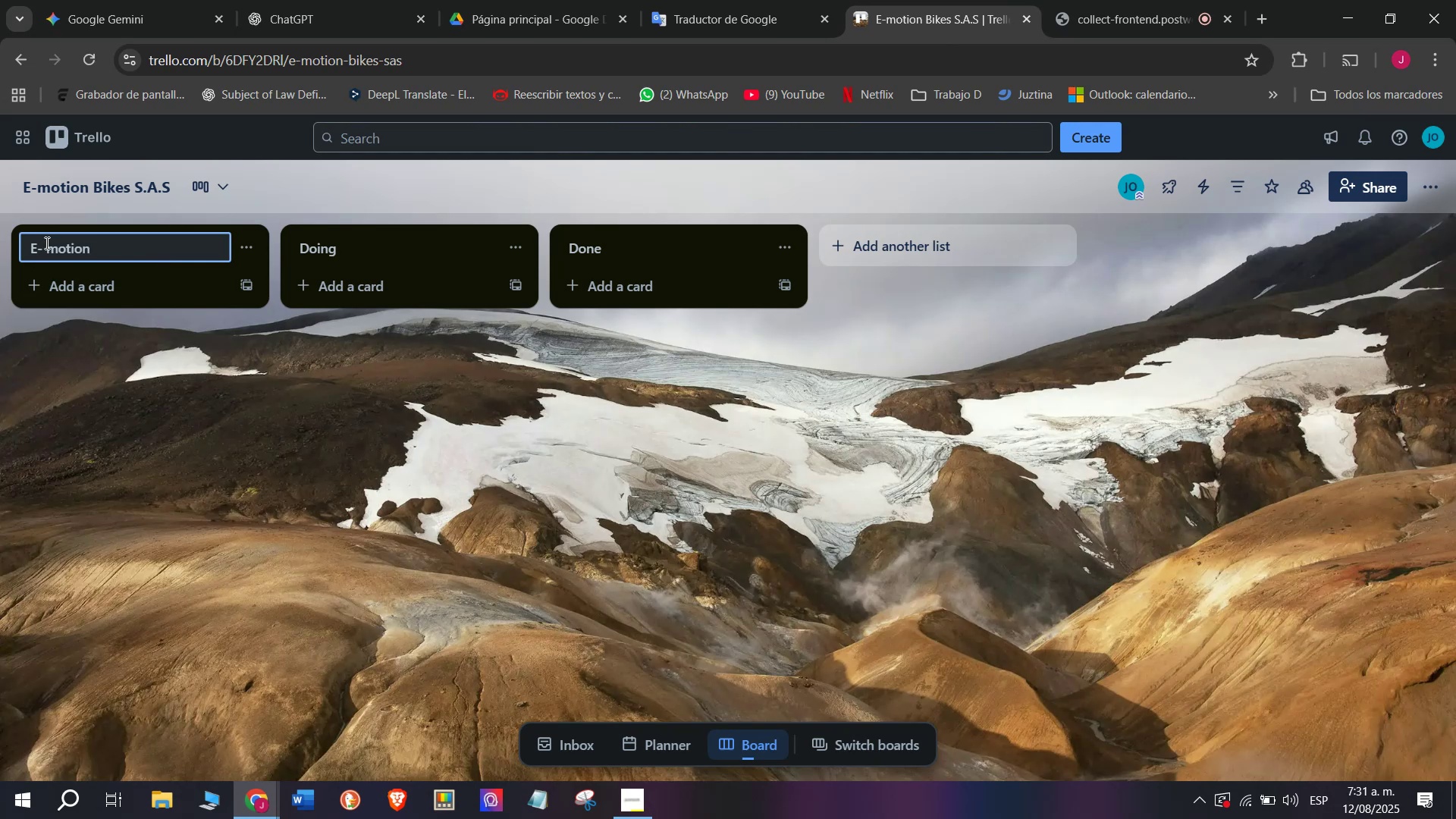 
left_click([46, 243])
 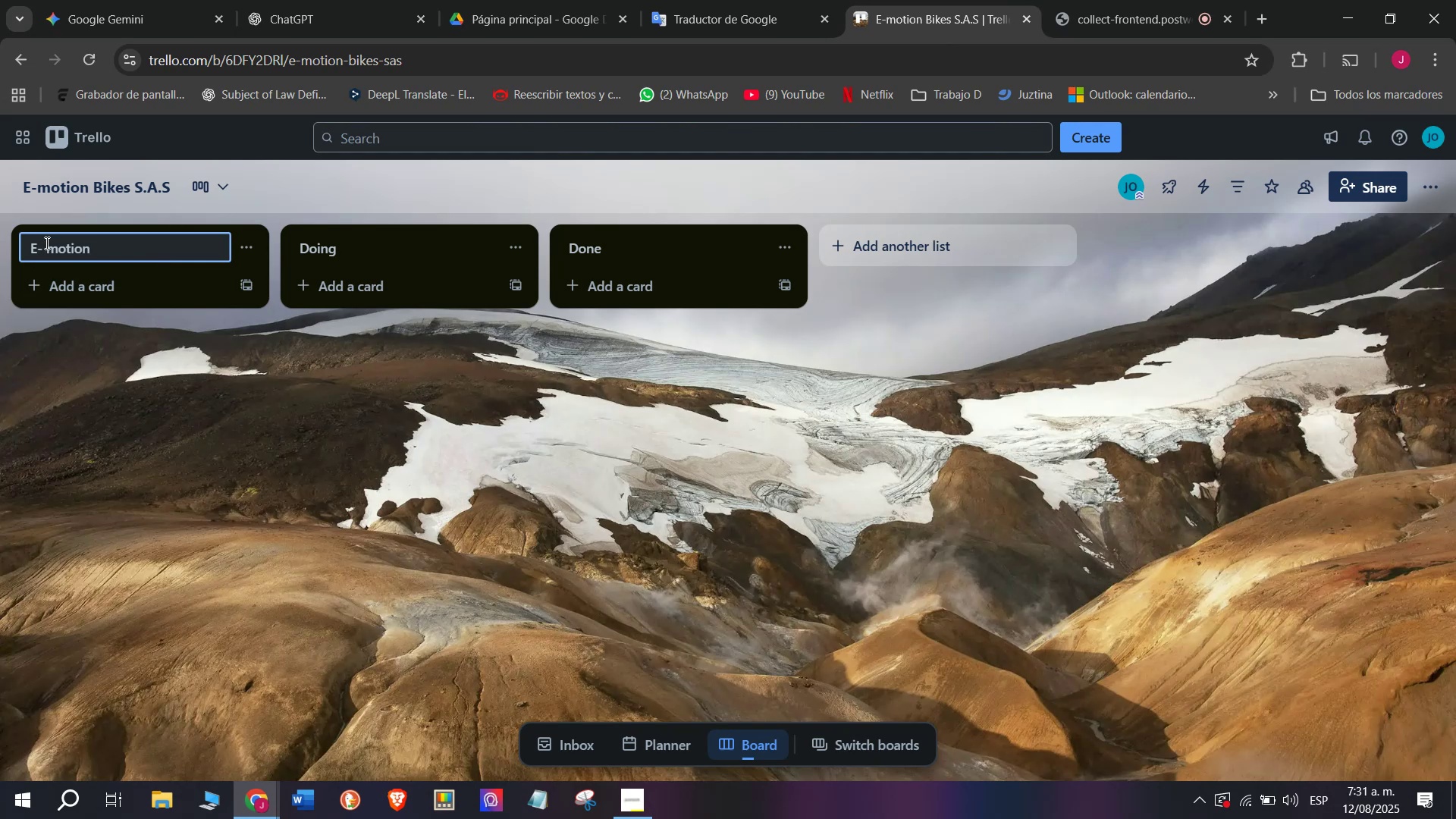 
key(Backspace)
 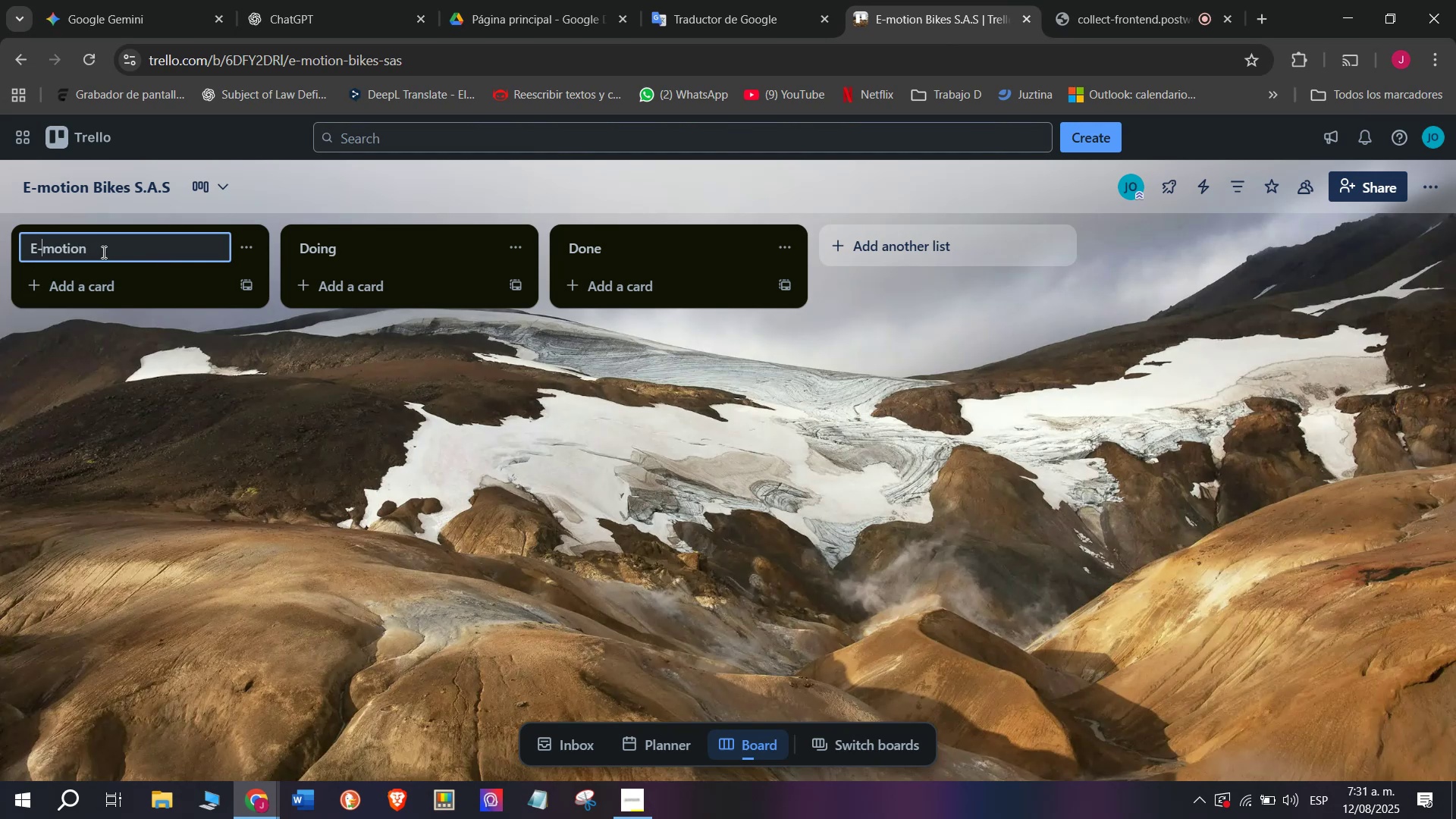 
left_click([105, 248])
 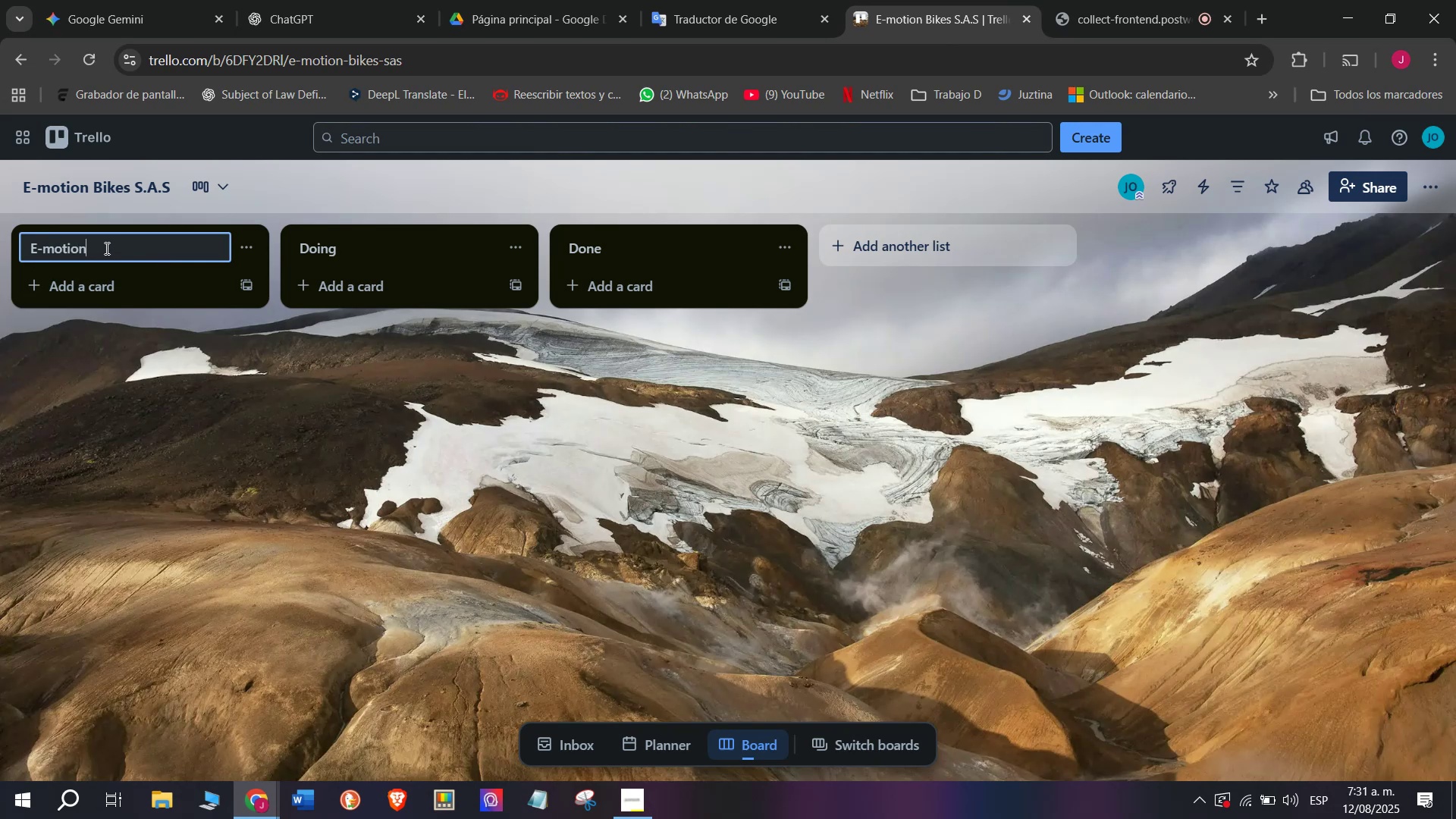 
type( n)
key(Backspace)
type(bi)
key(Backspace)
type(IKES a)
key(Backspace)
type(s.a.s)
 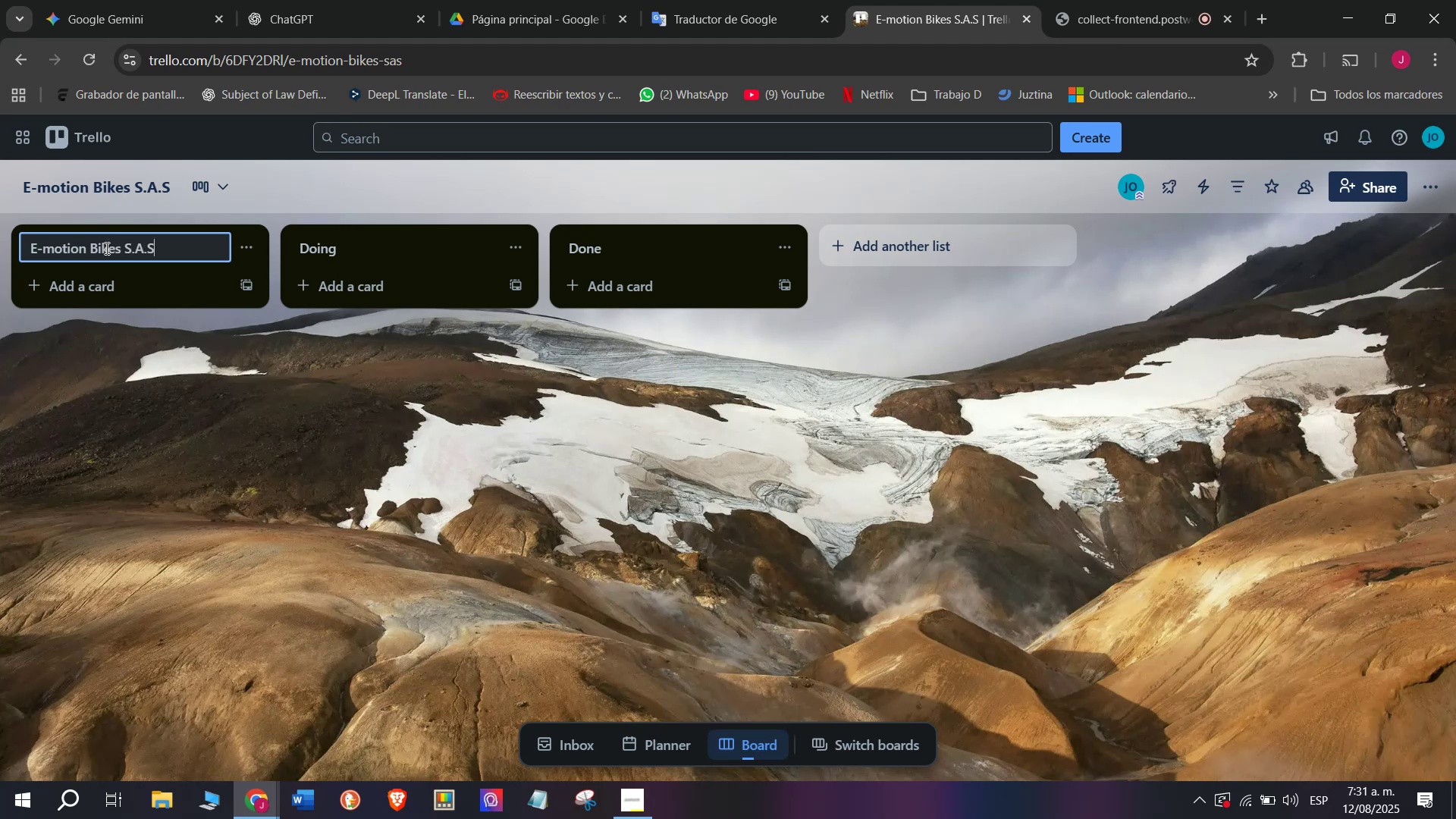 
key(Enter)
 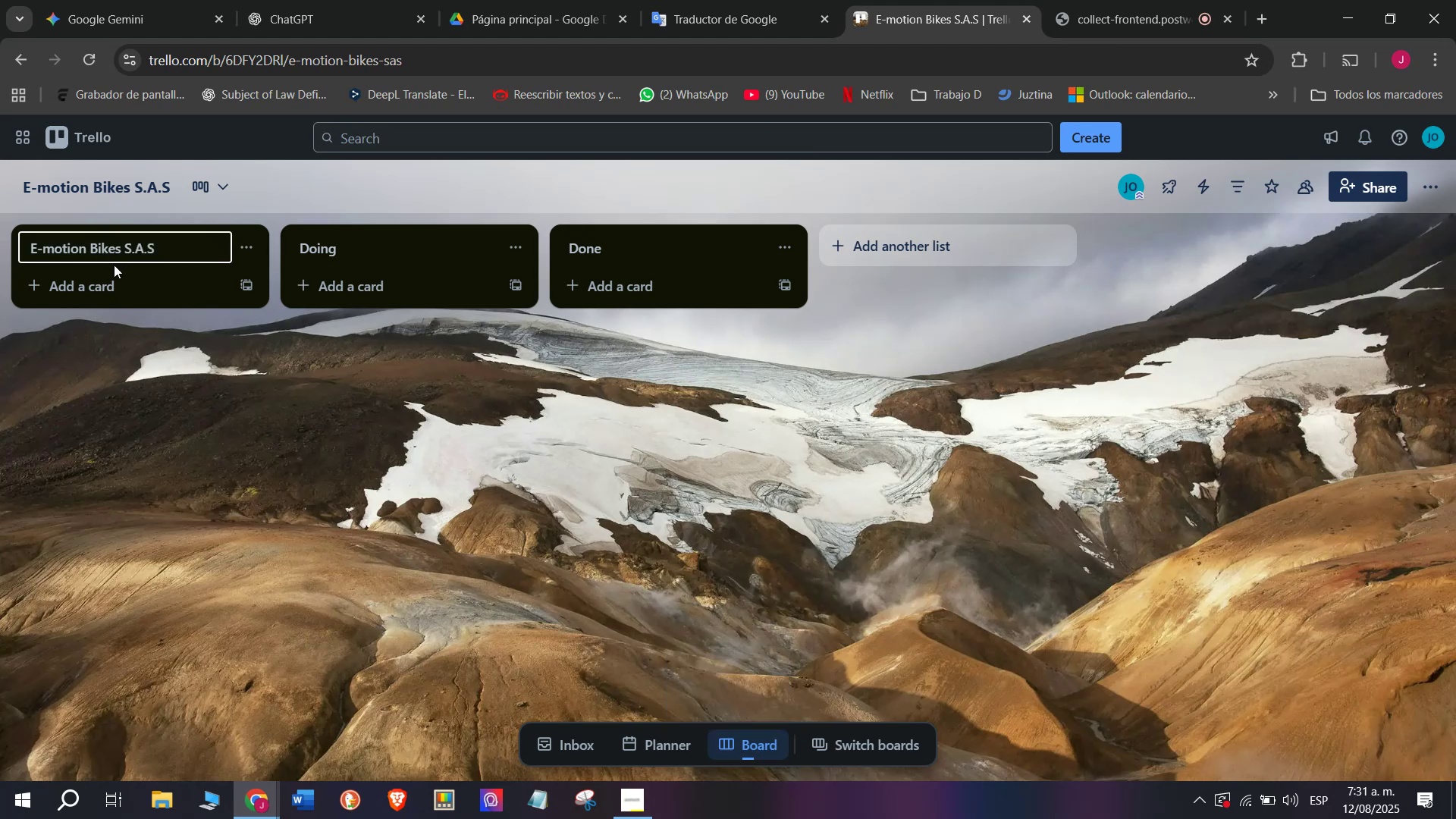 
left_click([123, 281])
 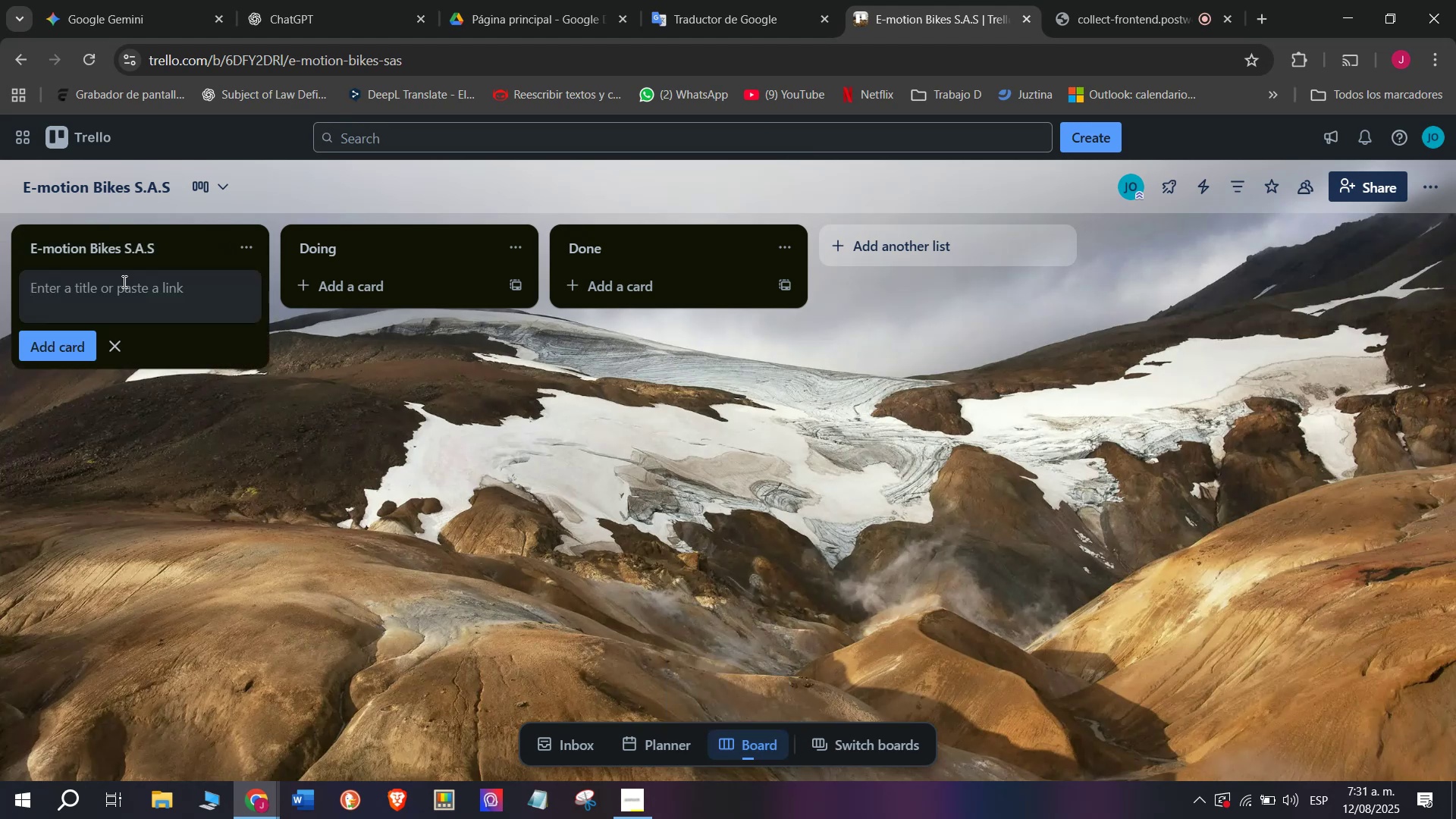 
type(Mission)
key(Backspace)
key(Backspace)
key(Backspace)
key(Backspace)
key(Backspace)
key(Backspace)
key(Backspace)
type(Mi)
key(Backspace)
key(Backspace)
key(Backspace)
type(mISSION)
 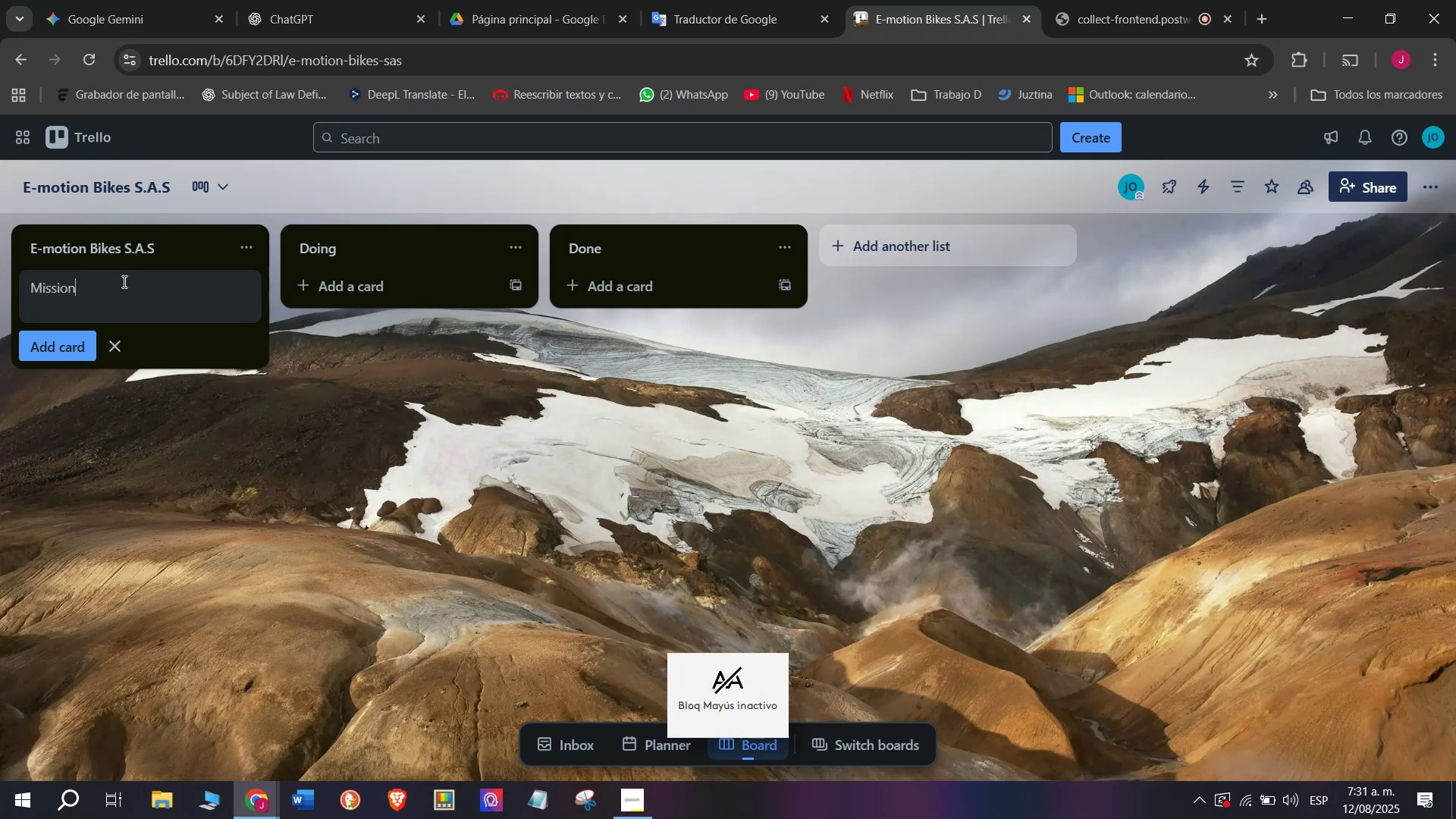 
key(Enter)
 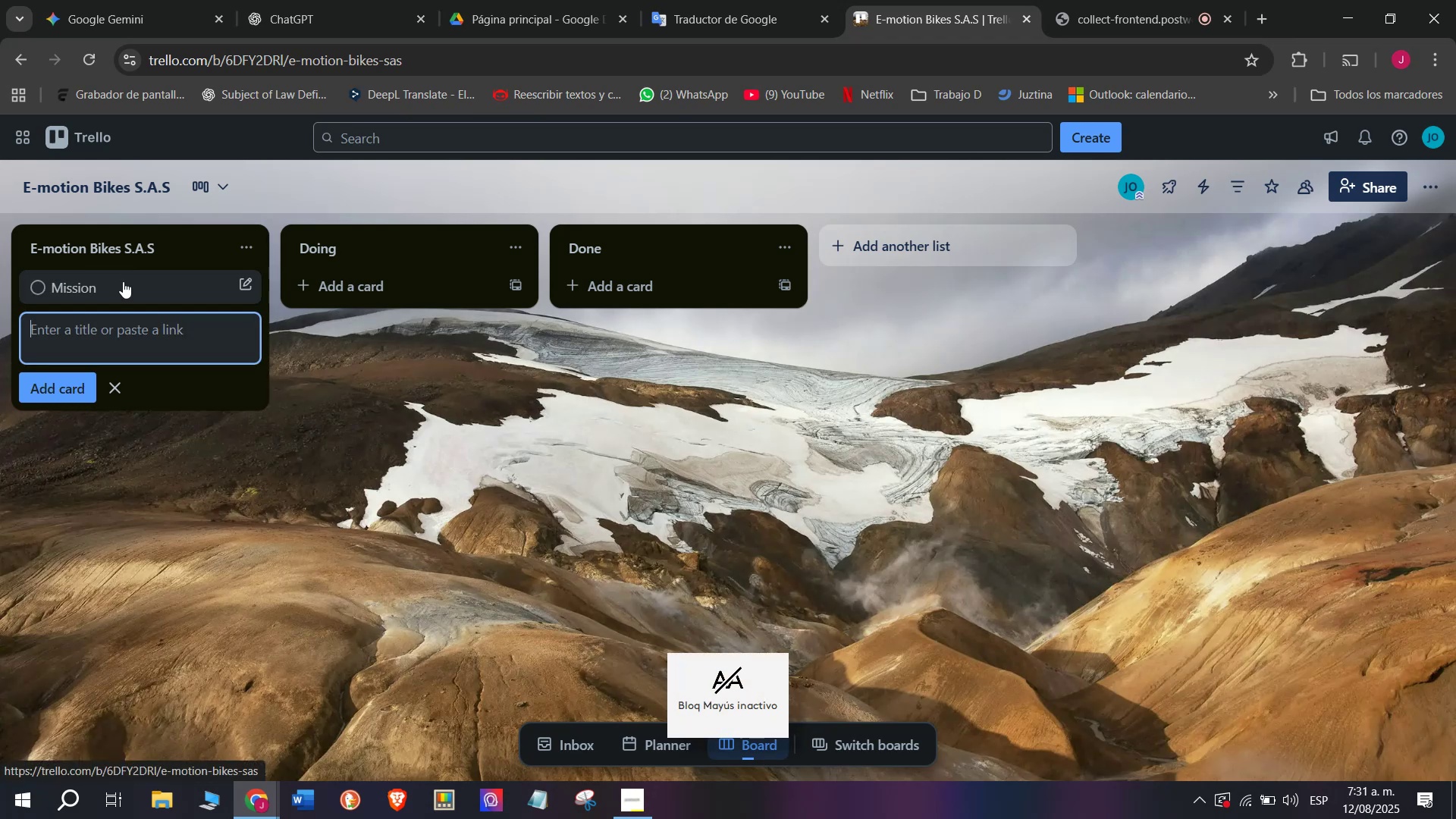 
type(Vision)
 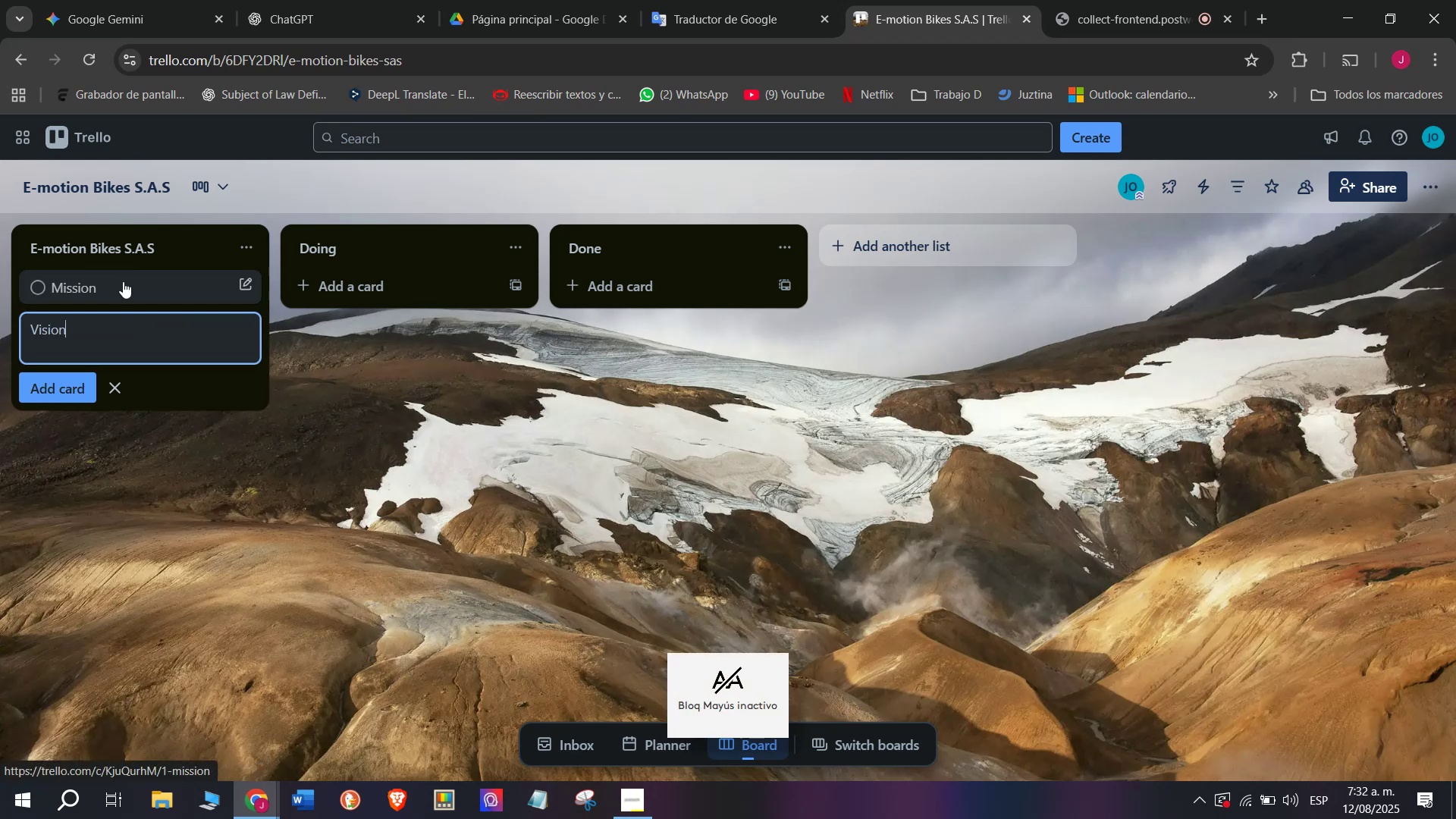 
key(Enter)
 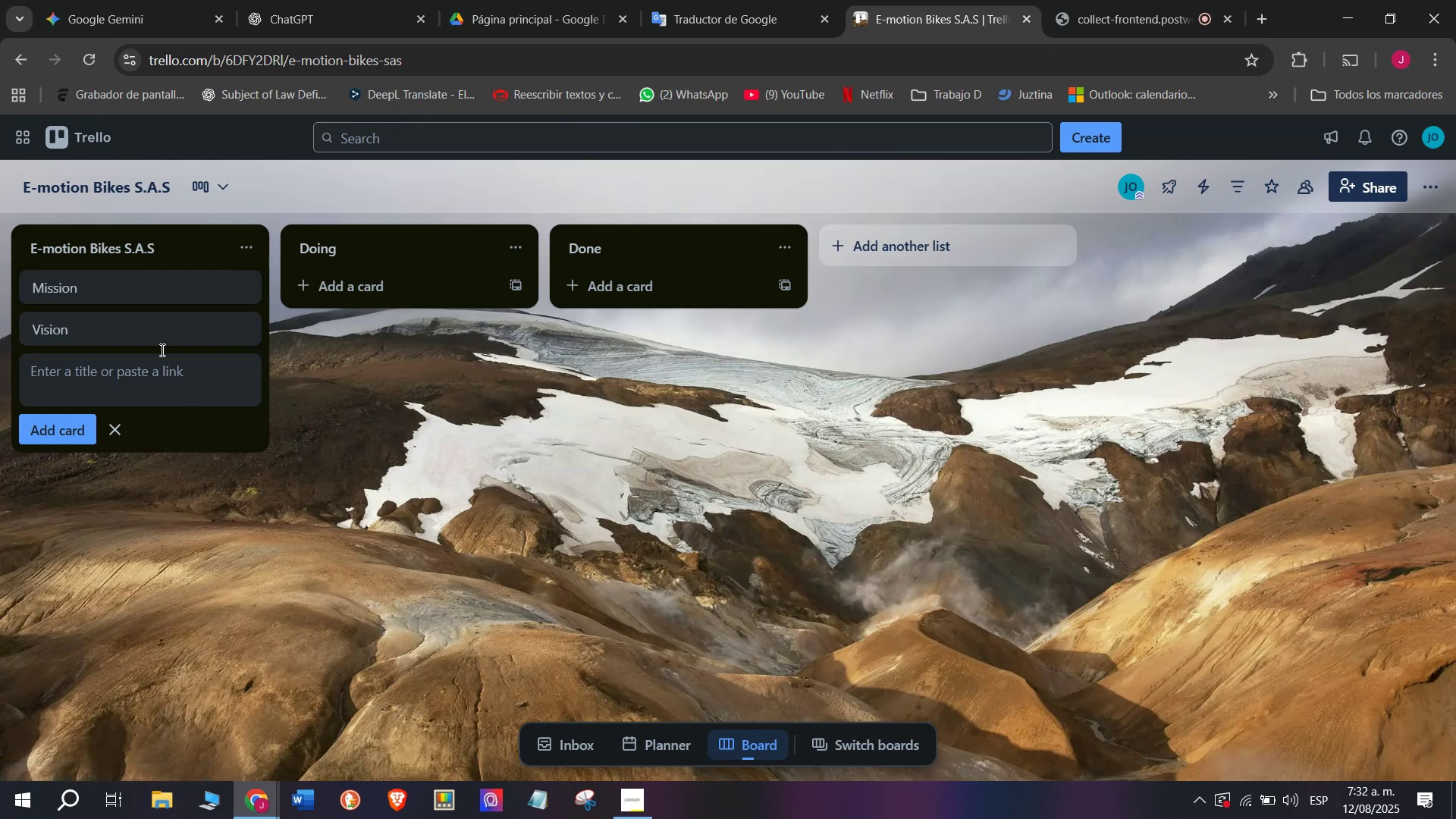 
left_click([354, 265])
 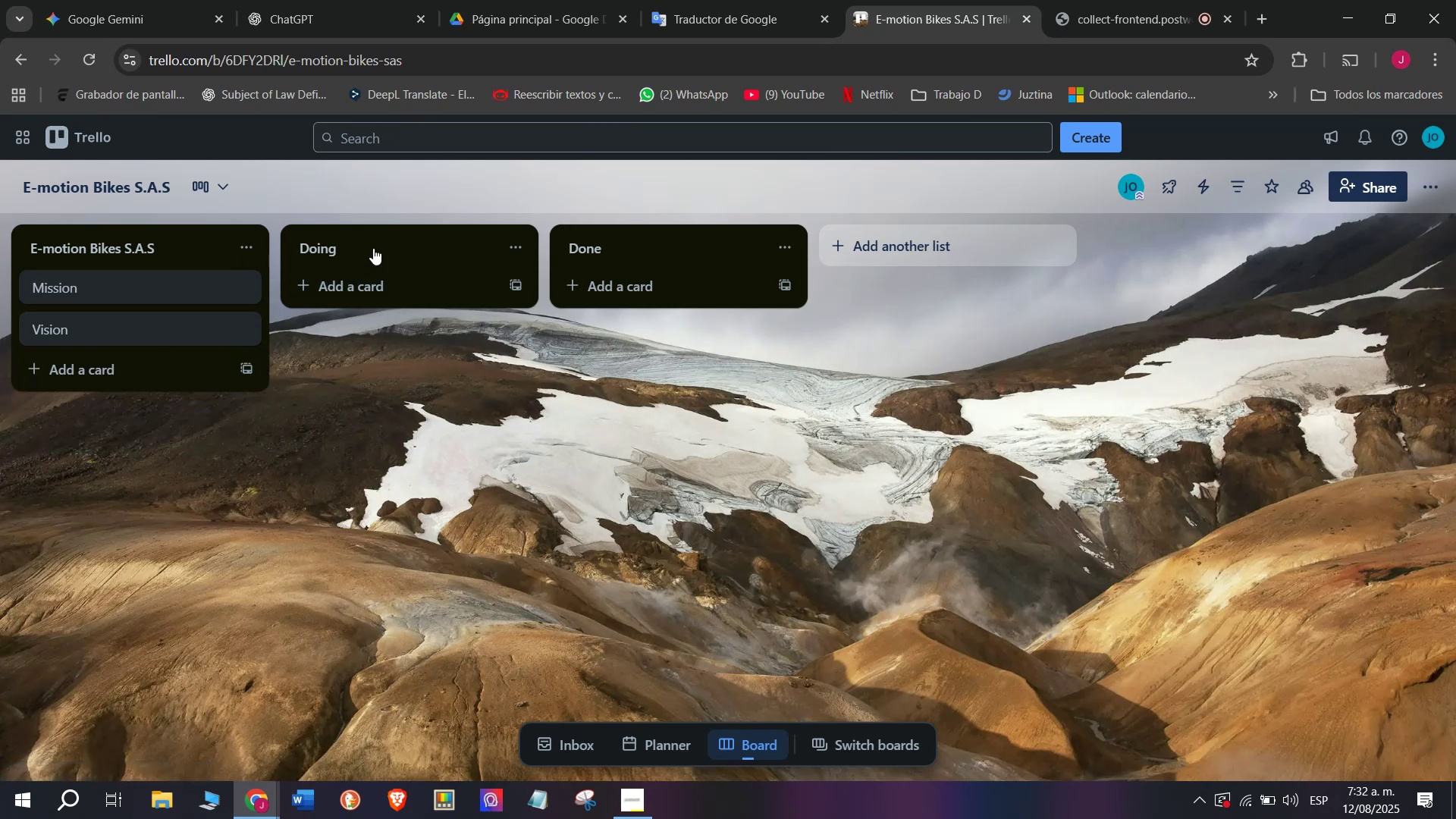 
left_click([373, 246])
 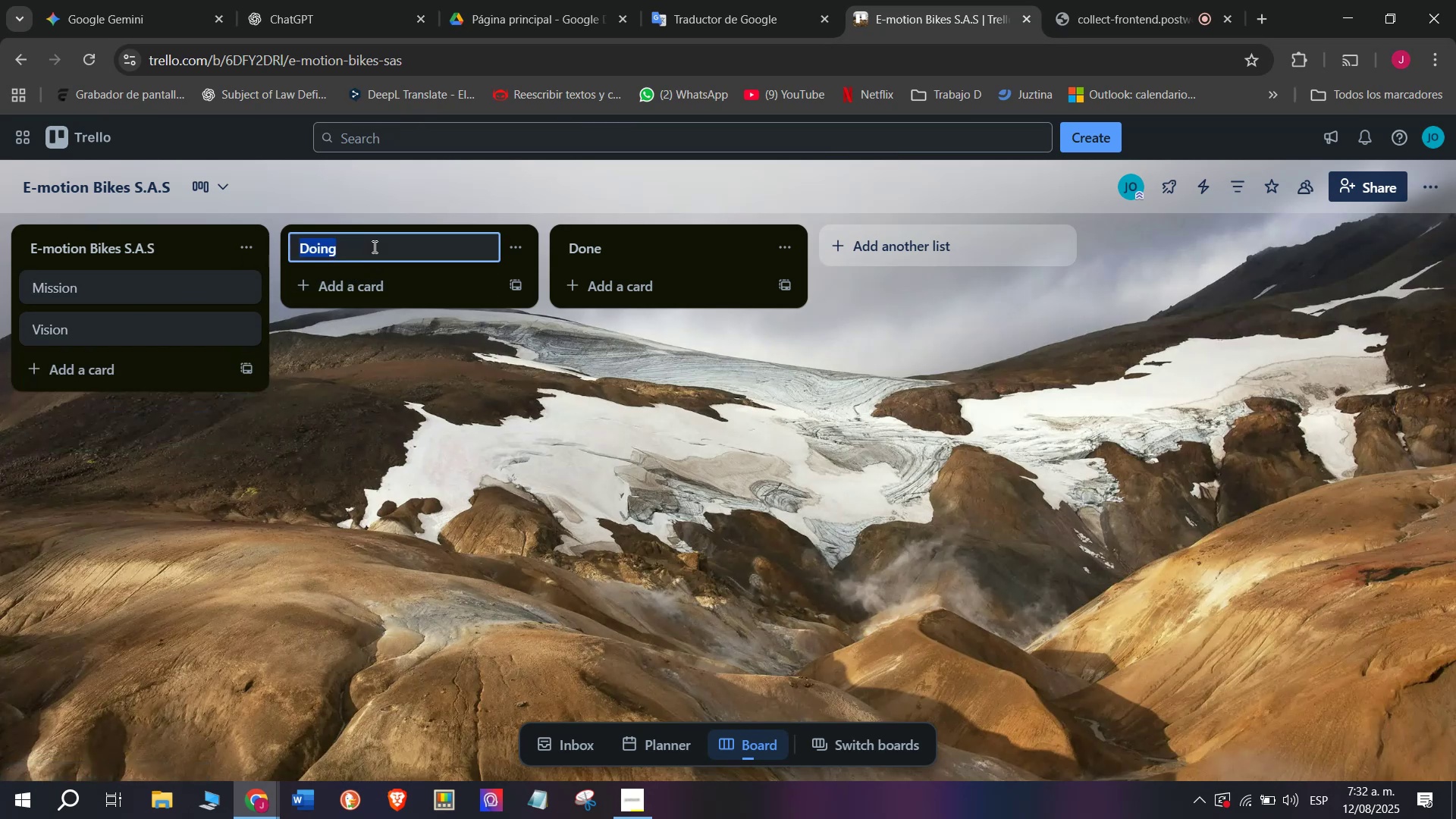 
type(Customerr)
key(Backspace)
type( Orsders)
 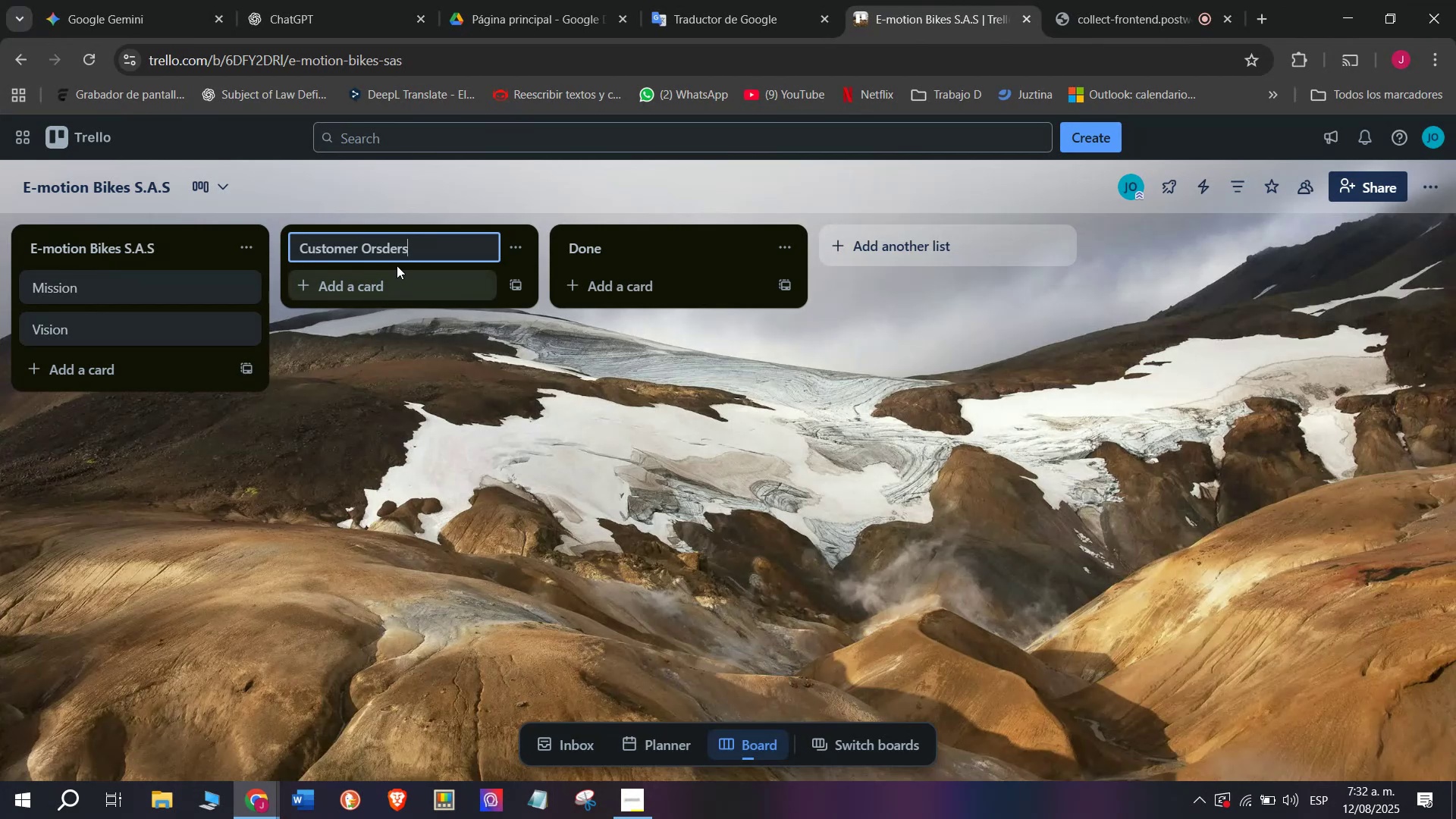 
left_click([384, 247])
 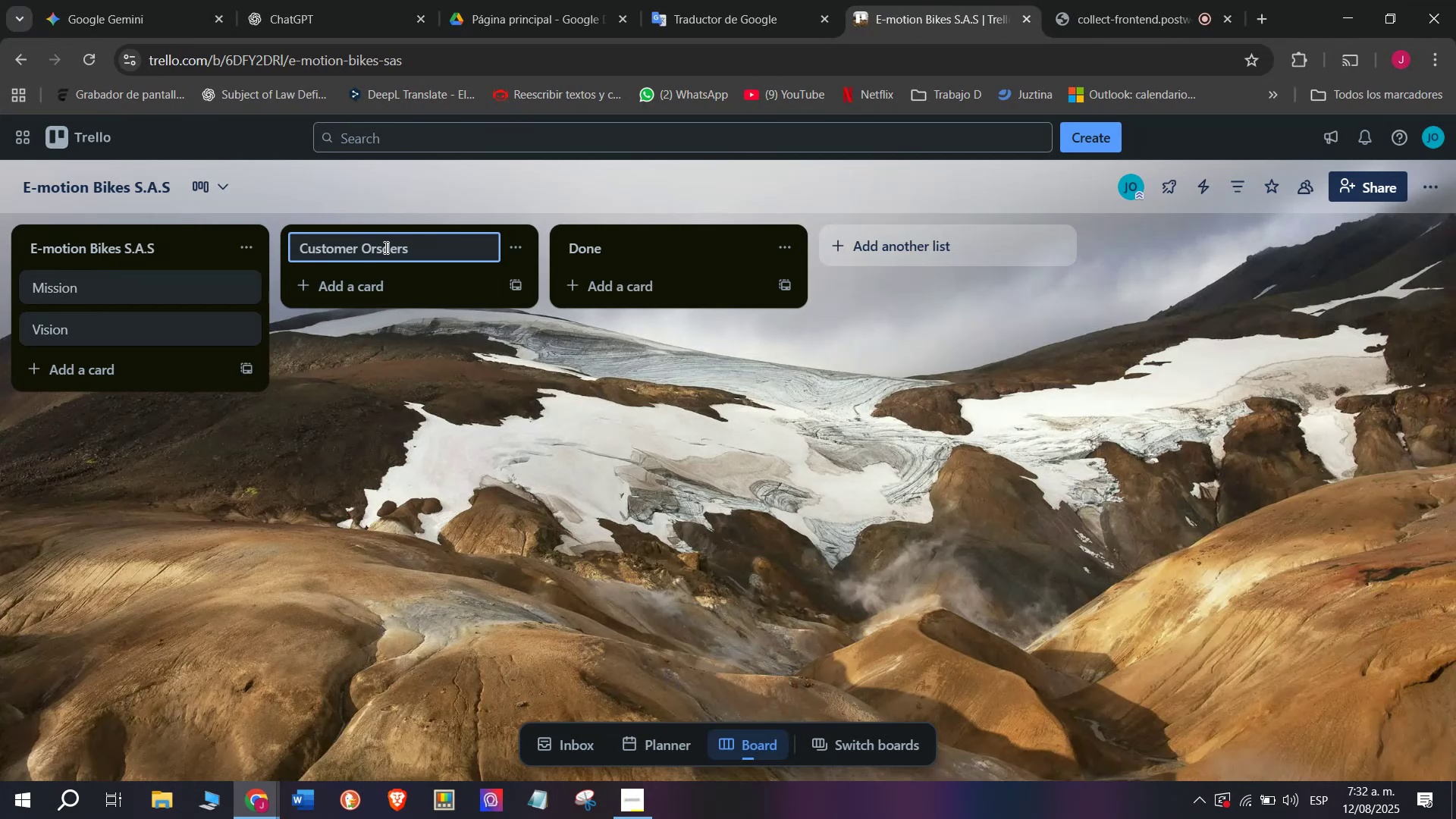 
key(Backspace)
 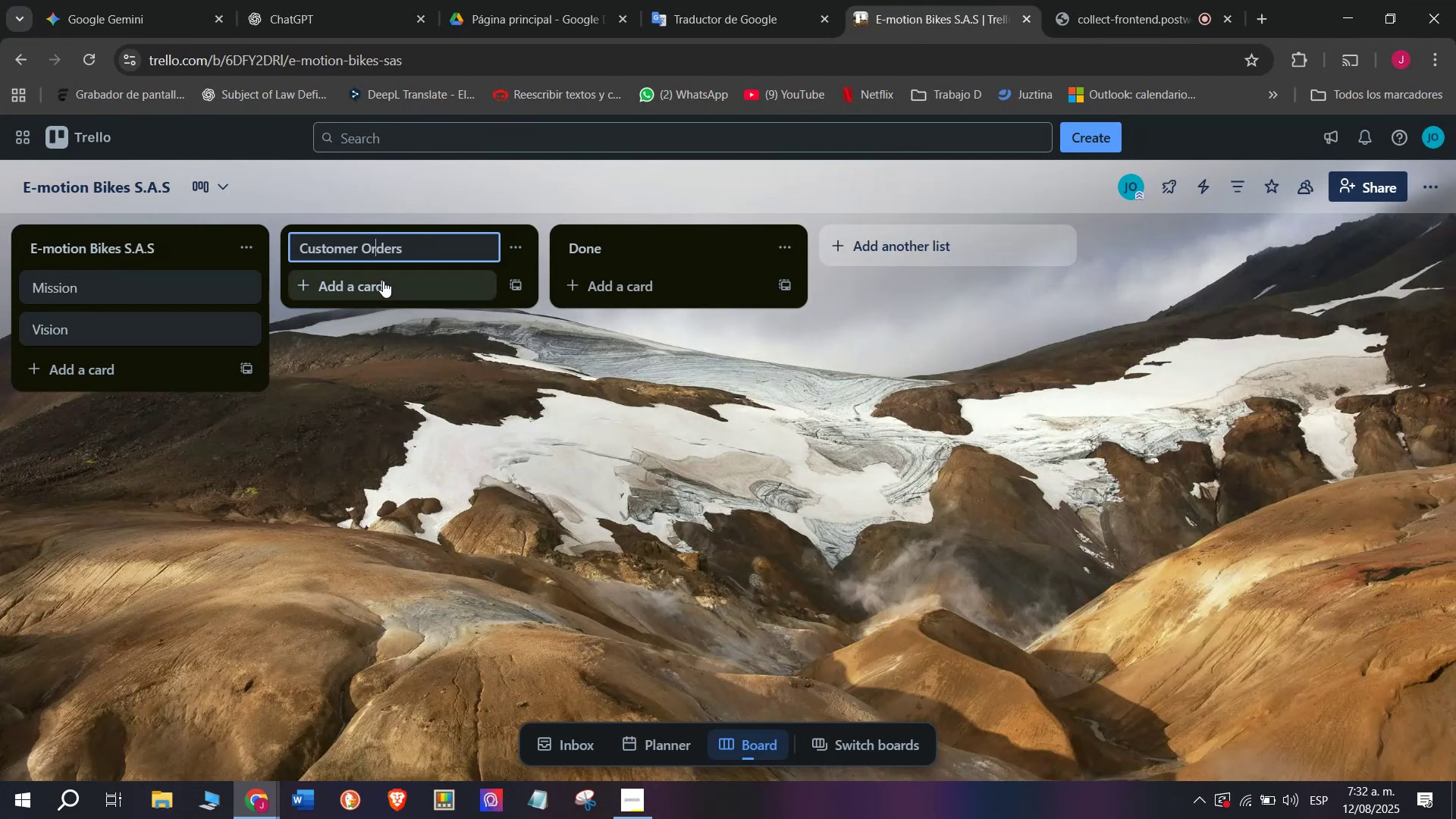 
left_click([383, 280])
 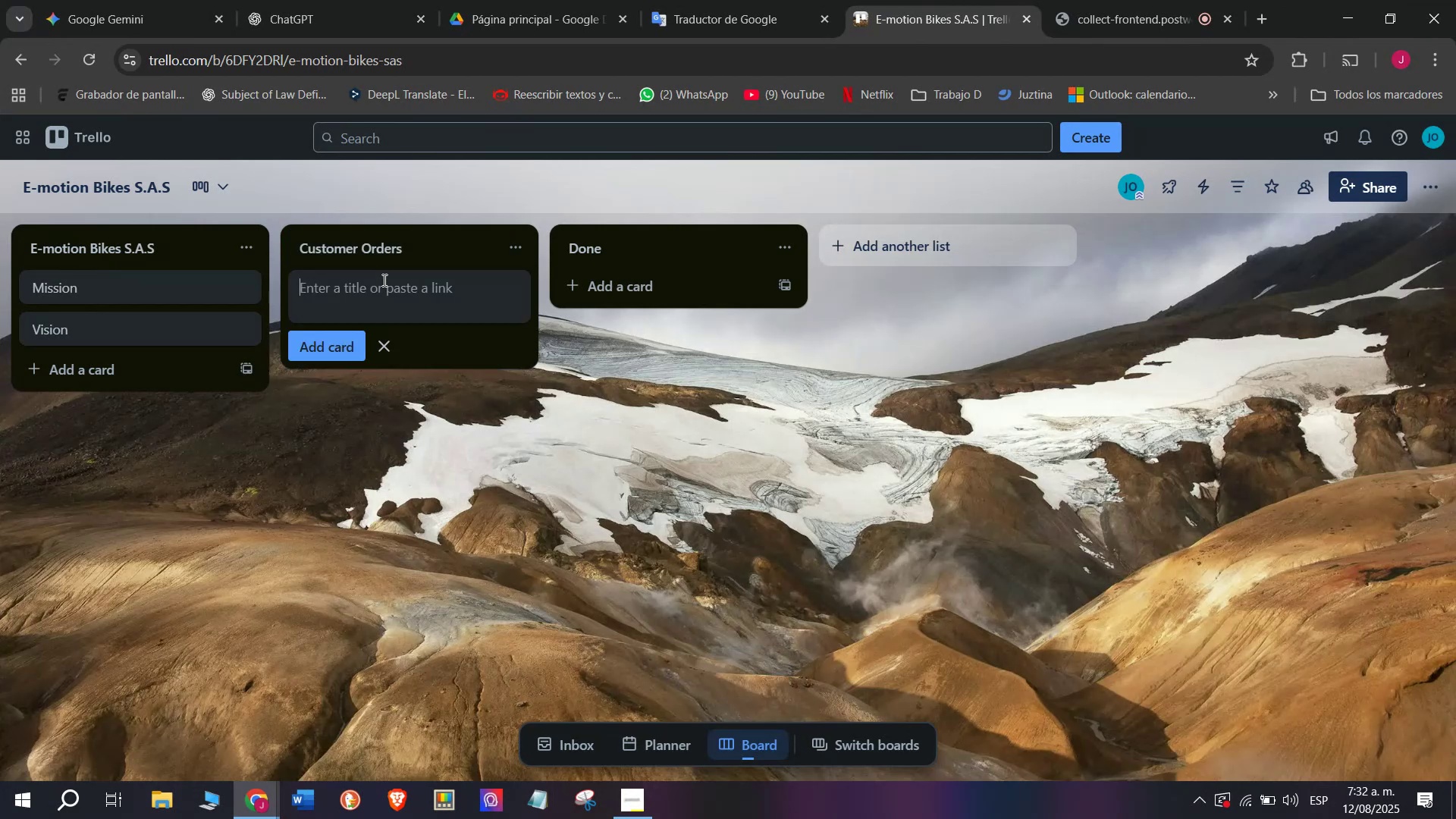 
type(E-motion Urban Pro - laura H)
 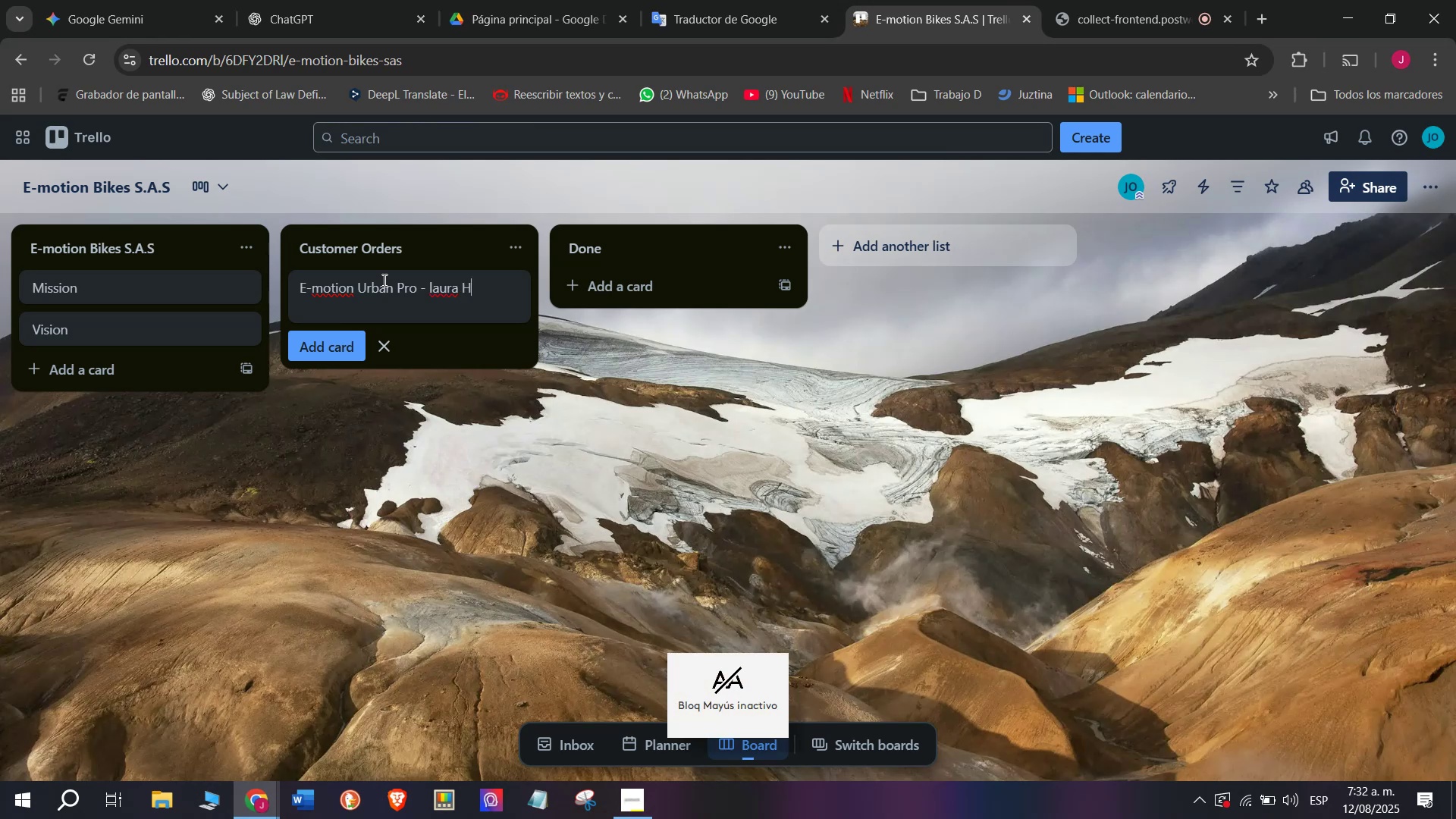 
key(Enter)
 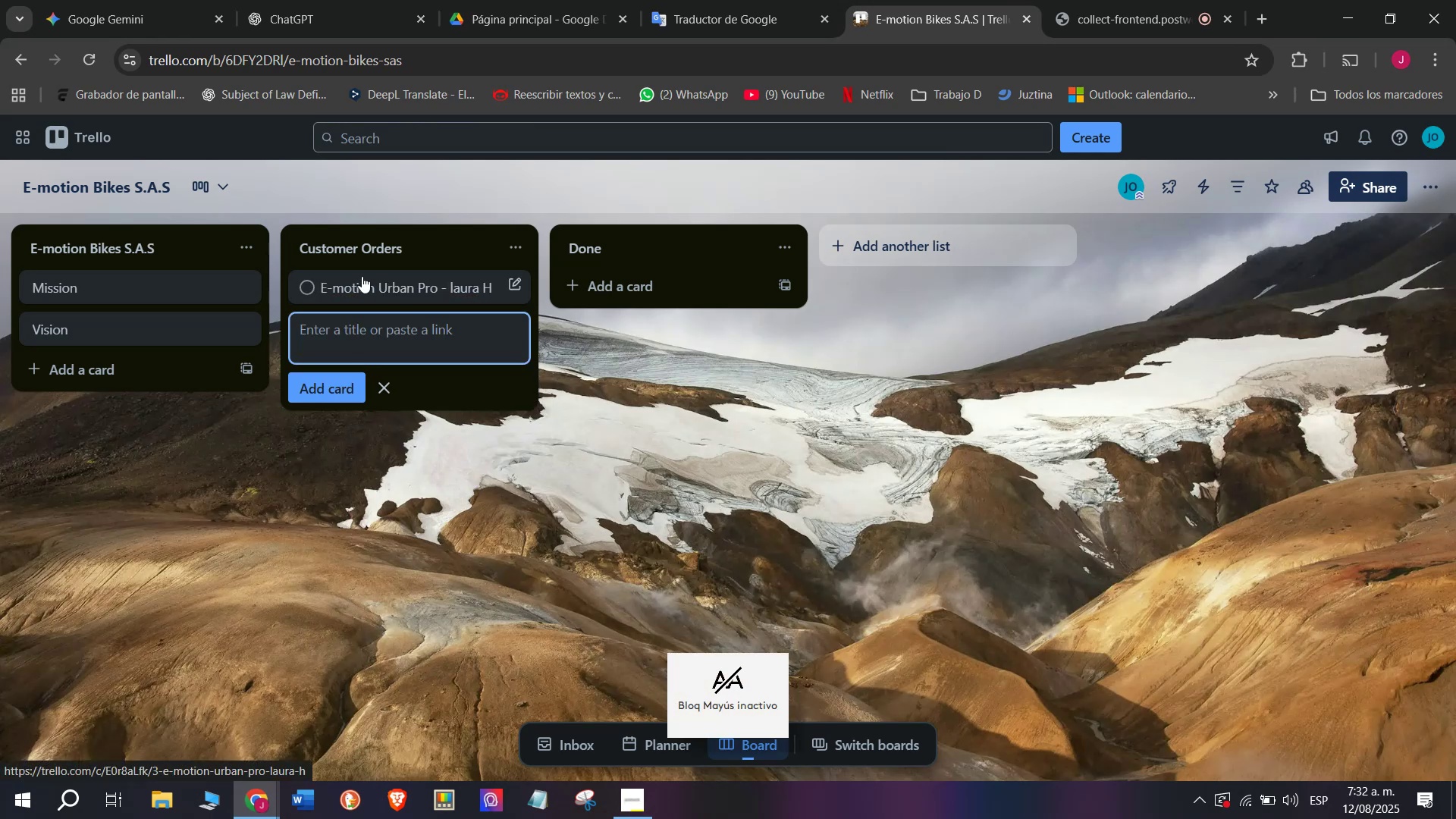 
left_click([380, 285])
 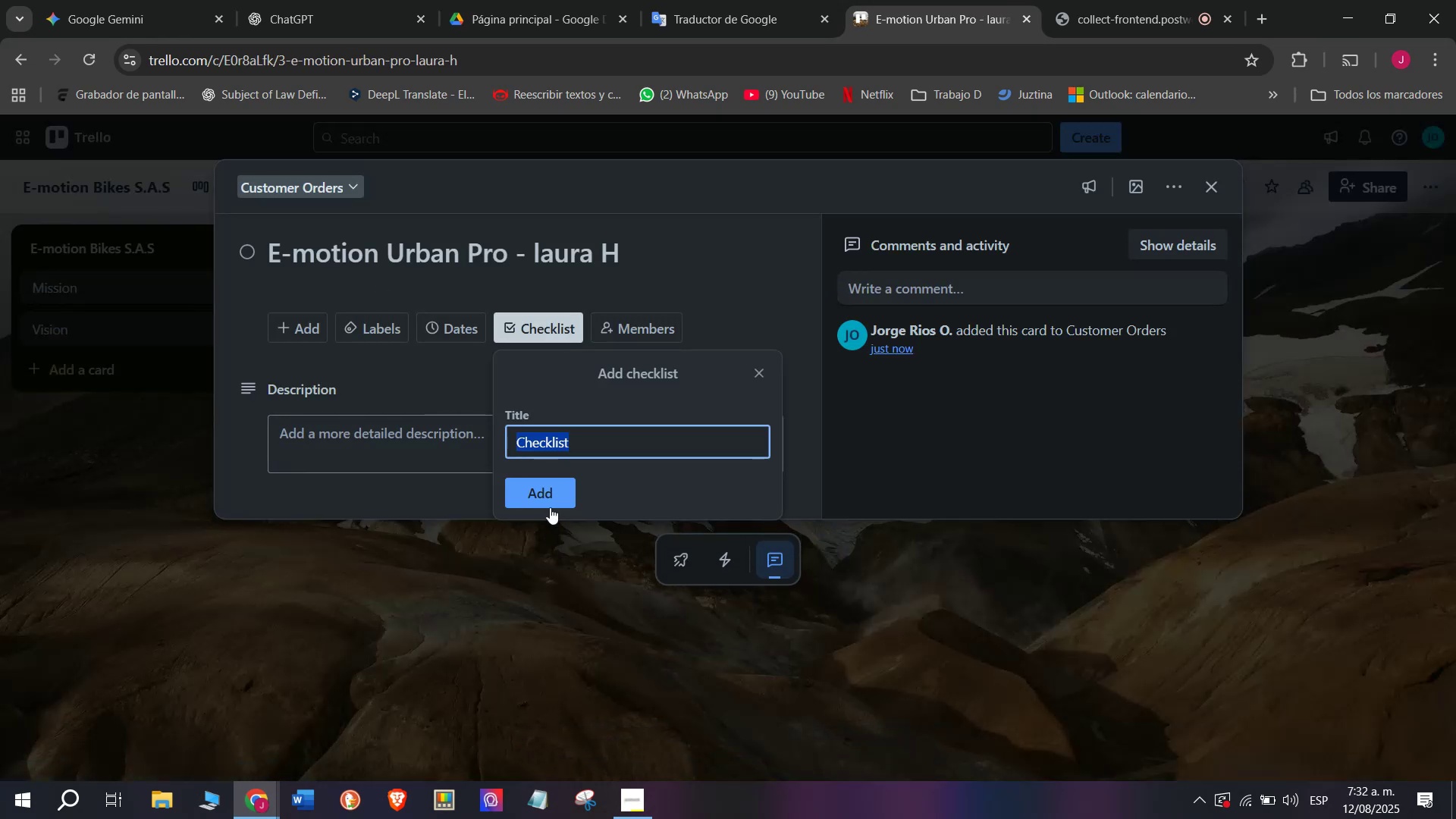 
left_click([550, 506])
 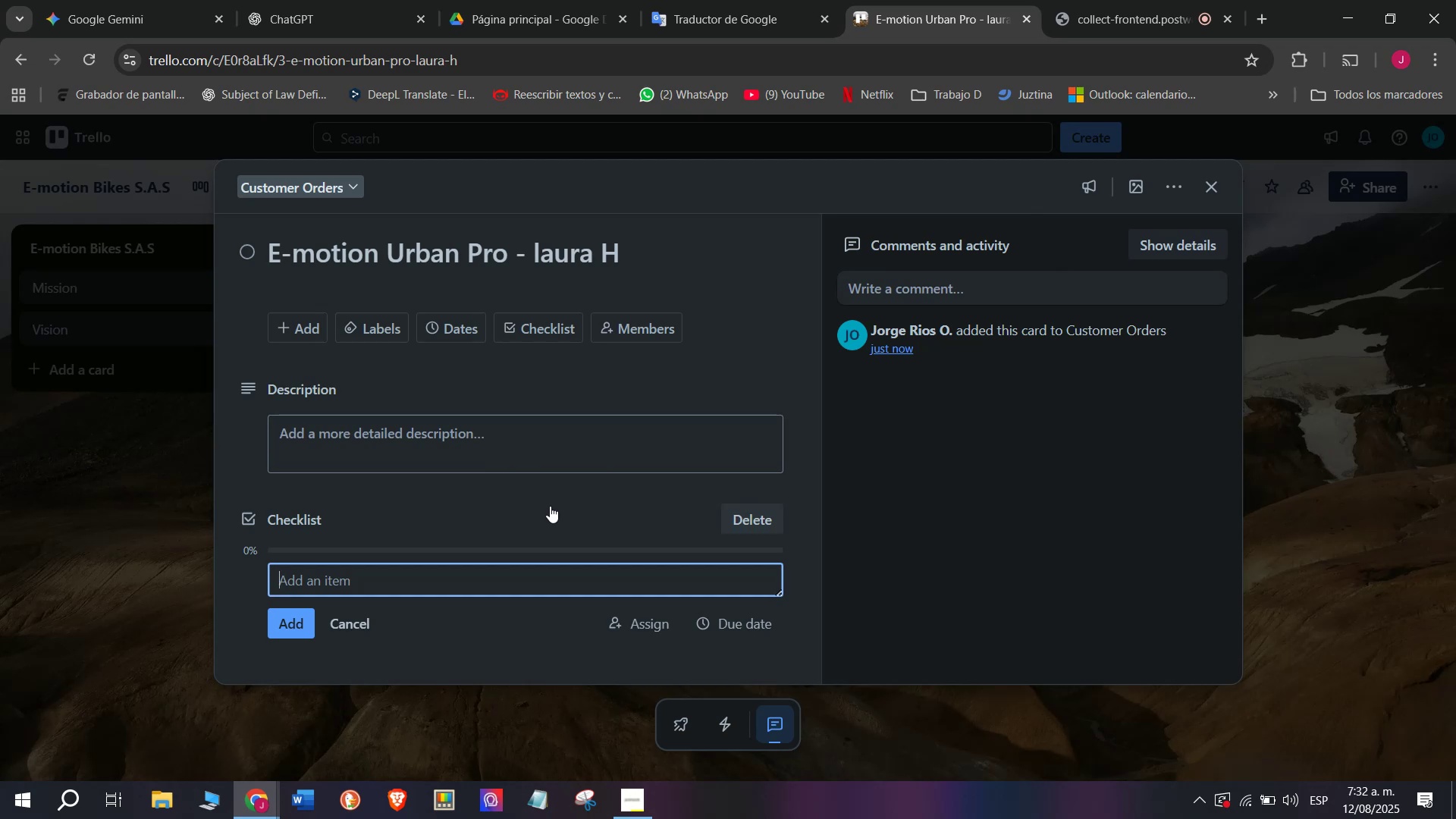 
wait(27.21)
 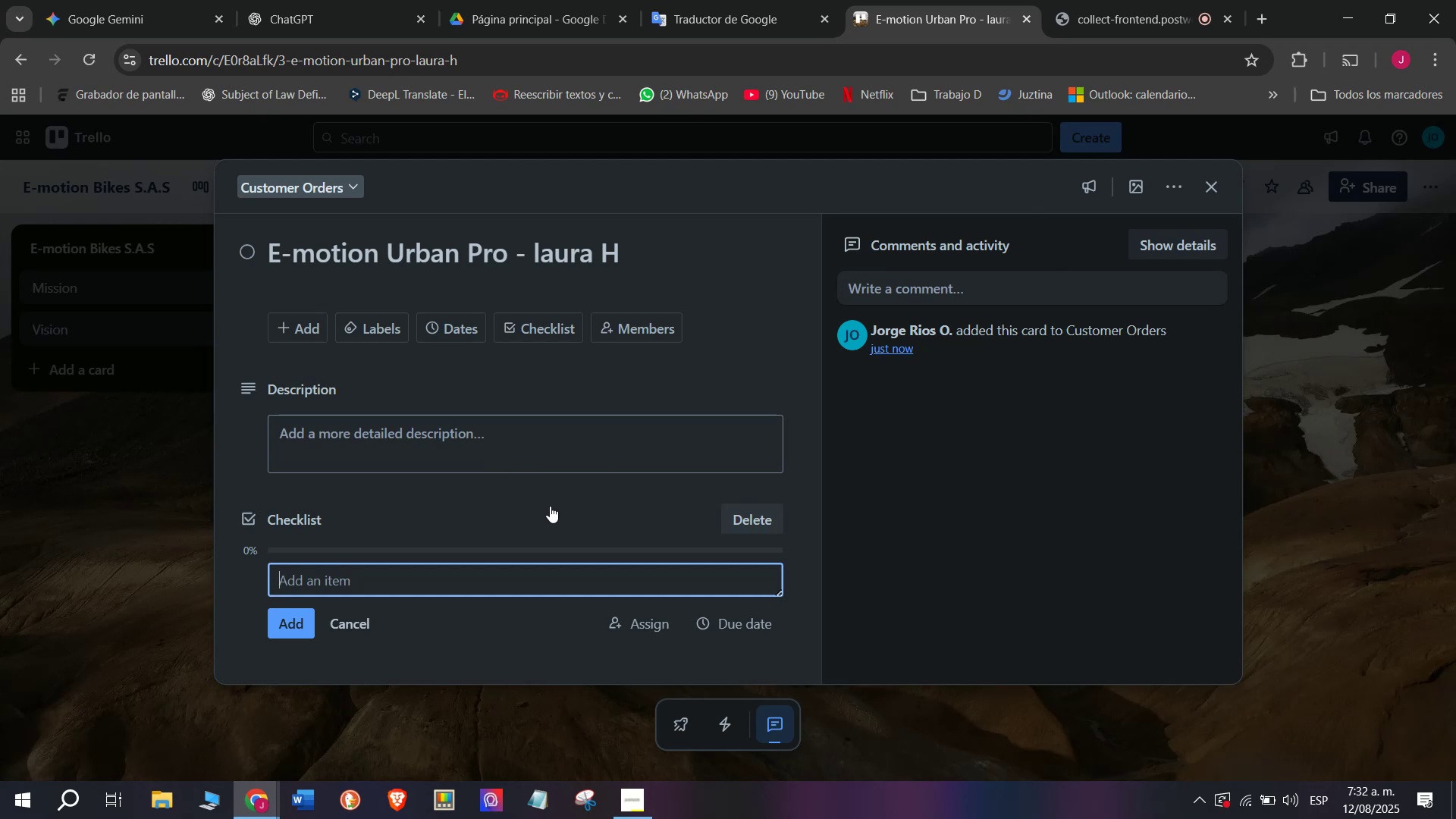 
type(Confirm model and color)
 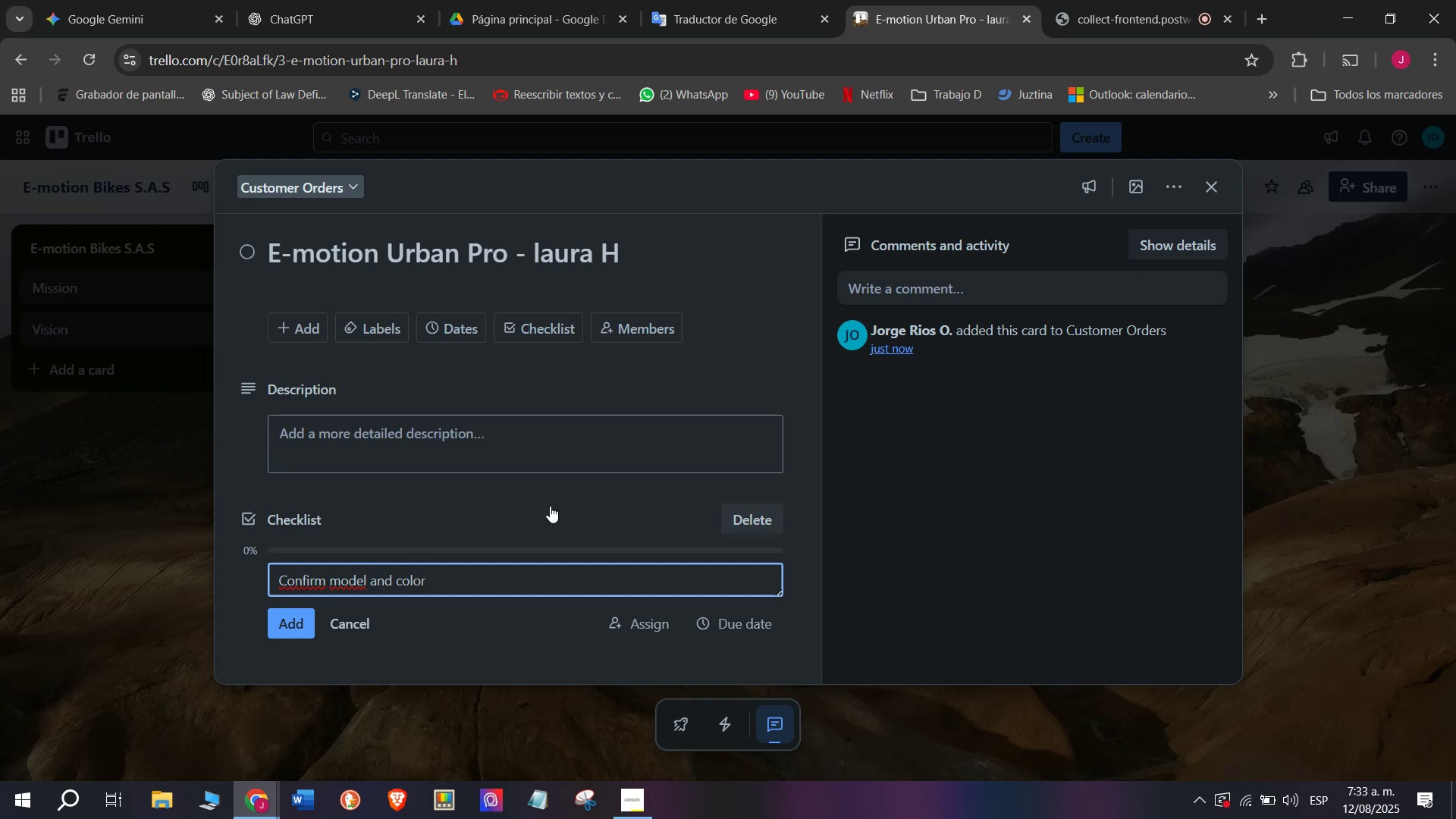 
key(Enter)
 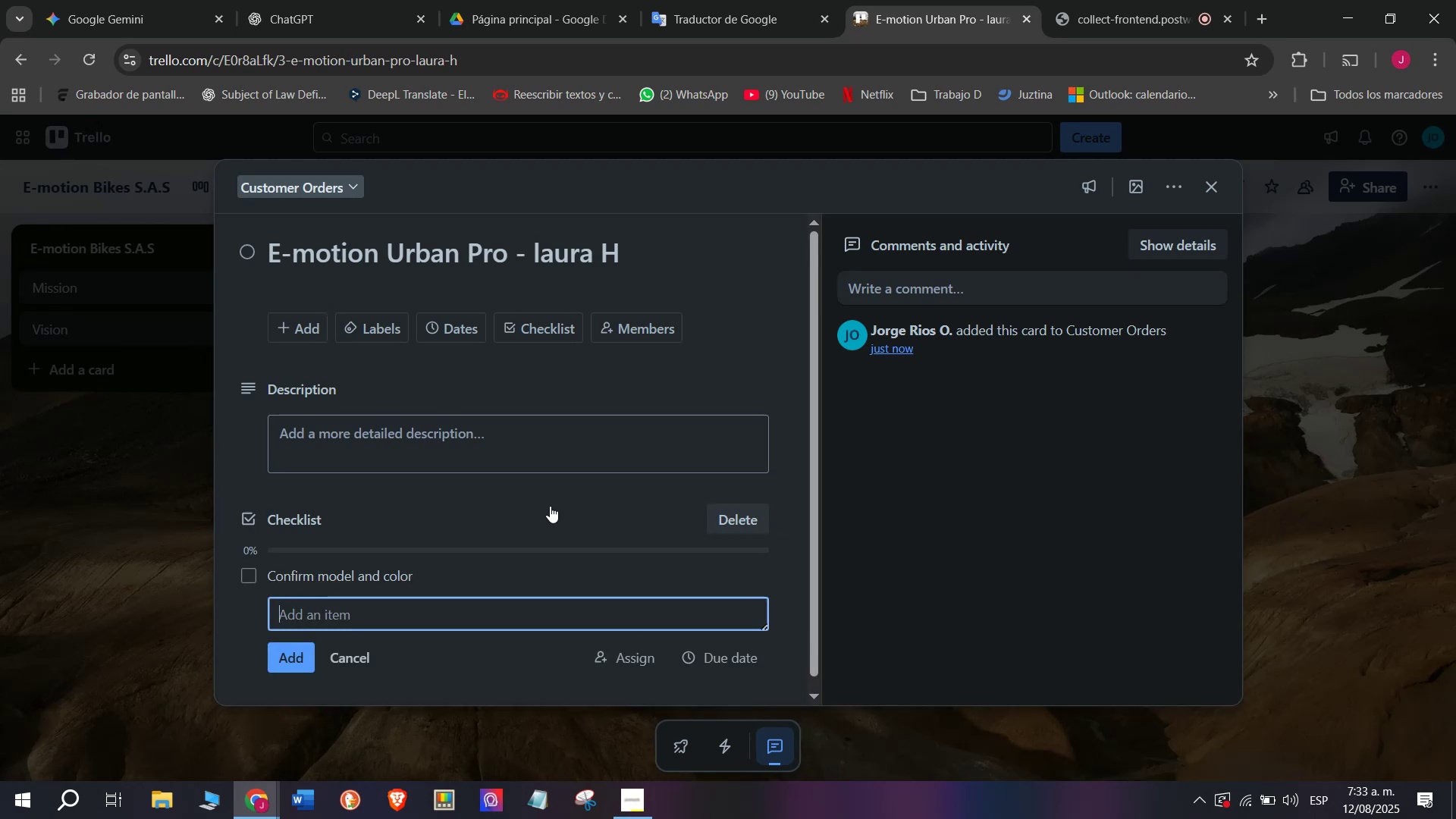 
type(Verify payment )
 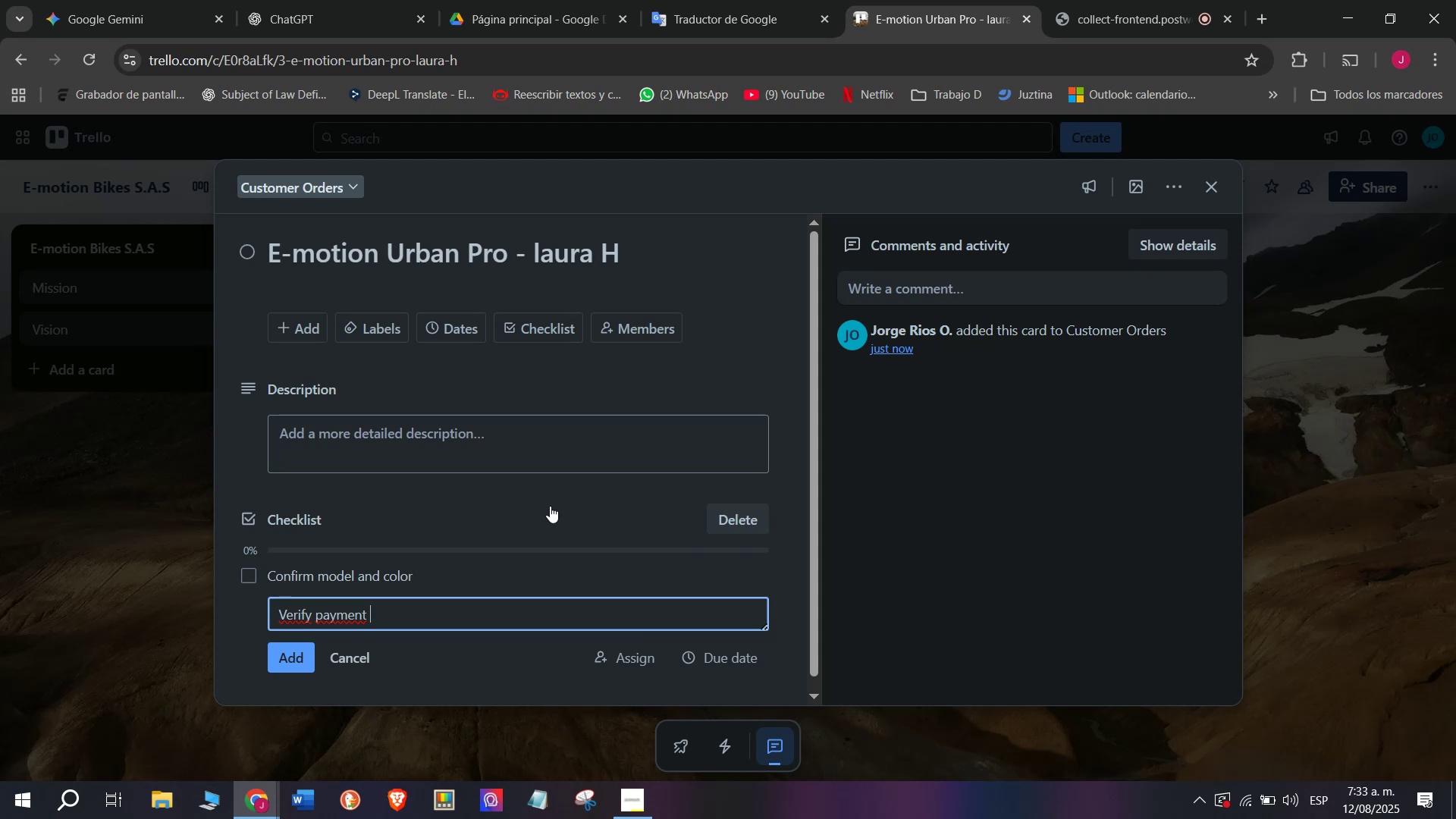 
key(Enter)
 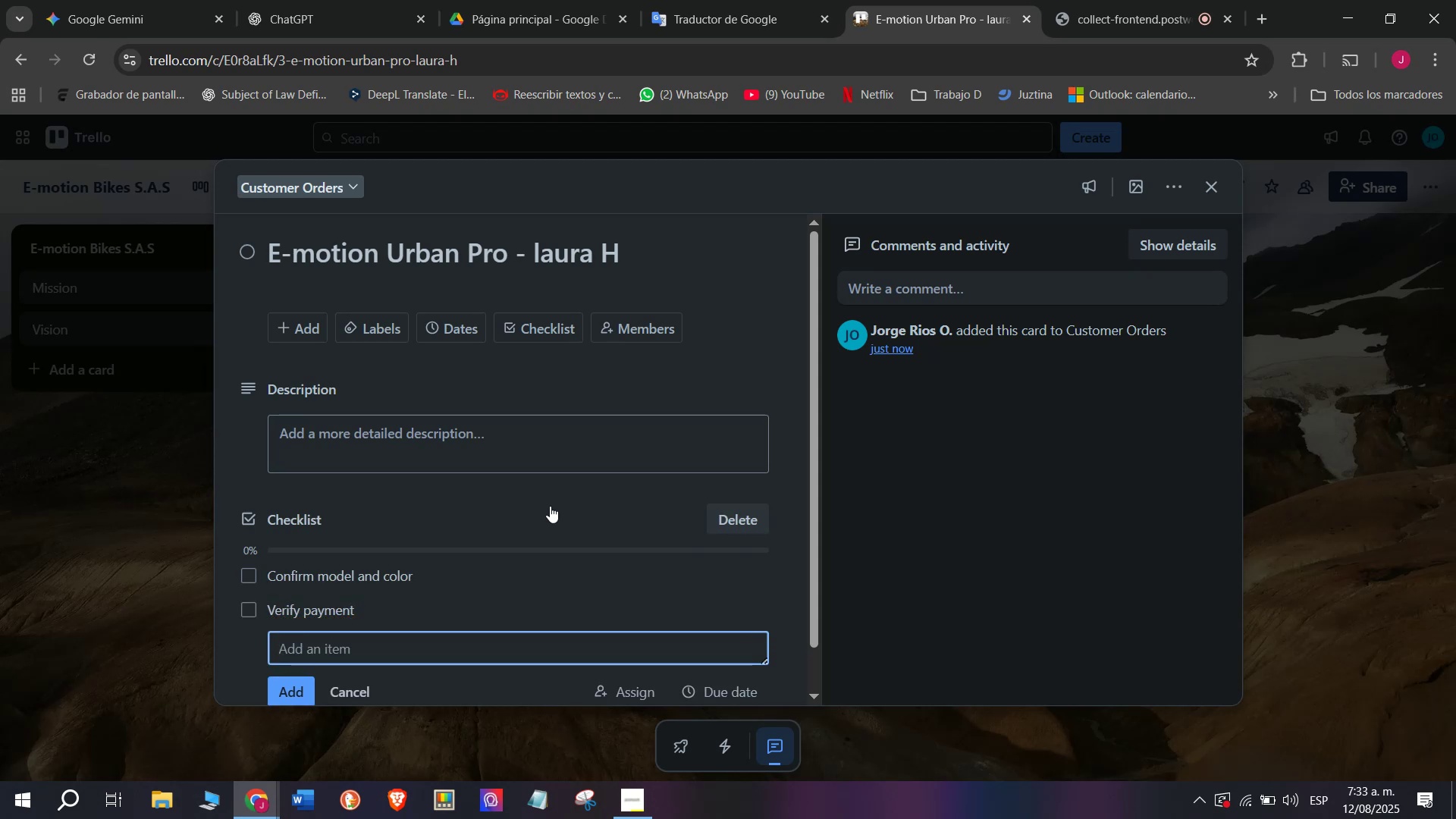 
type(Prepare invoices)
key(Backspace)
type( Schedule sd)
key(Backspace)
key(Backspace)
type(delivery)
 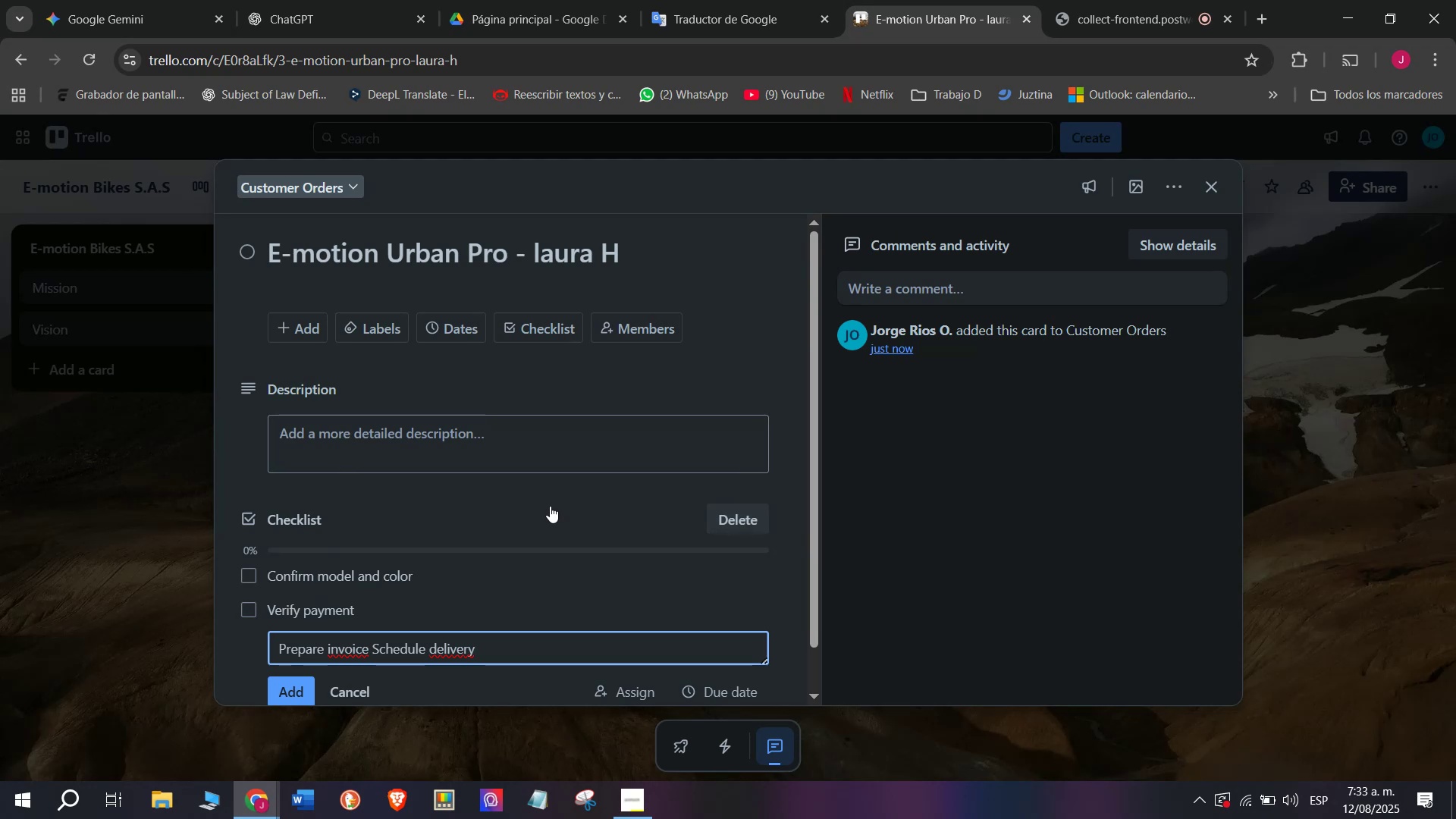 
key(Enter)
 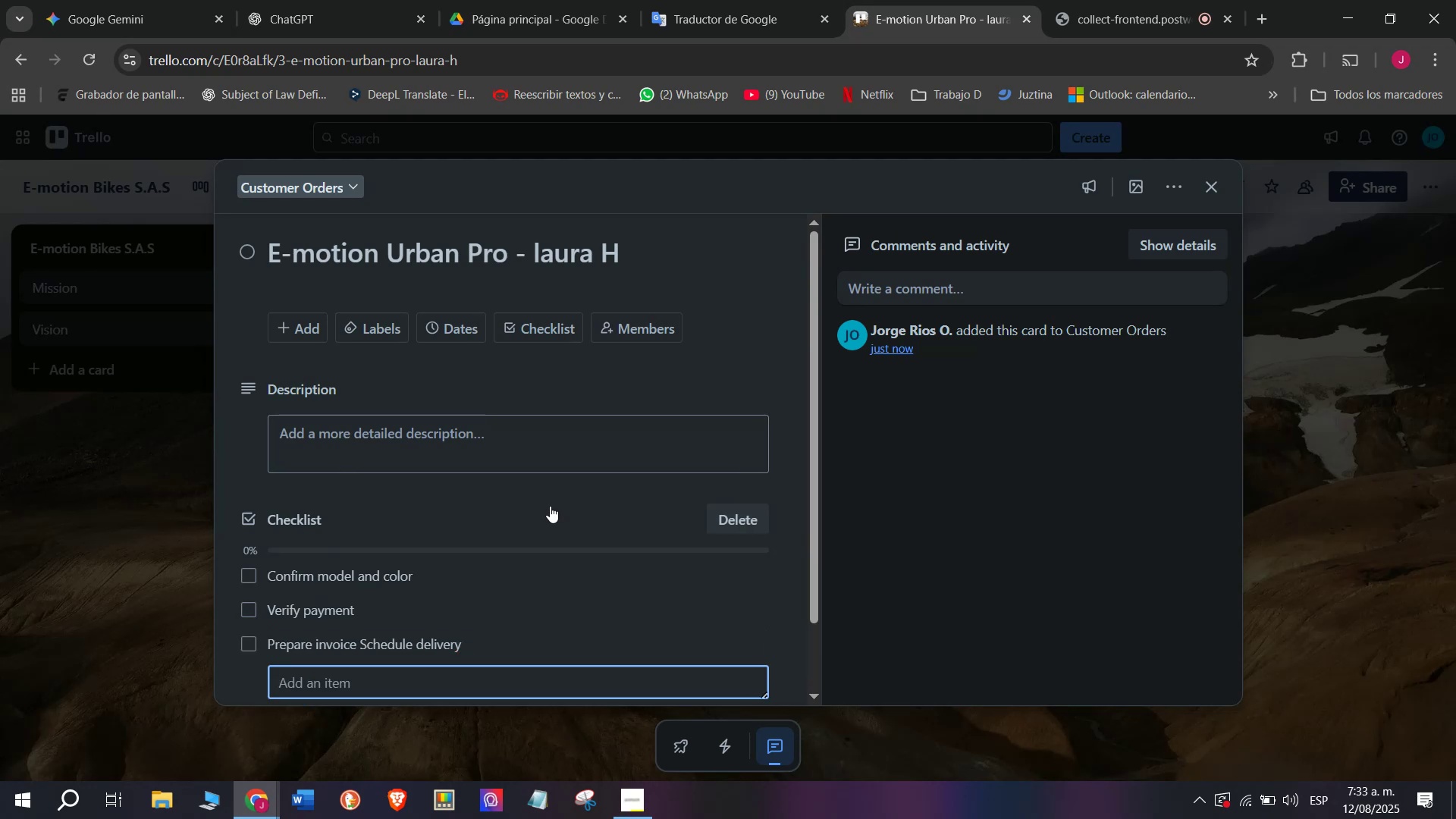 
key(CapsLock)
 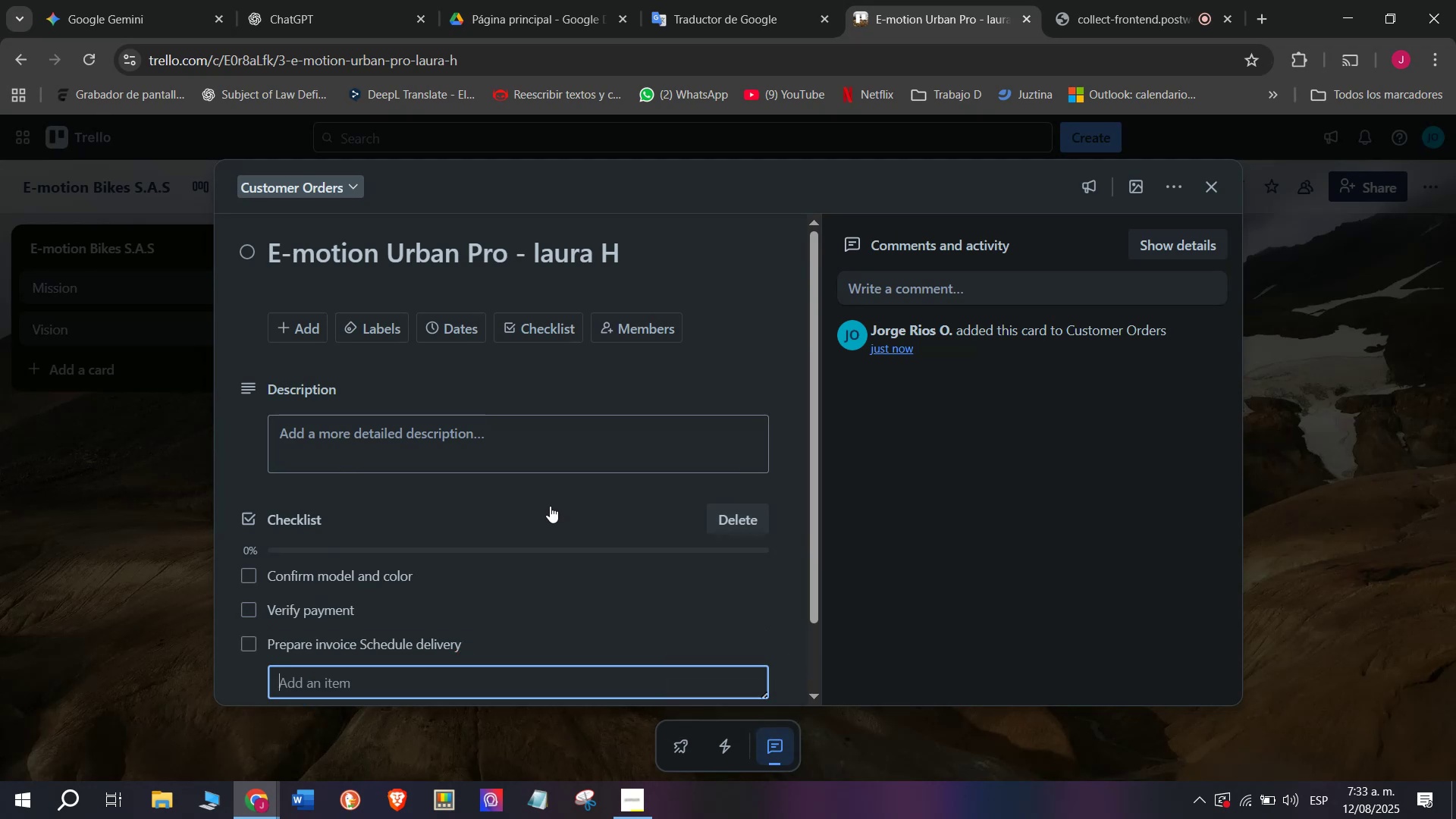 
type(Test baterry performance)
 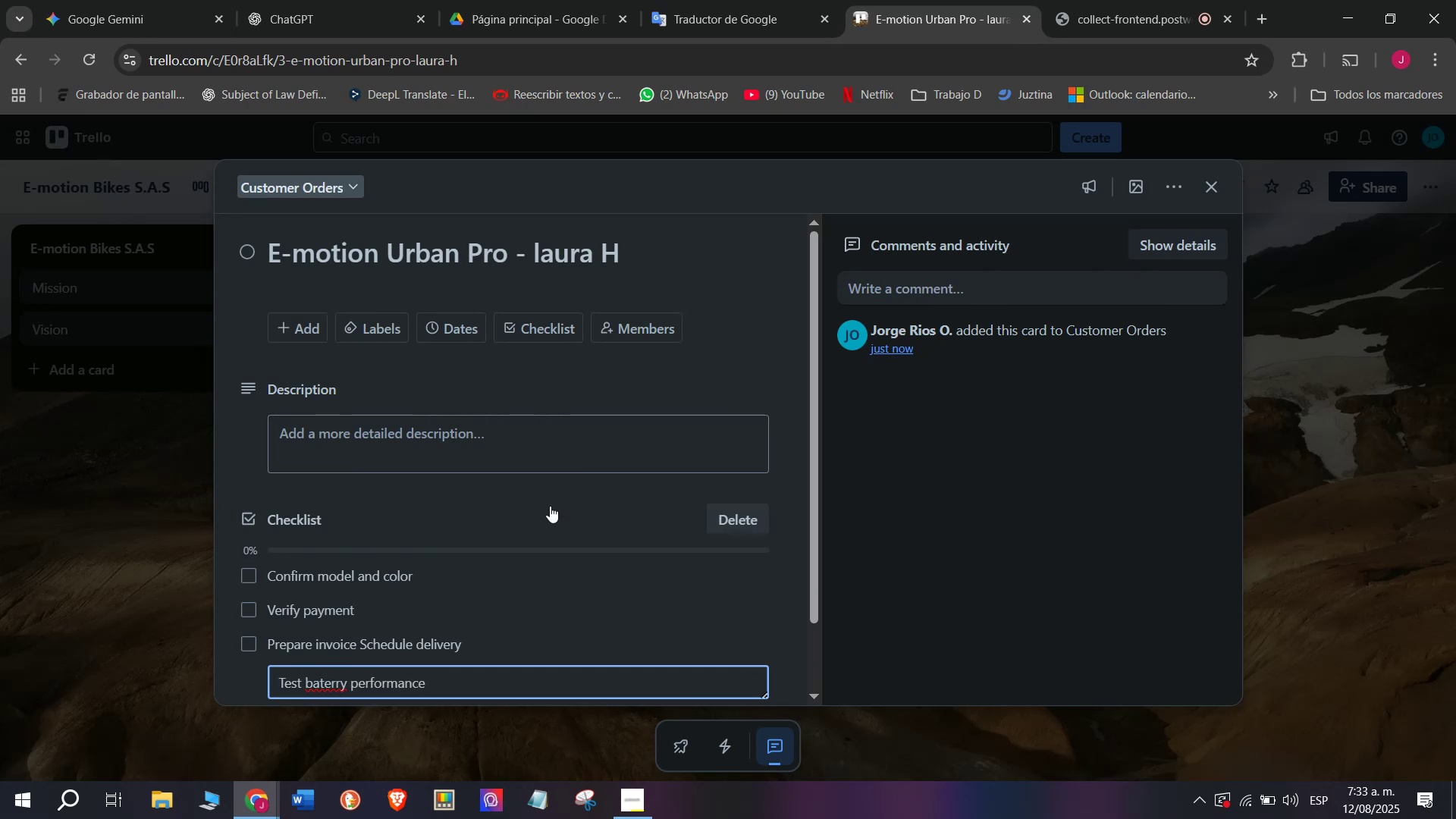 
key(Enter)
 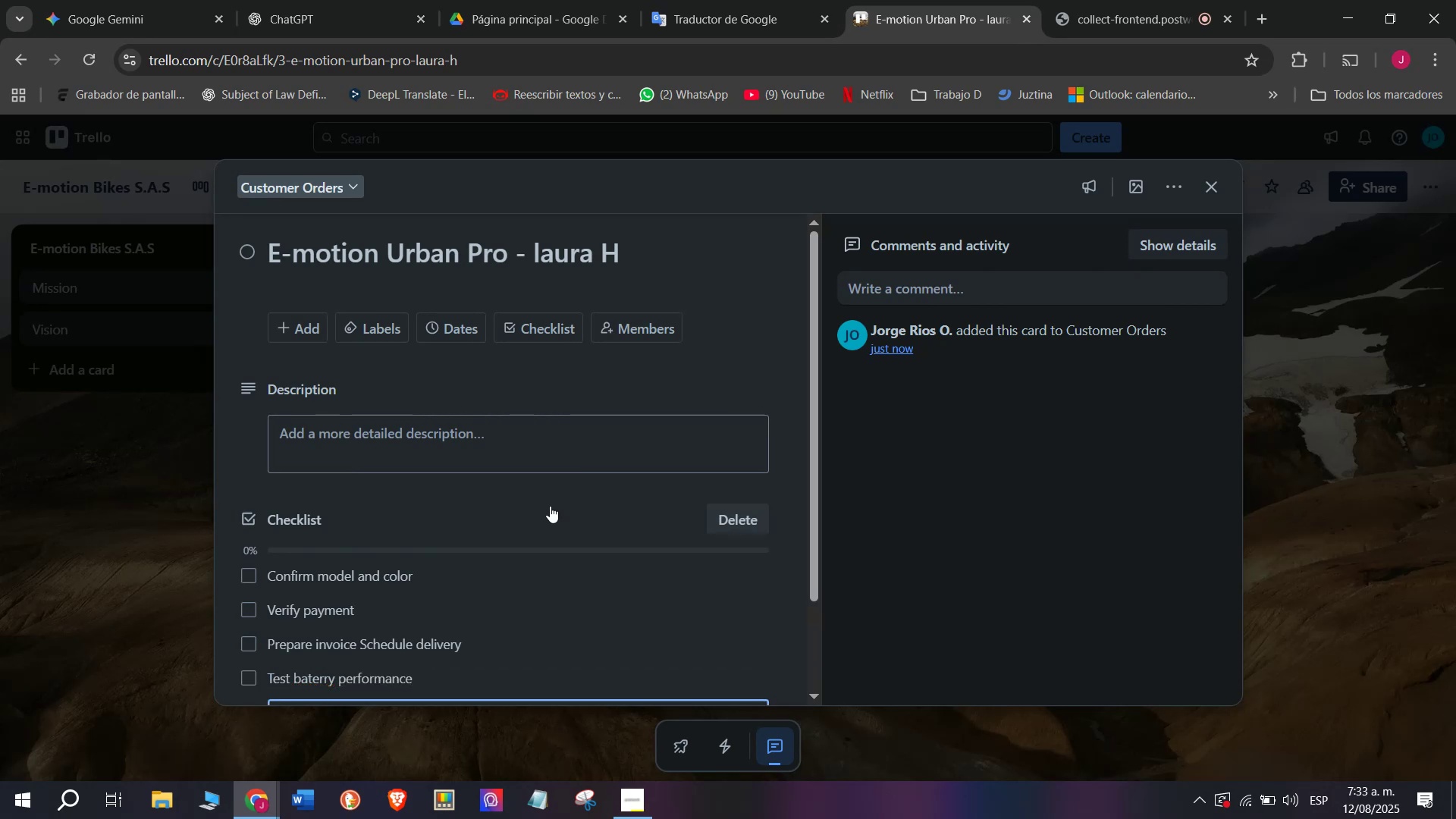 
scroll: coordinate [550, 506], scroll_direction: down, amount: 1.0
 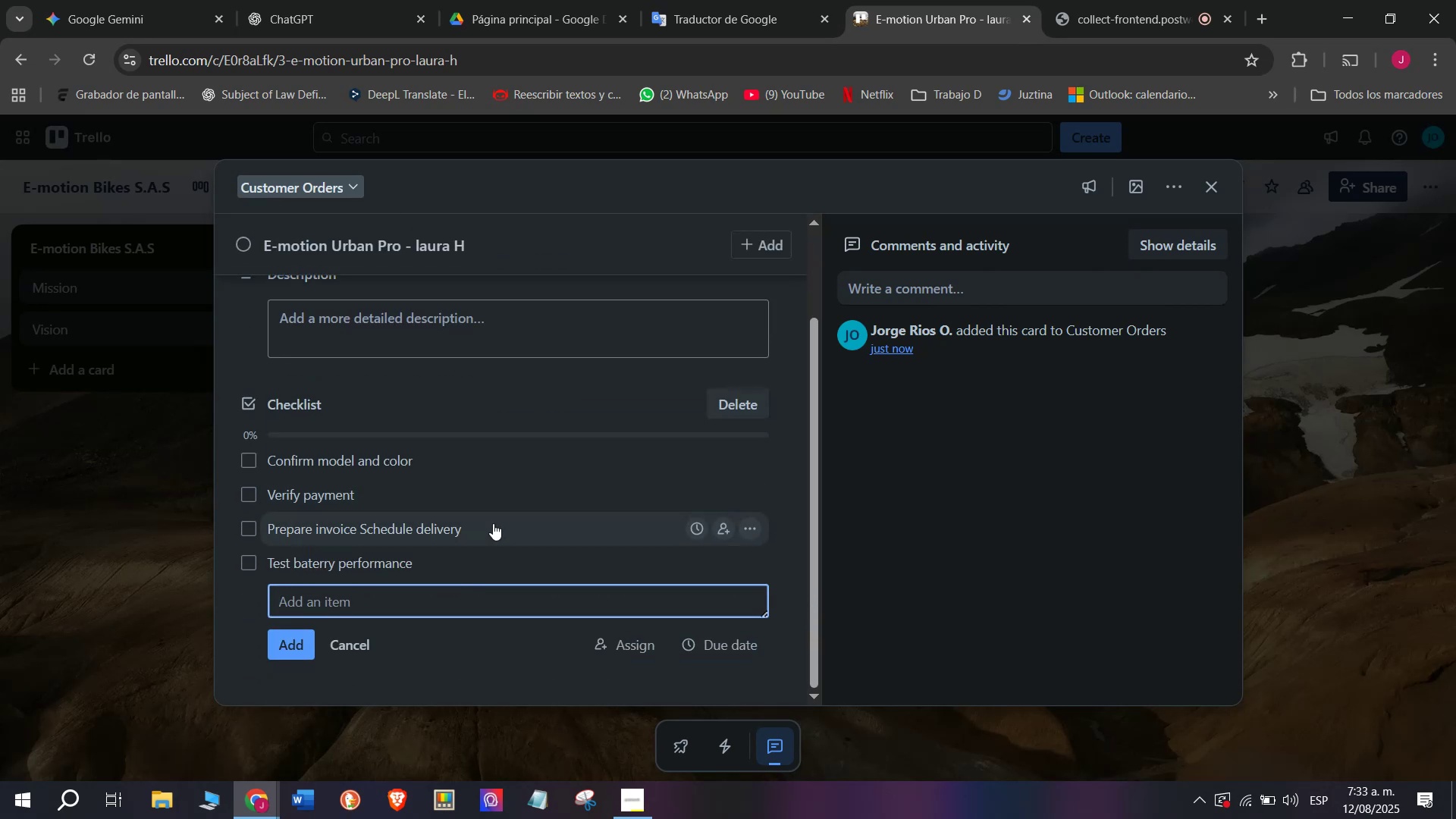 
type(Send tracking number)
 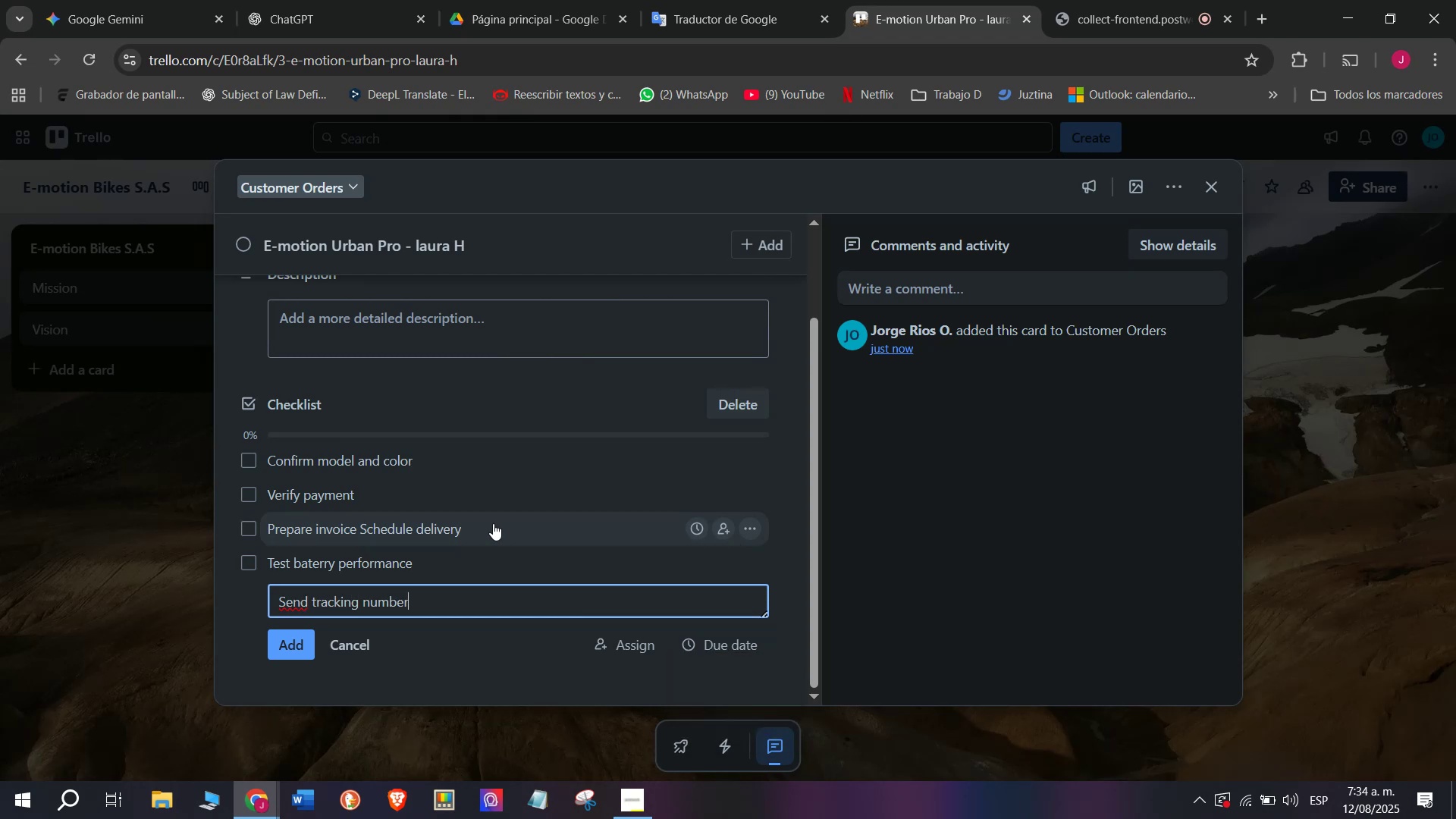 
key(Enter)
 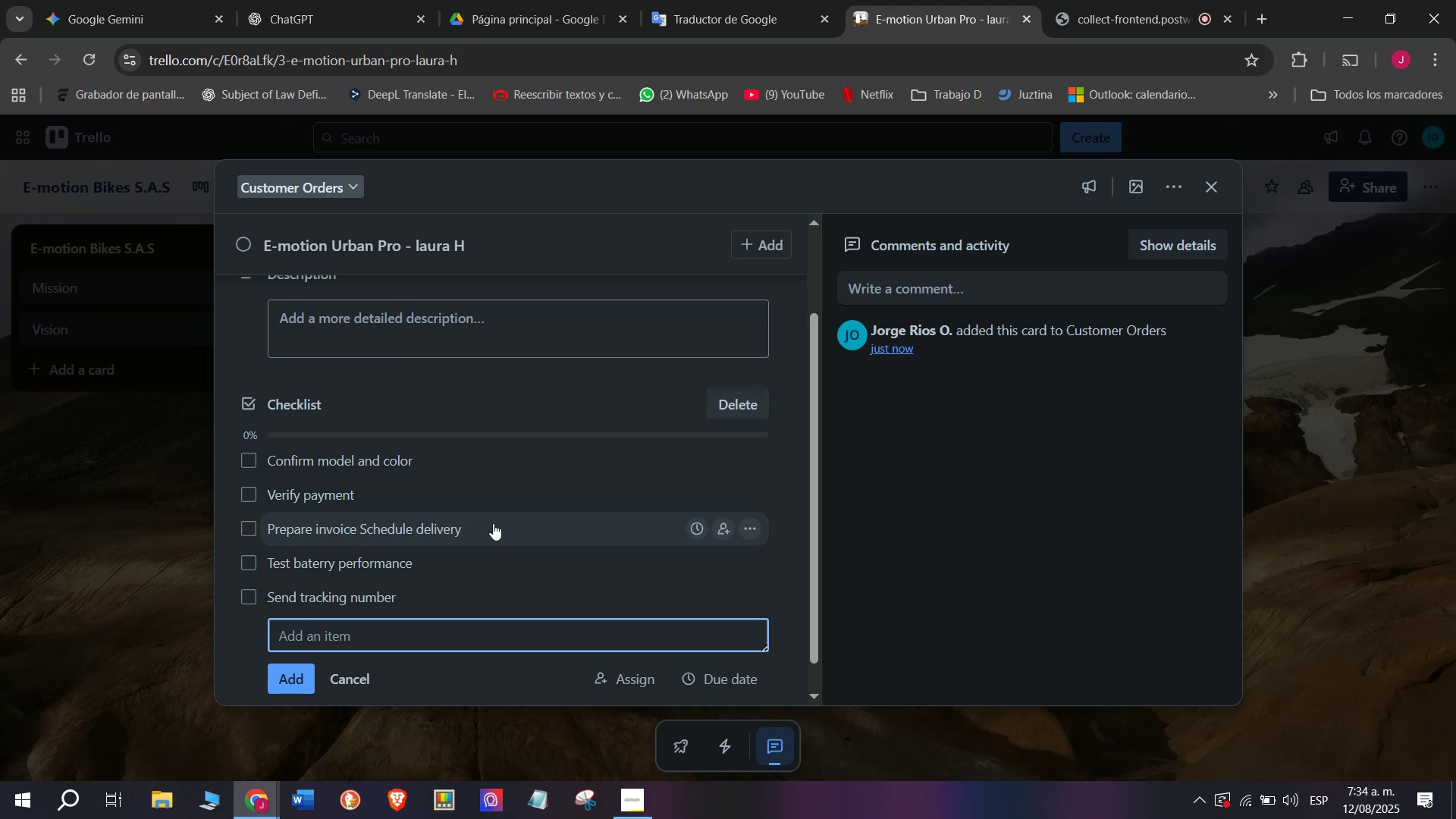 
scroll: coordinate [338, 554], scroll_direction: down, amount: 2.0
 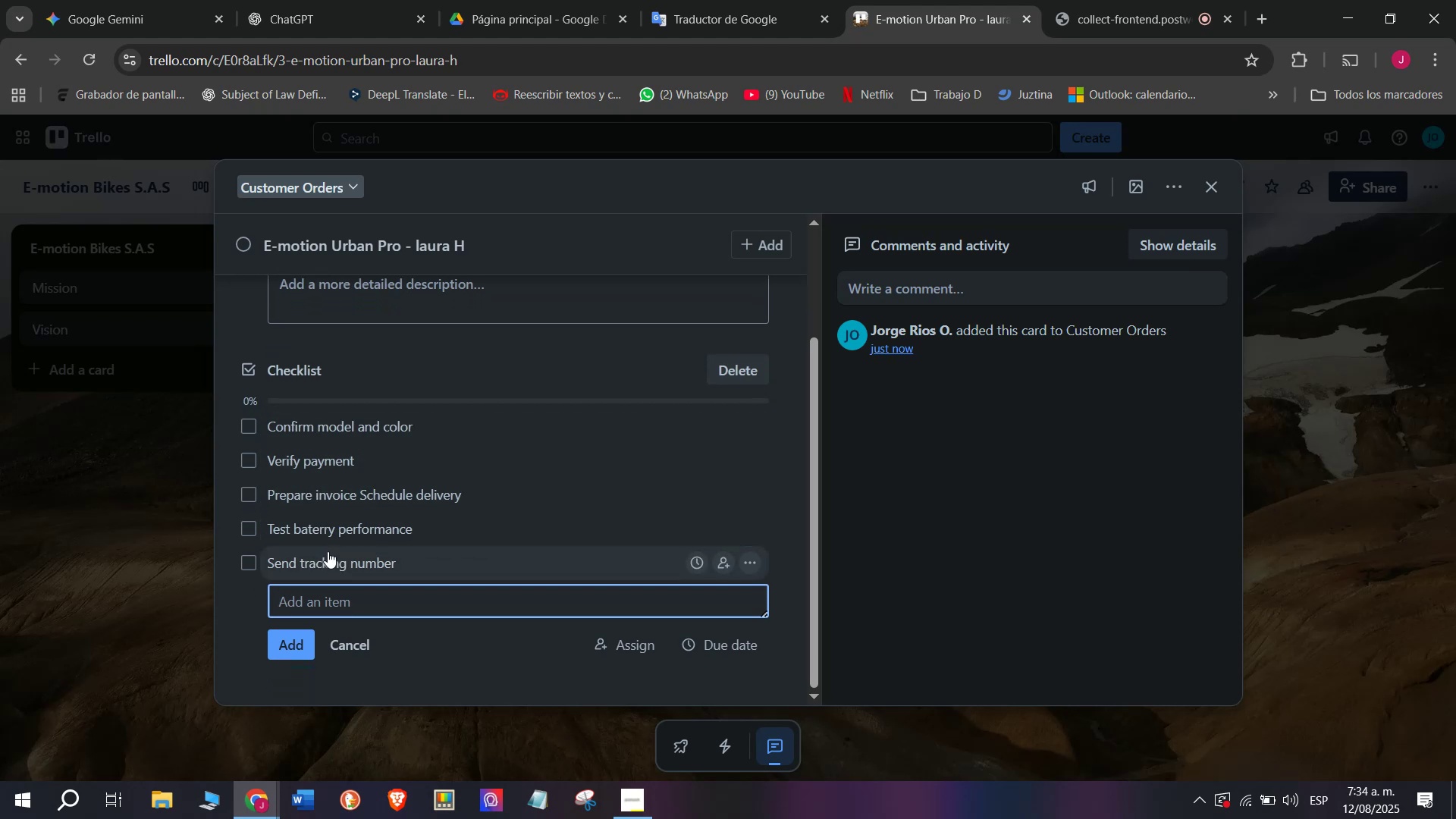 
wait(9.75)
 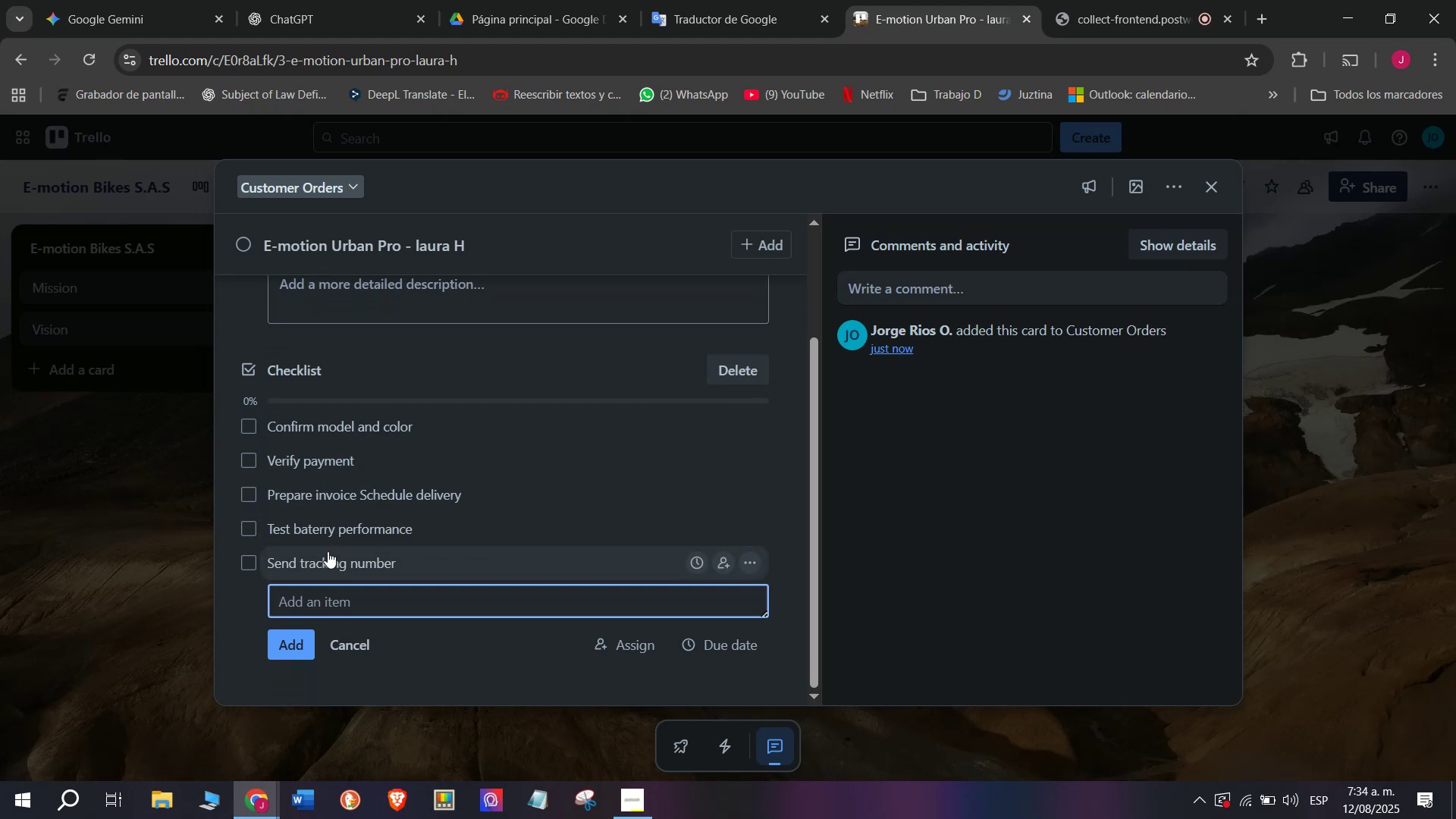 
left_click([363, 497])
 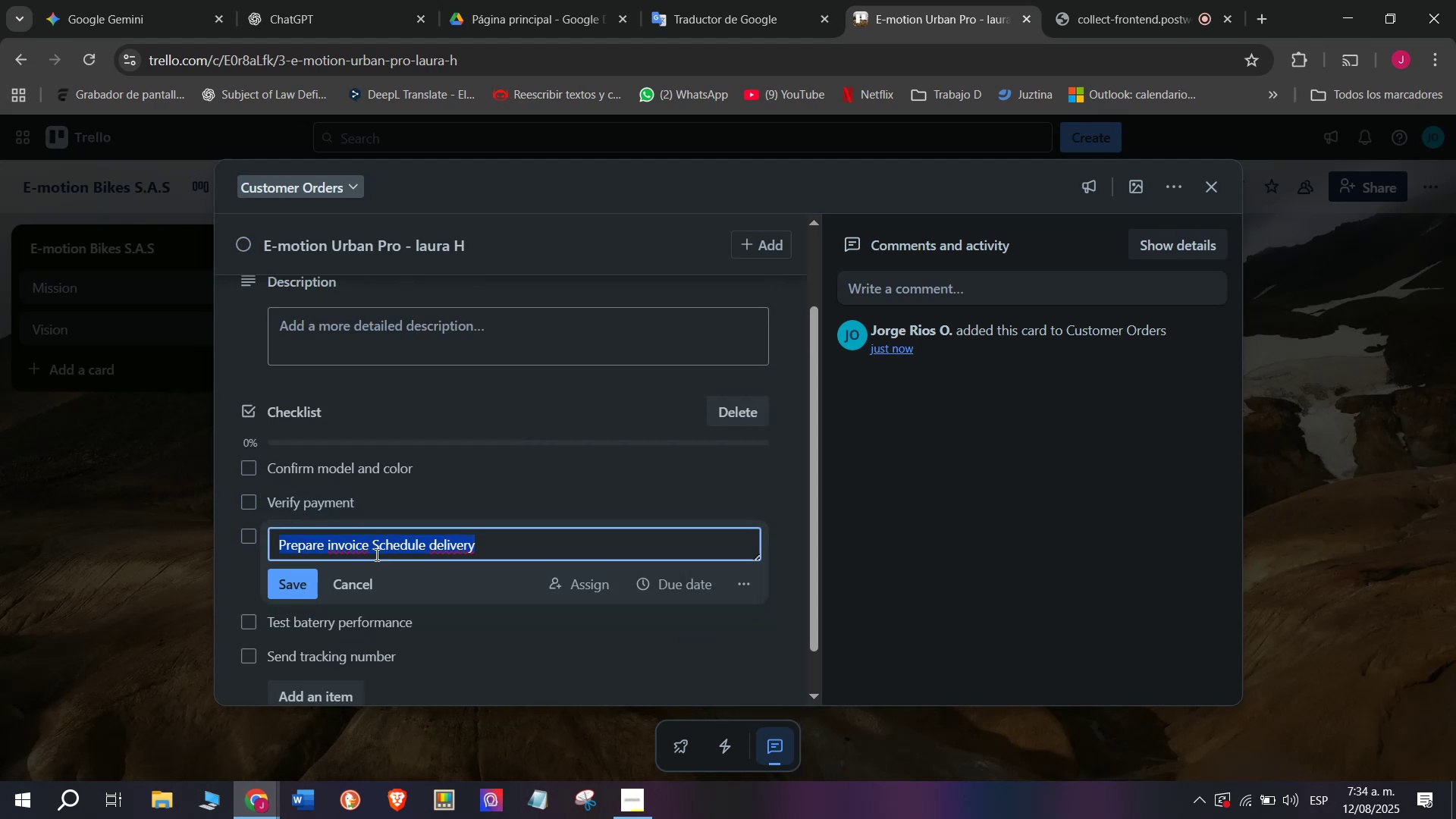 
left_click([375, 557])
 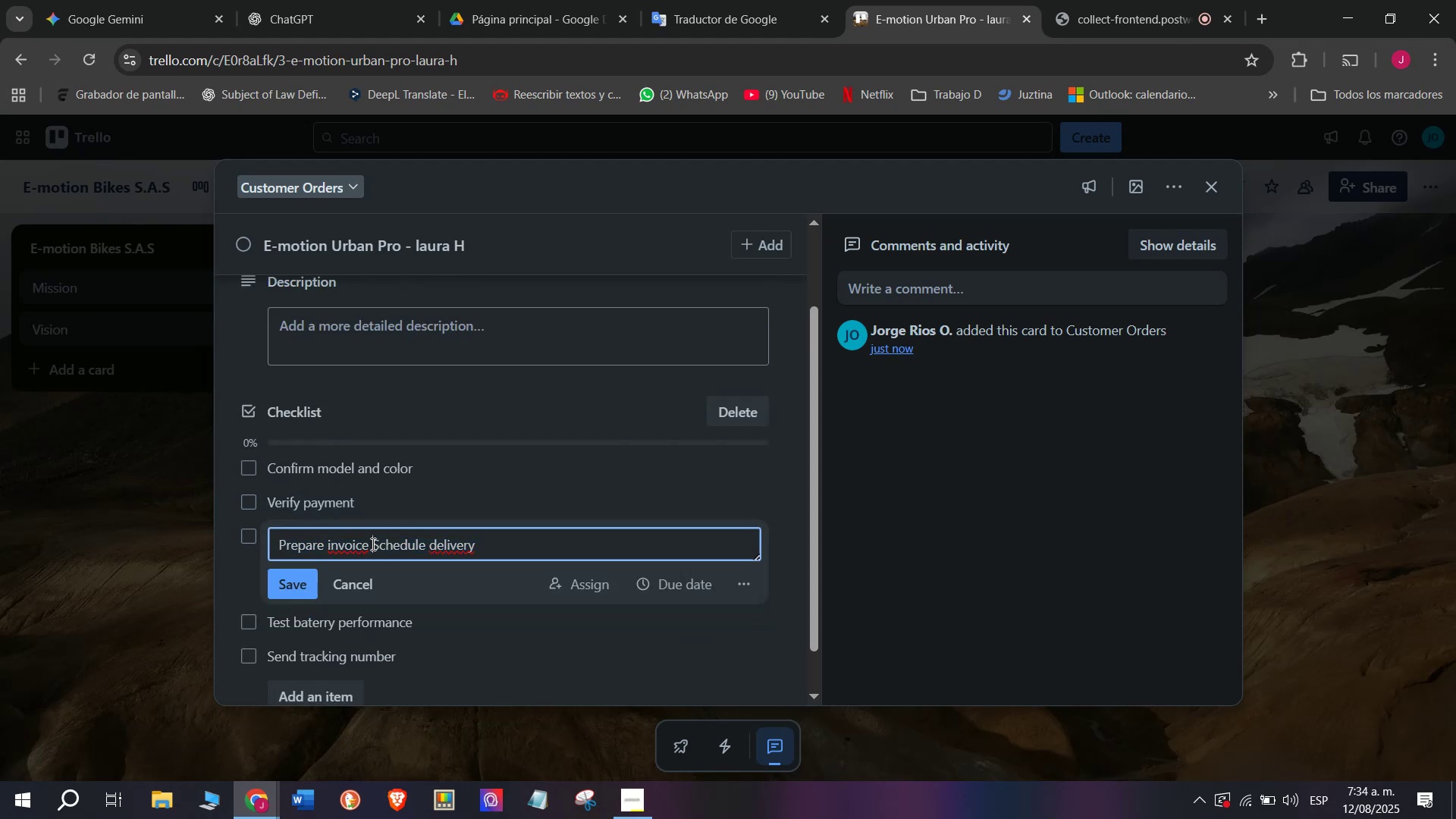 
left_click_drag(start_coordinate=[372, 544], to_coordinate=[553, 548])
 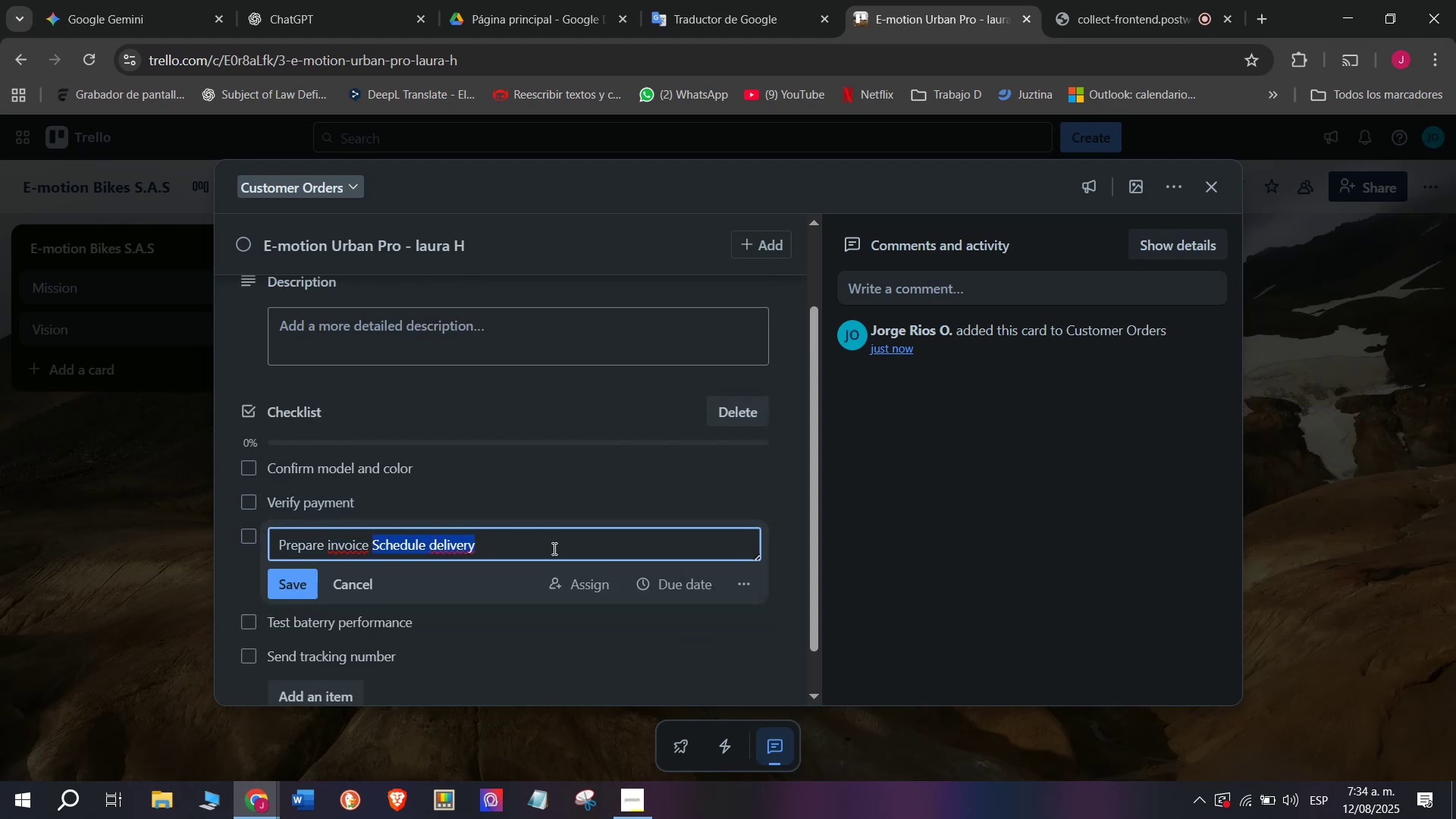 
key(Control+C)
 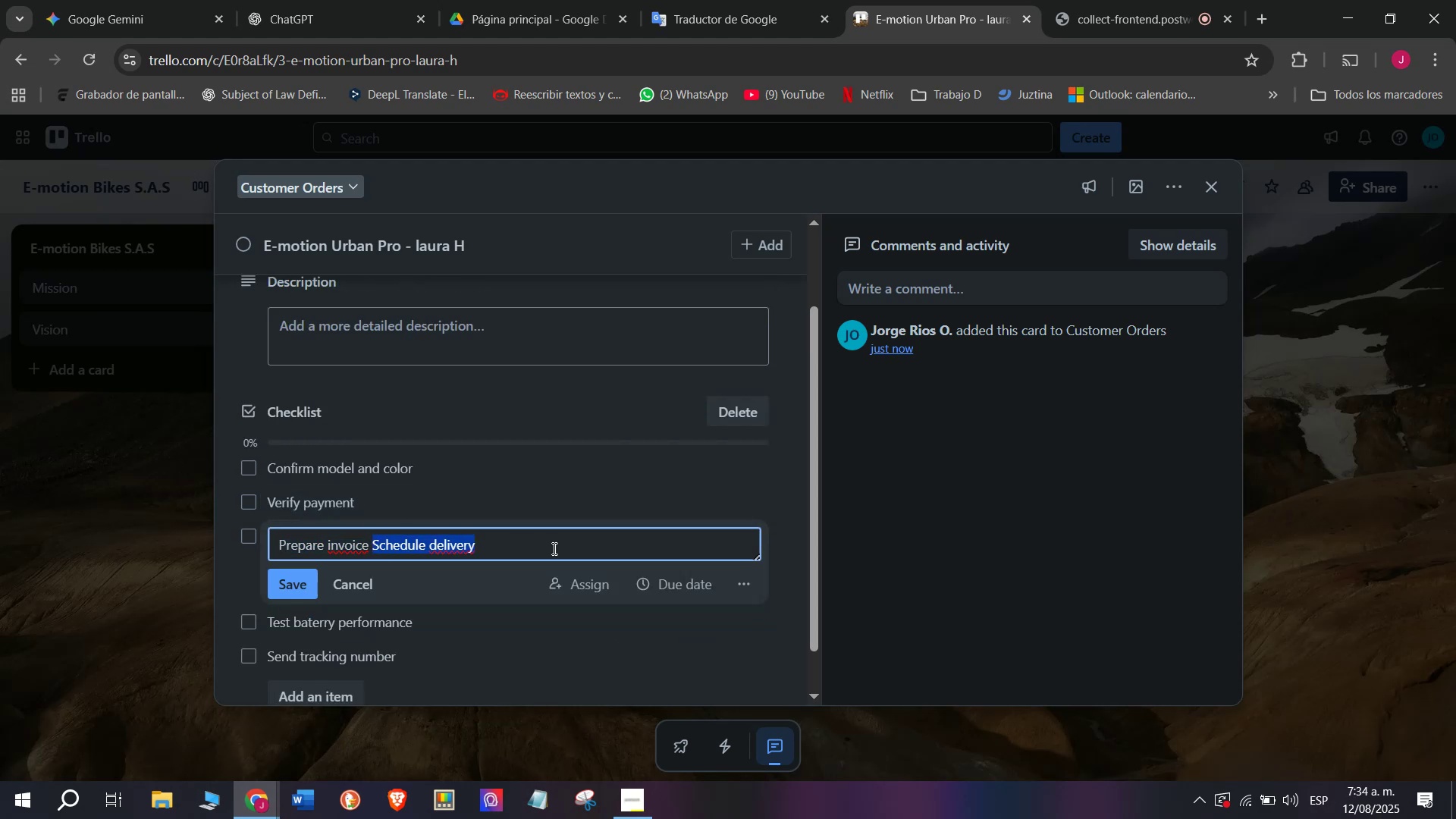 
key(Backspace)
 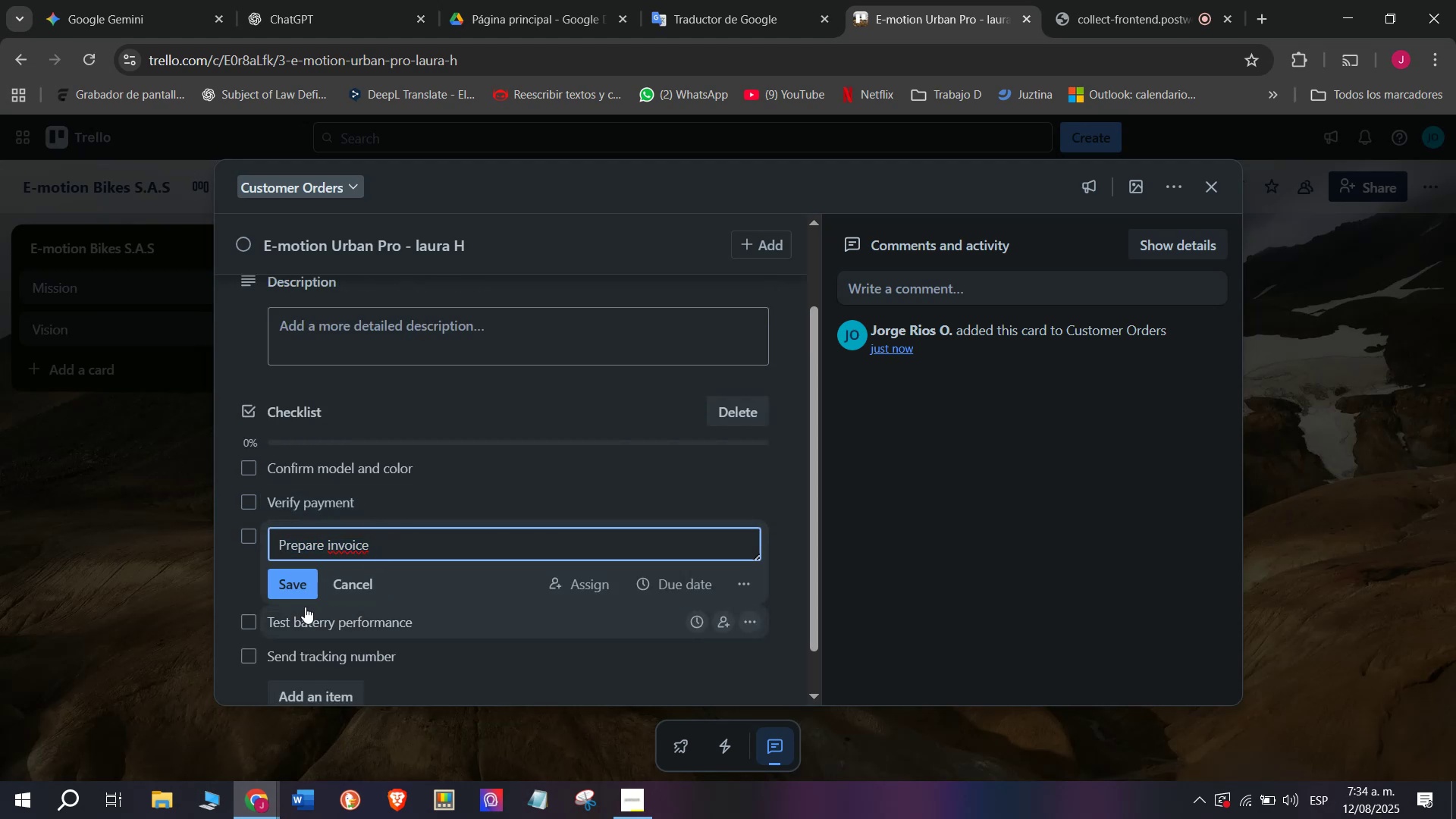 
left_click([306, 589])
 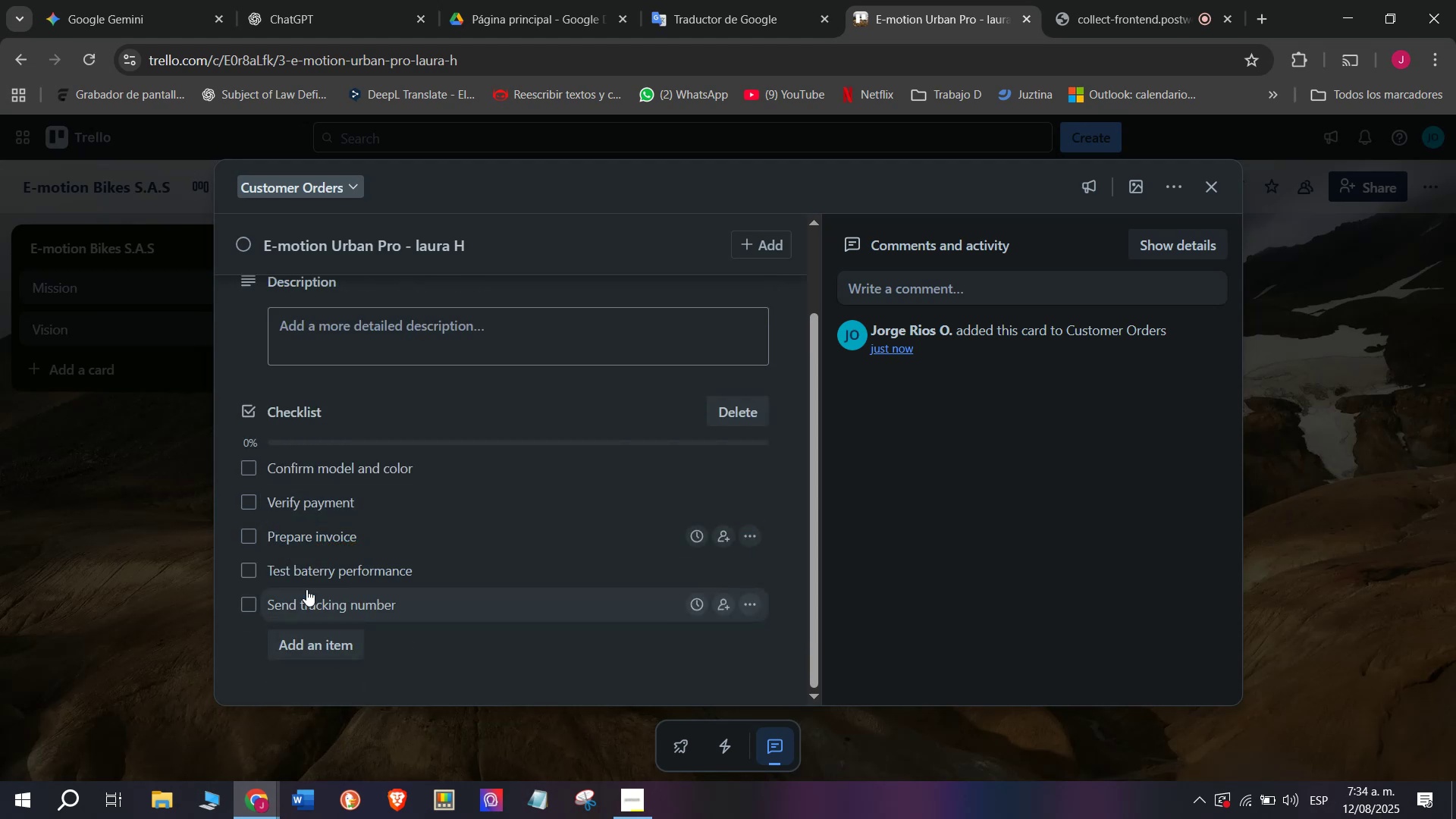 
scroll: coordinate [306, 589], scroll_direction: down, amount: 2.0
 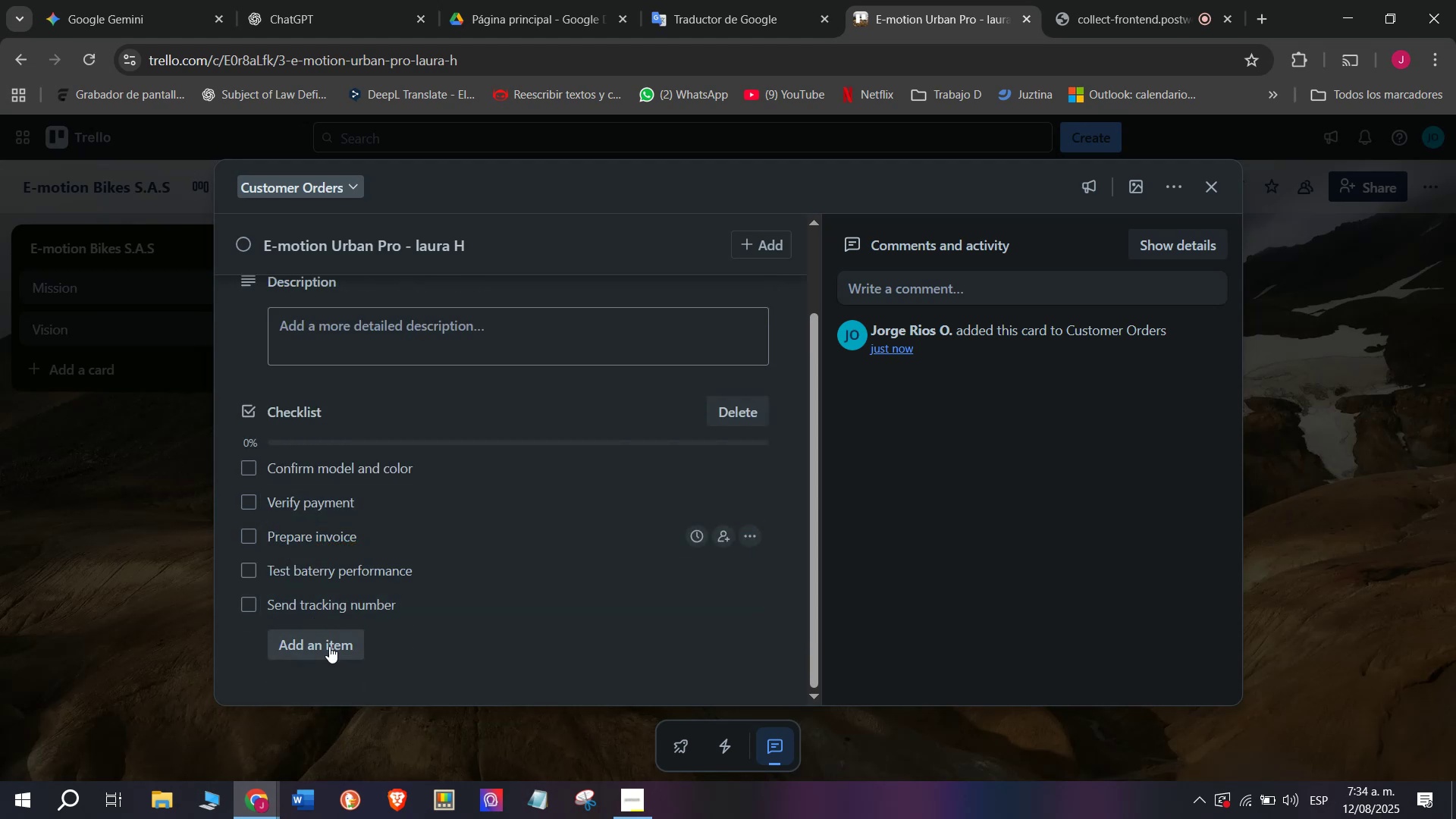 
left_click([329, 646])
 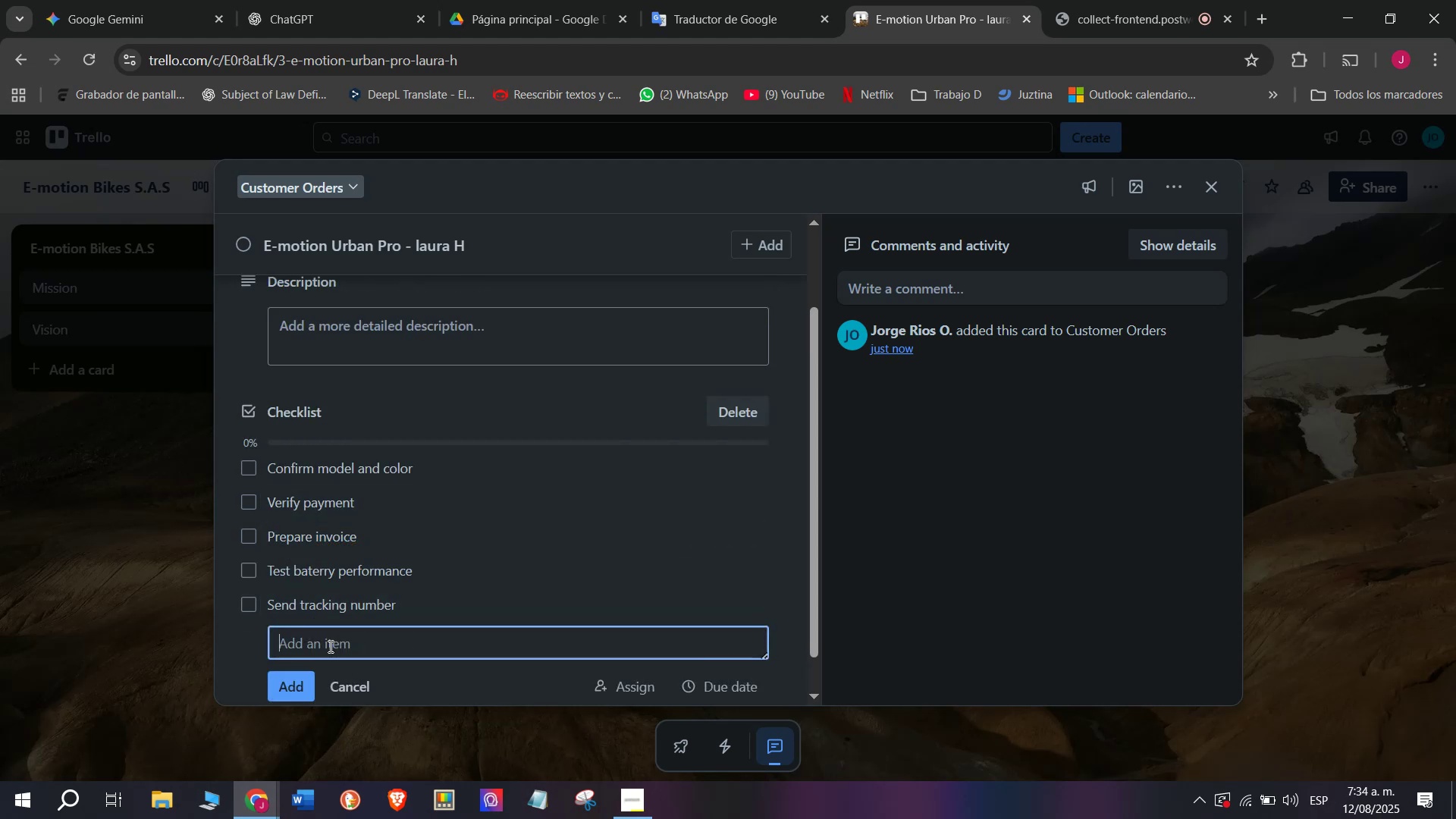 
key(Control+V)
 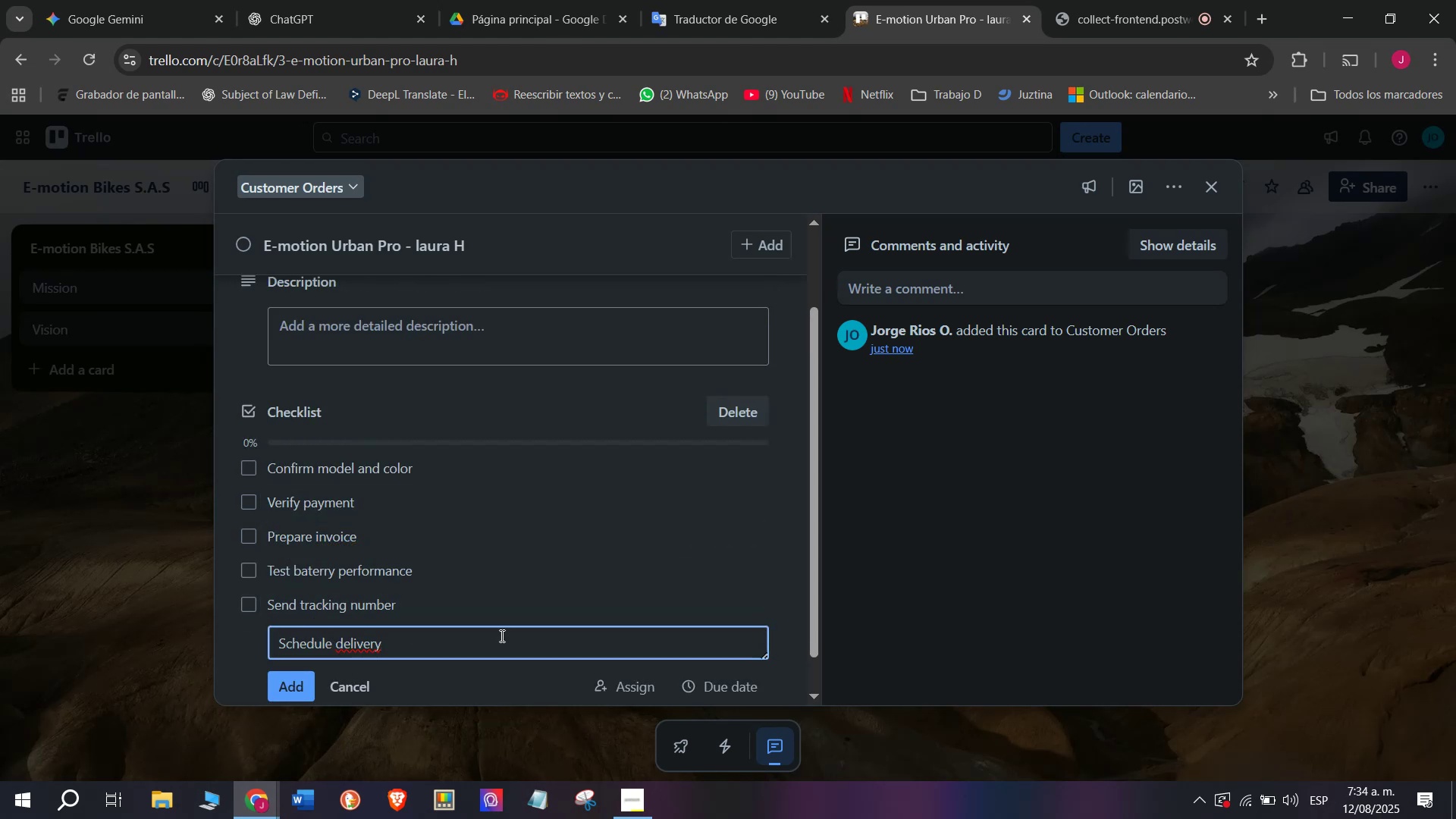 
key(Enter)
 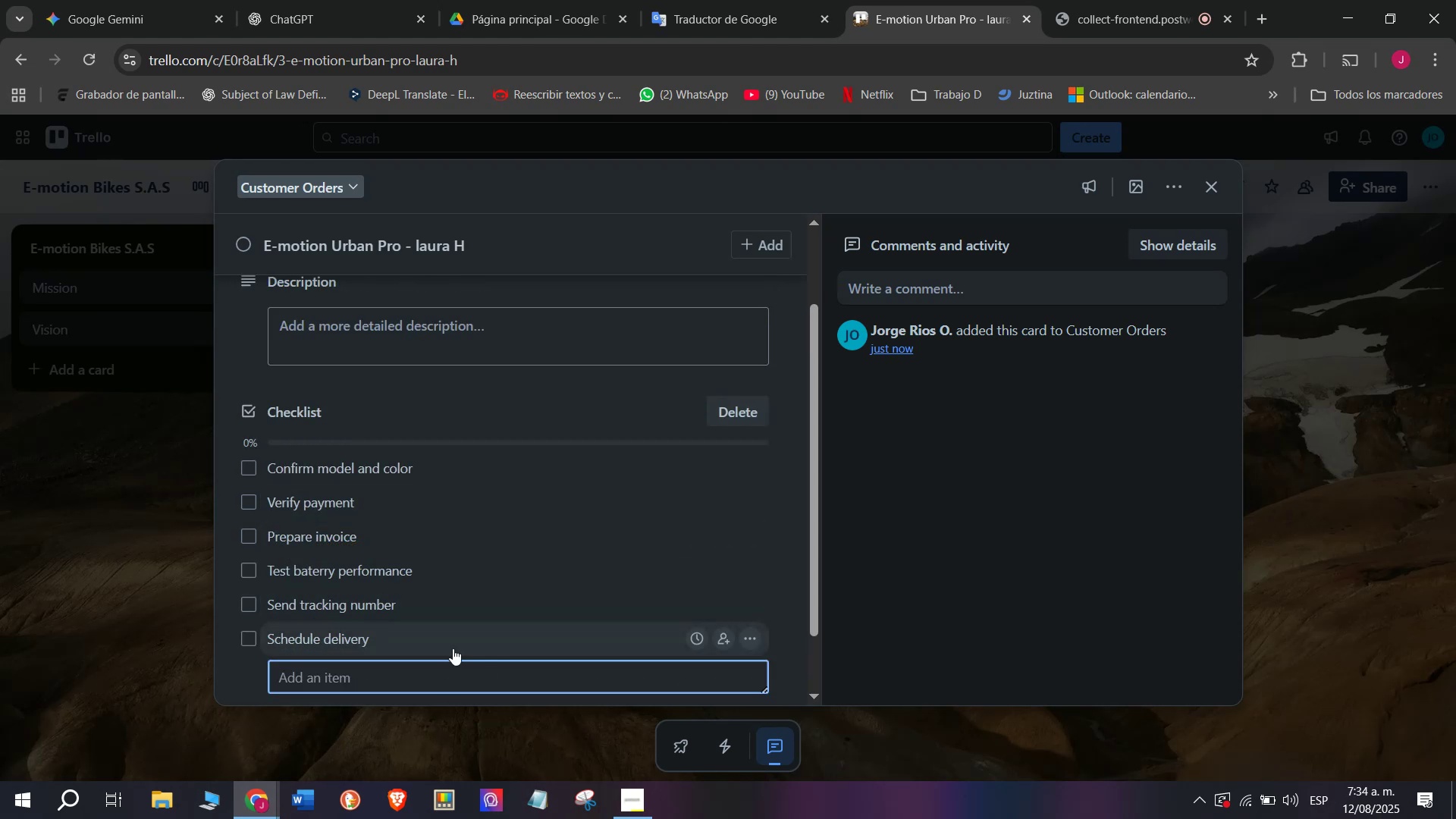 
left_click_drag(start_coordinate=[453, 648], to_coordinate=[447, 551])
 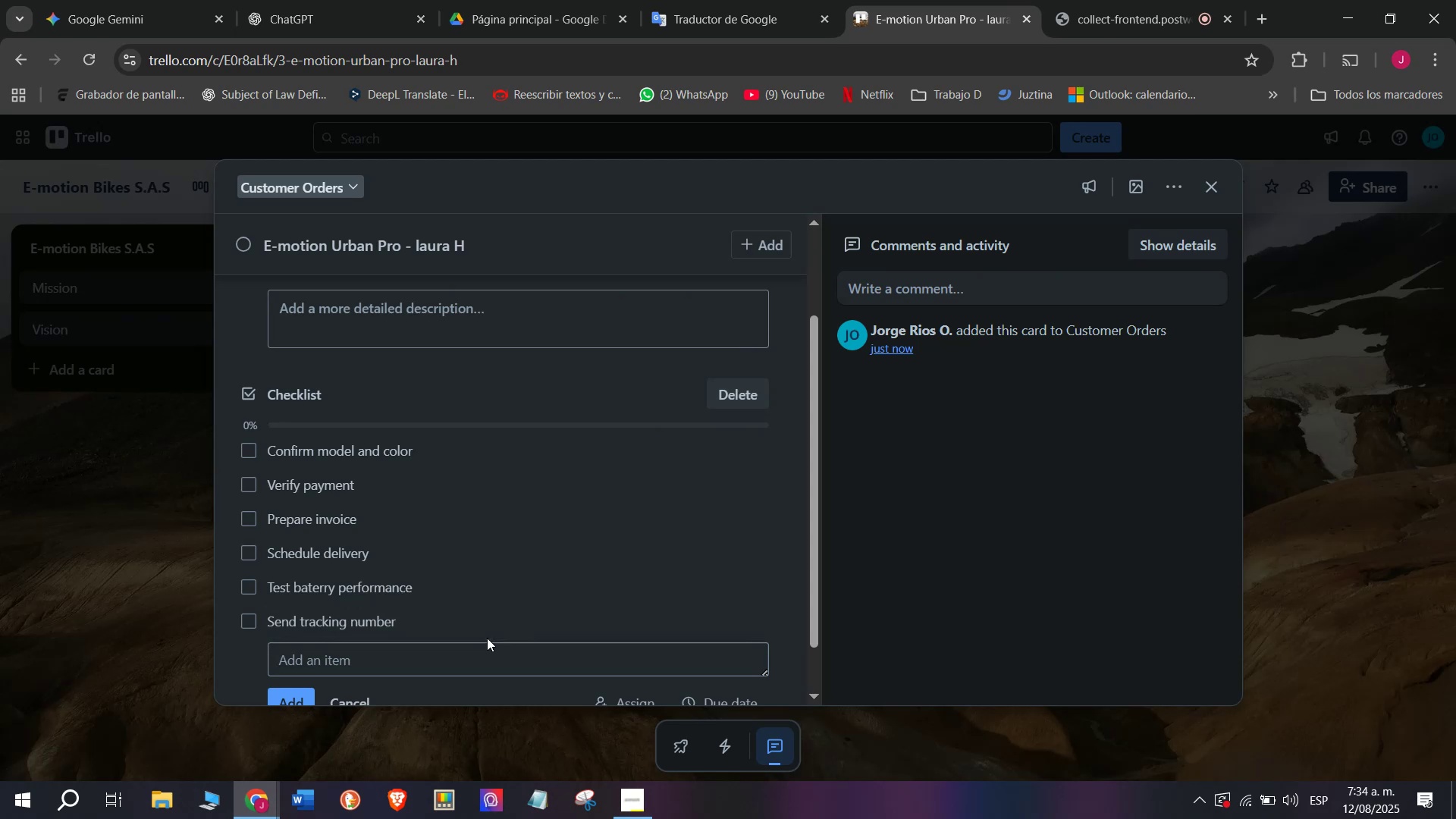 
scroll: coordinate [494, 619], scroll_direction: down, amount: 4.0
 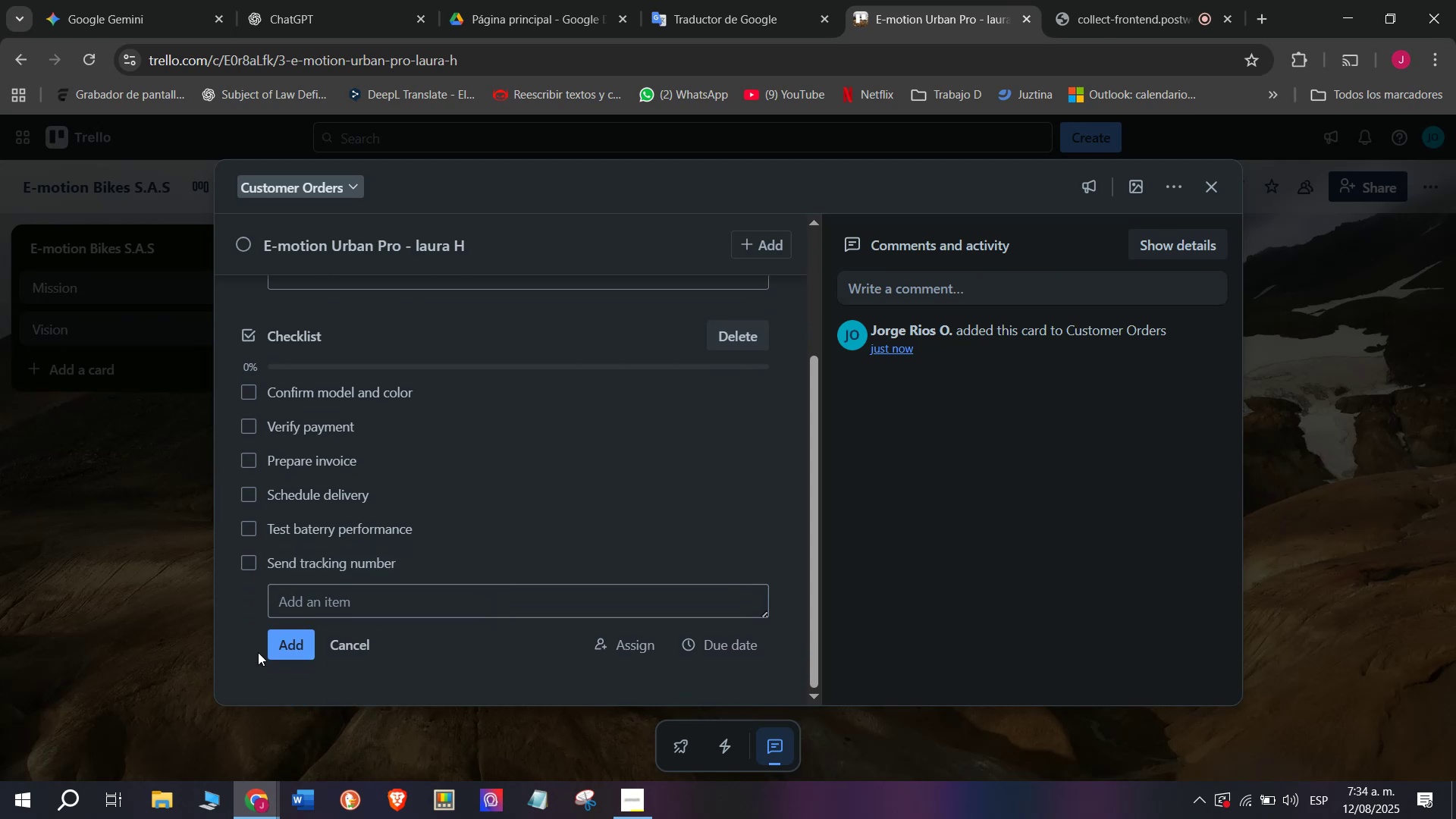 
scroll: coordinate [418, 581], scroll_direction: up, amount: 4.0
 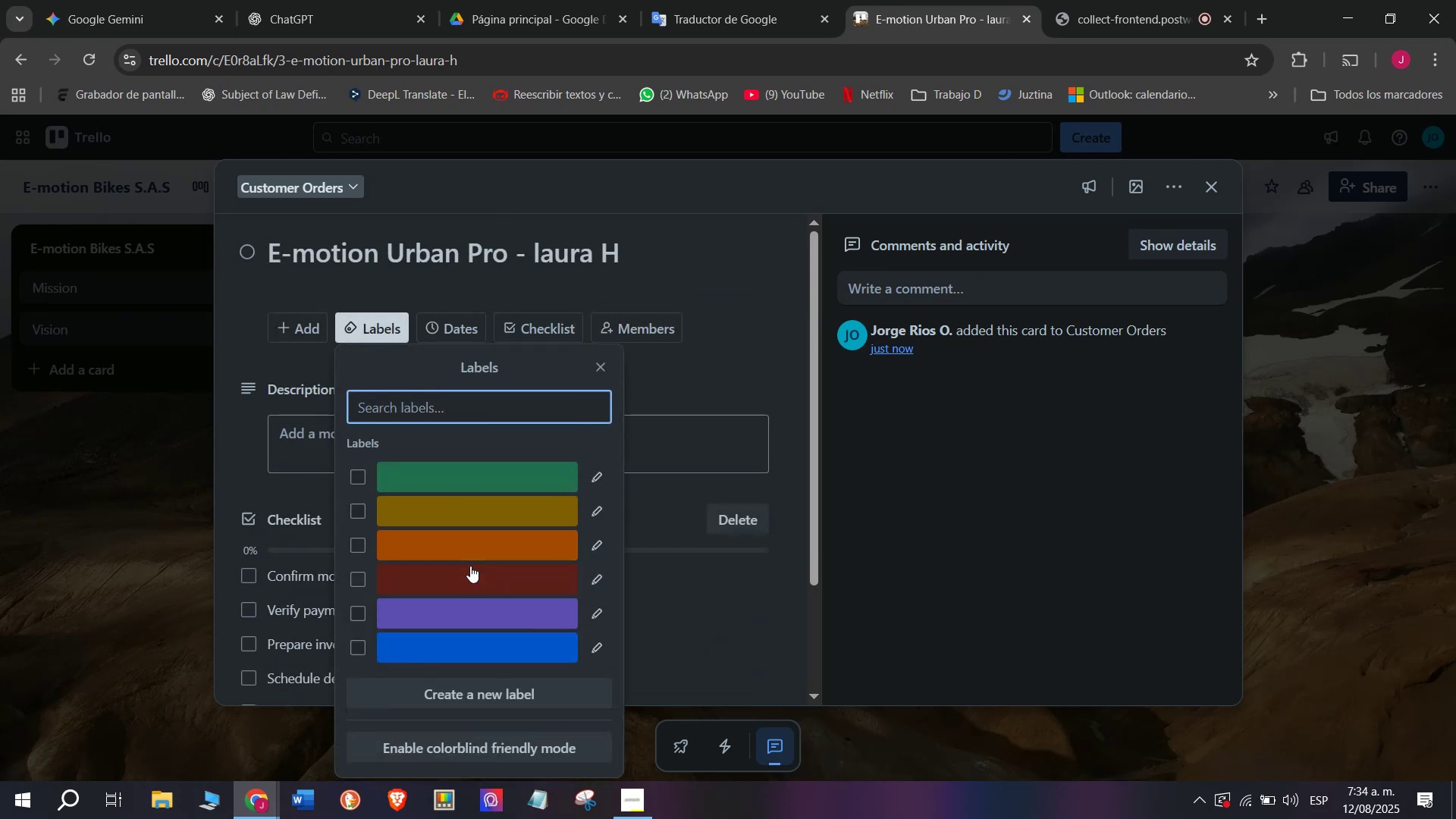 
left_click([607, 582])
 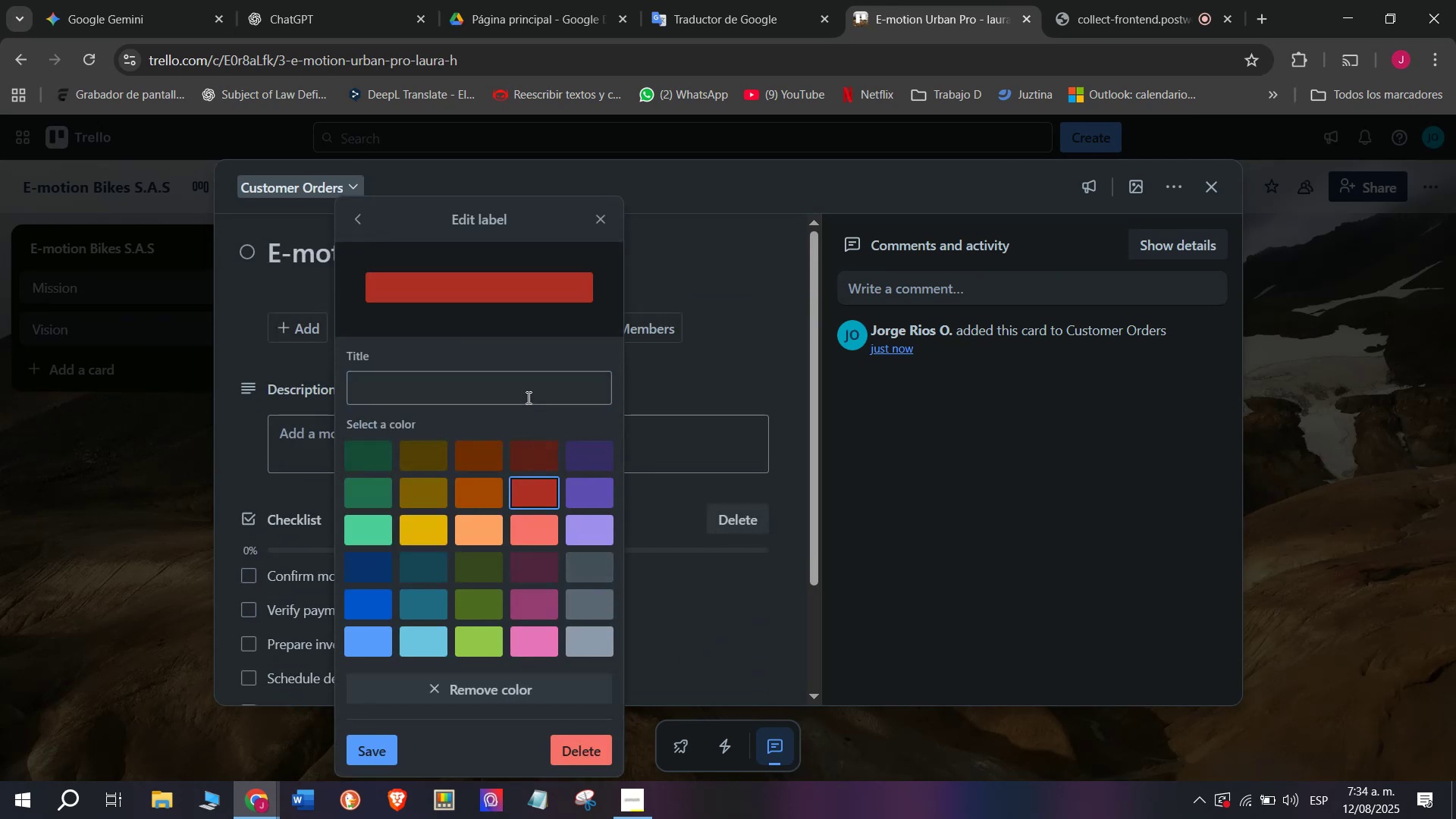 
left_click([528, 395])
 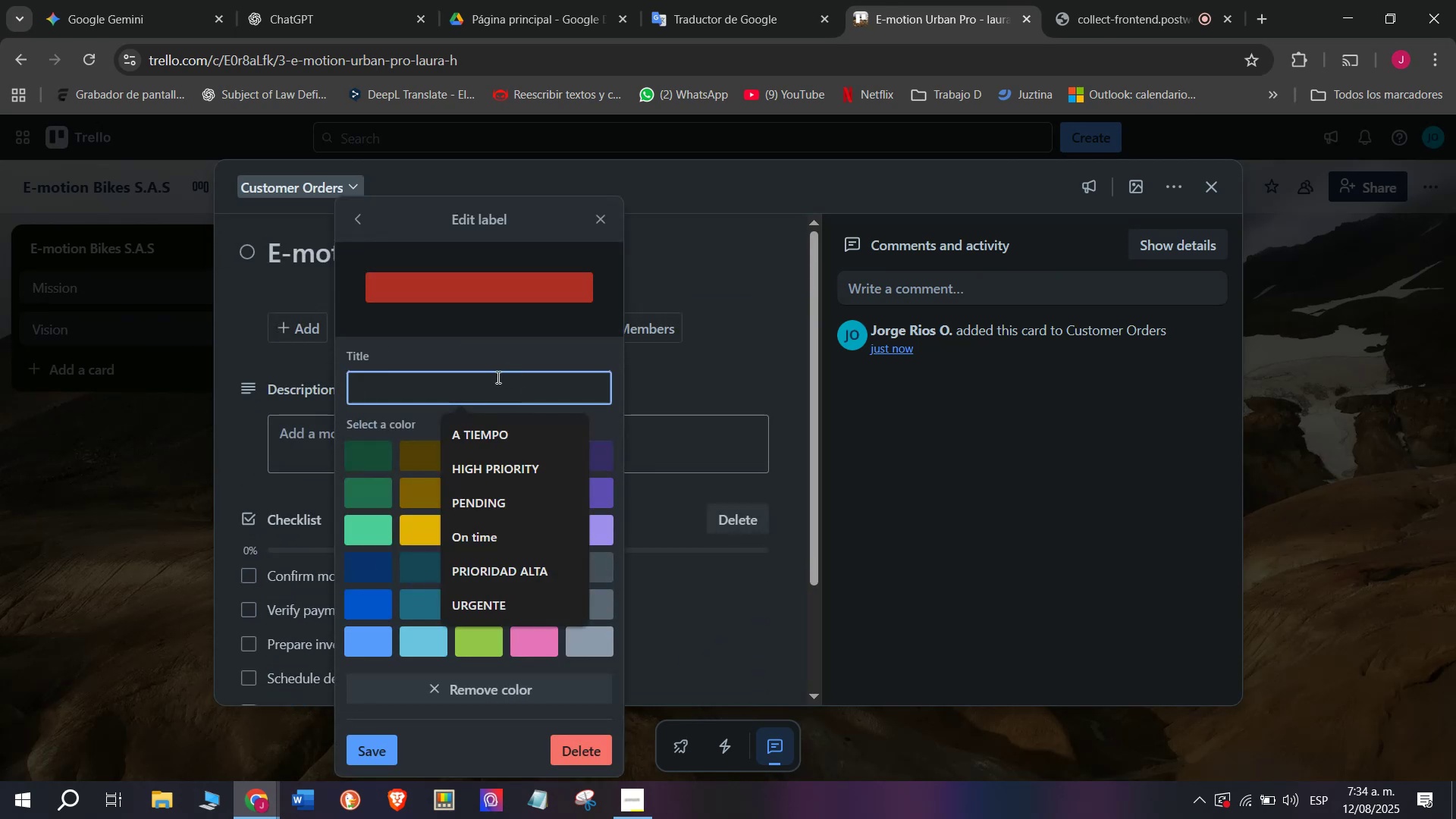 
left_click([480, 382])
 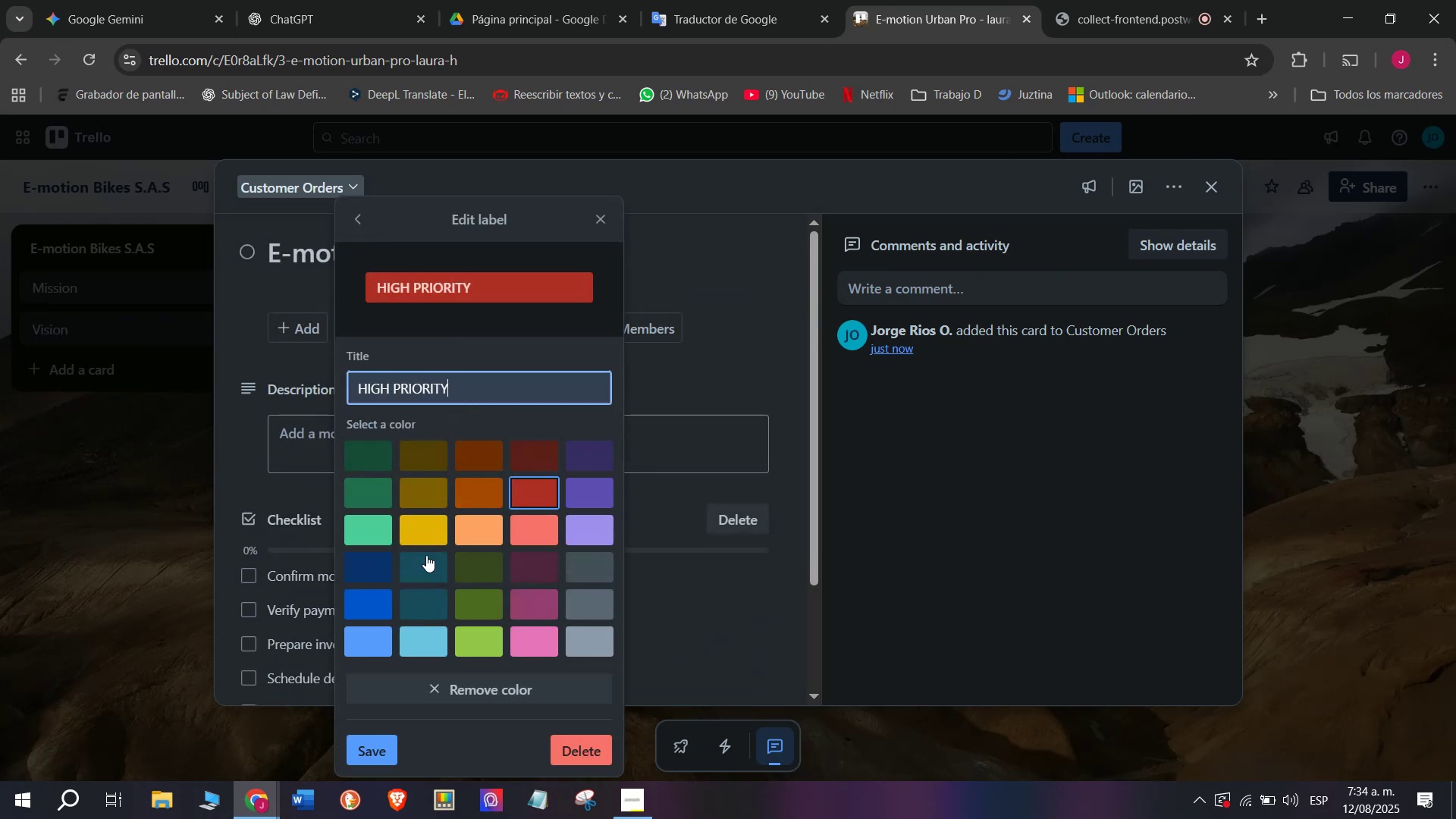 
left_click([541, 455])
 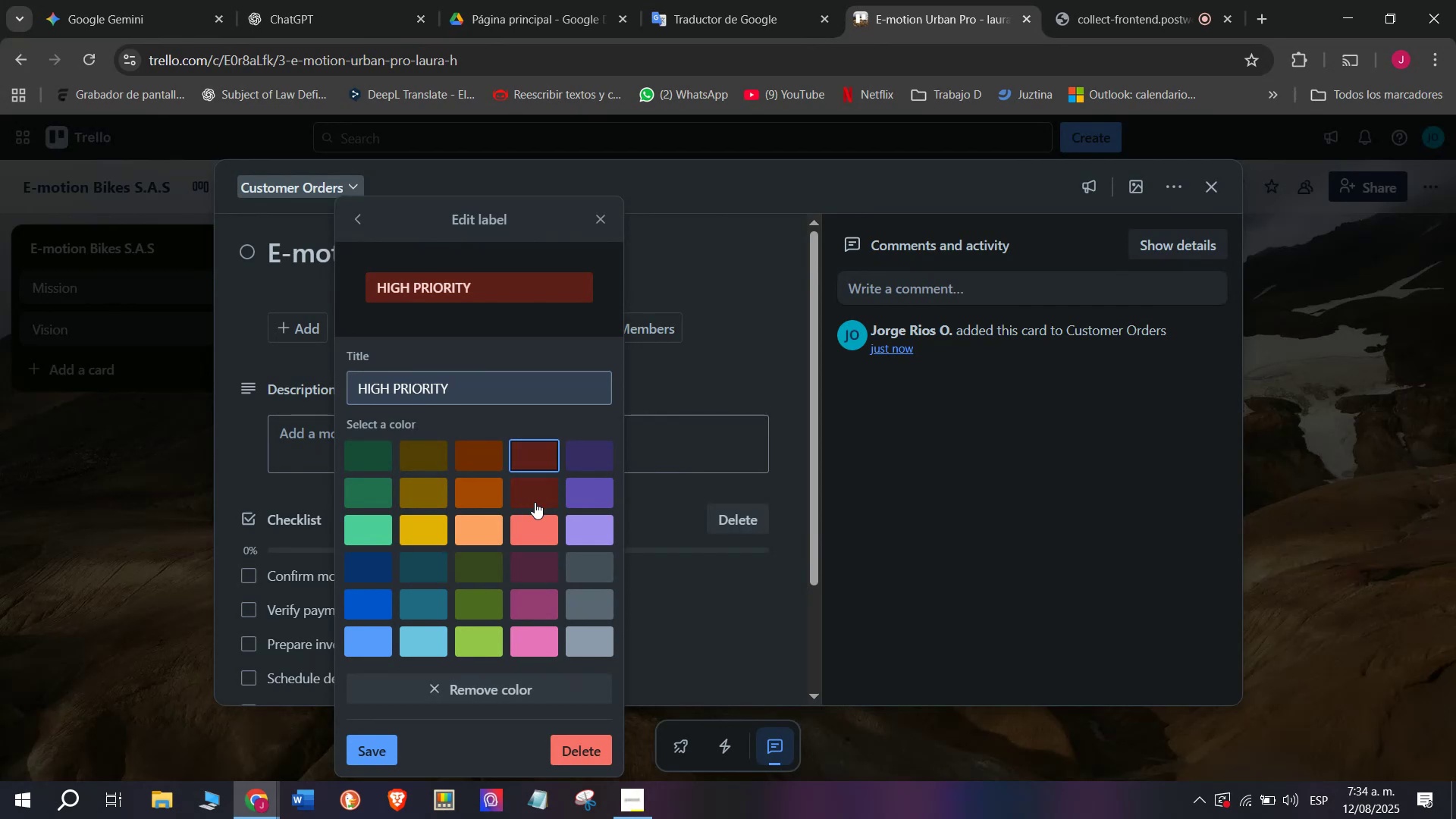 
left_click([535, 502])
 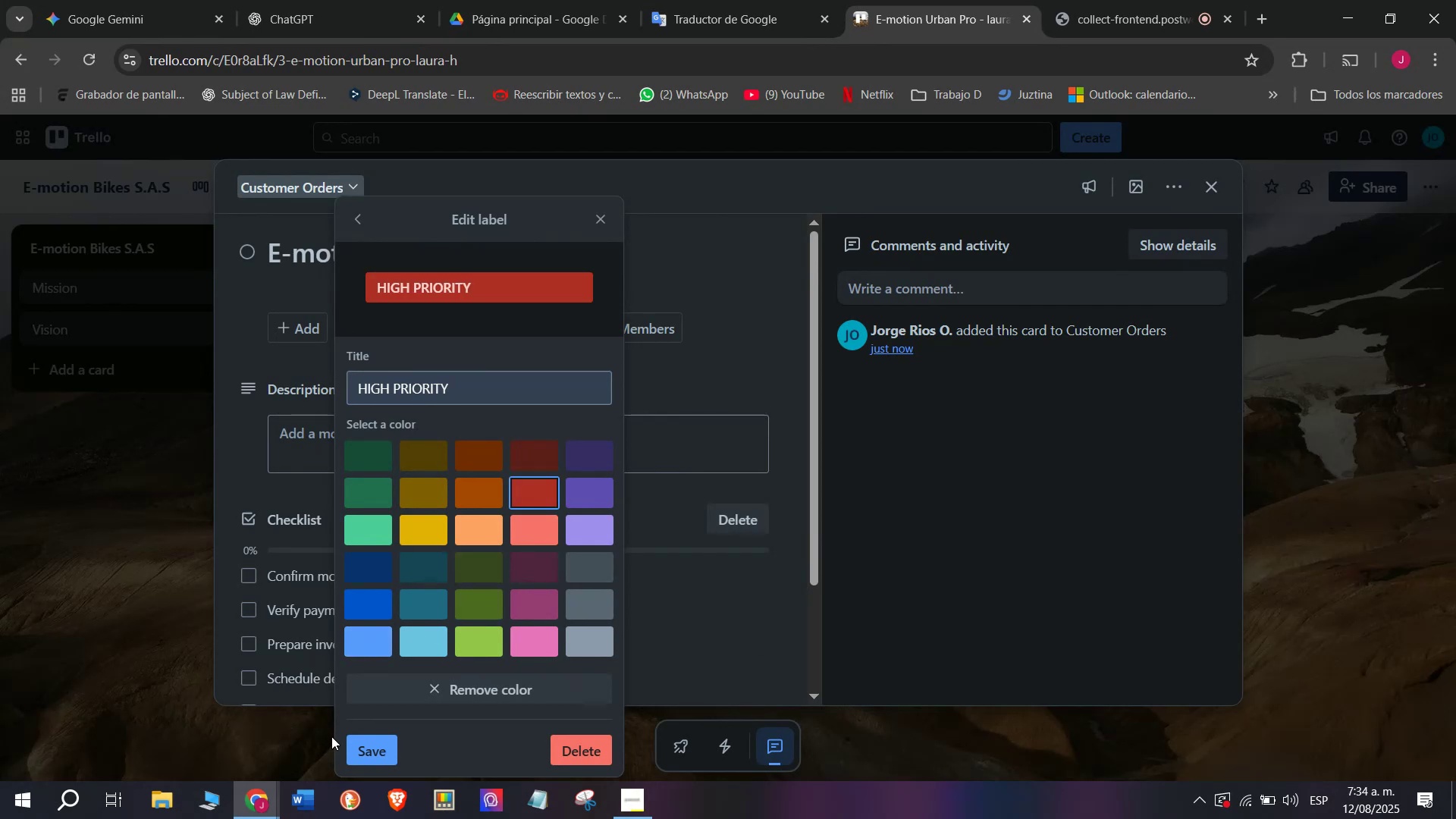 
left_click([365, 747])
 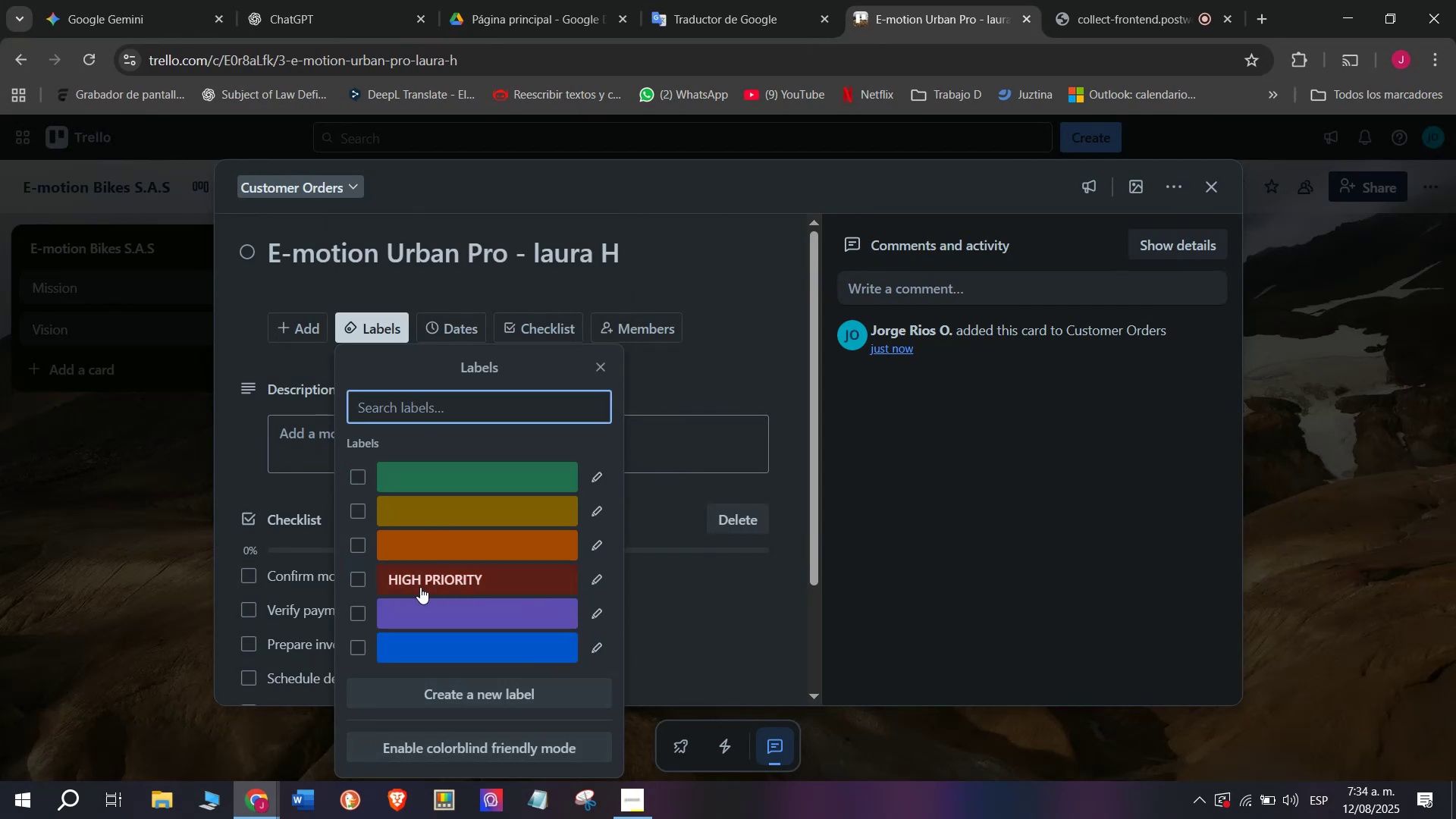 
double_click([193, 534])
 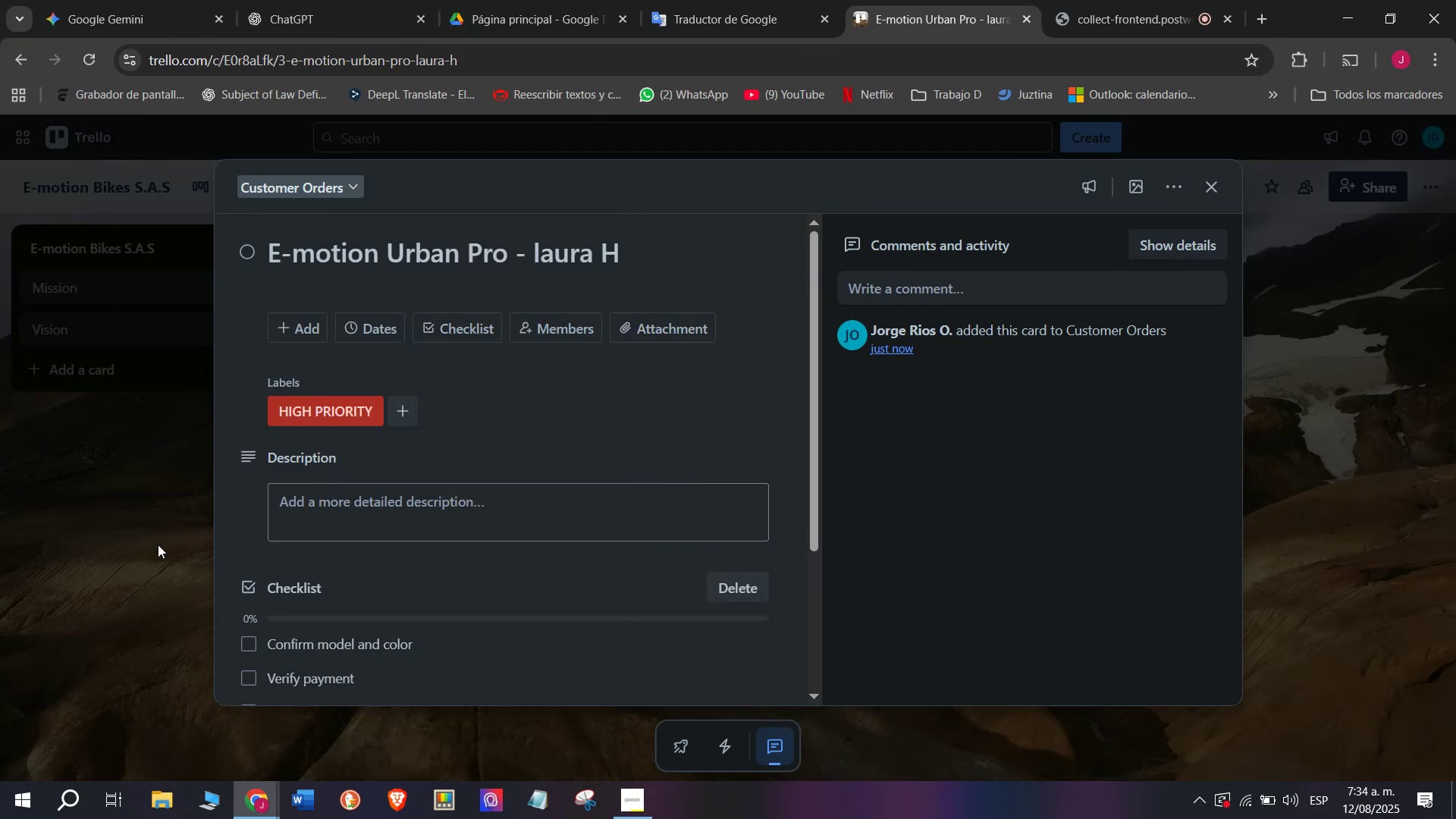 
triple_click([158, 544])
 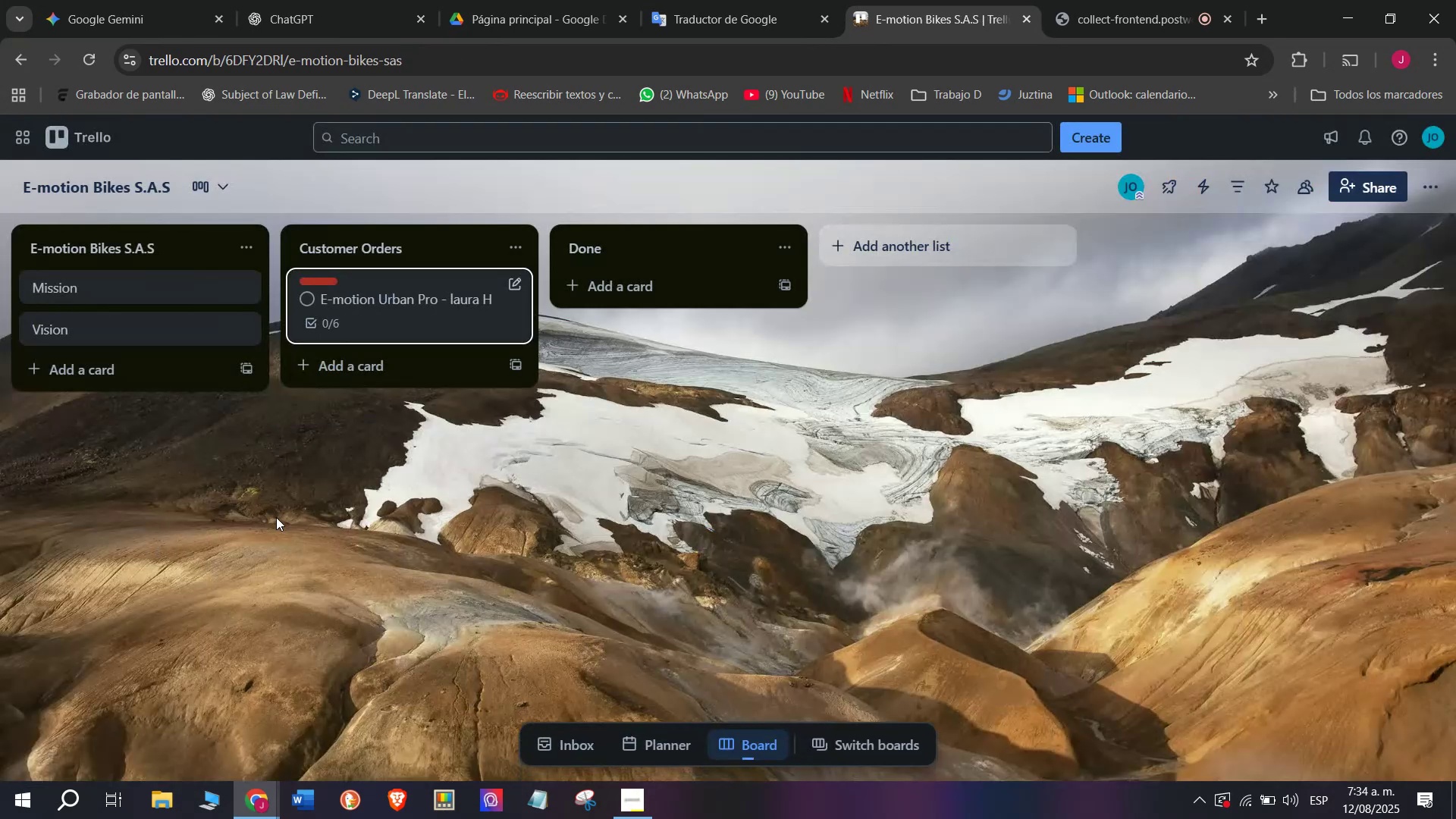 
left_click([406, 357])
 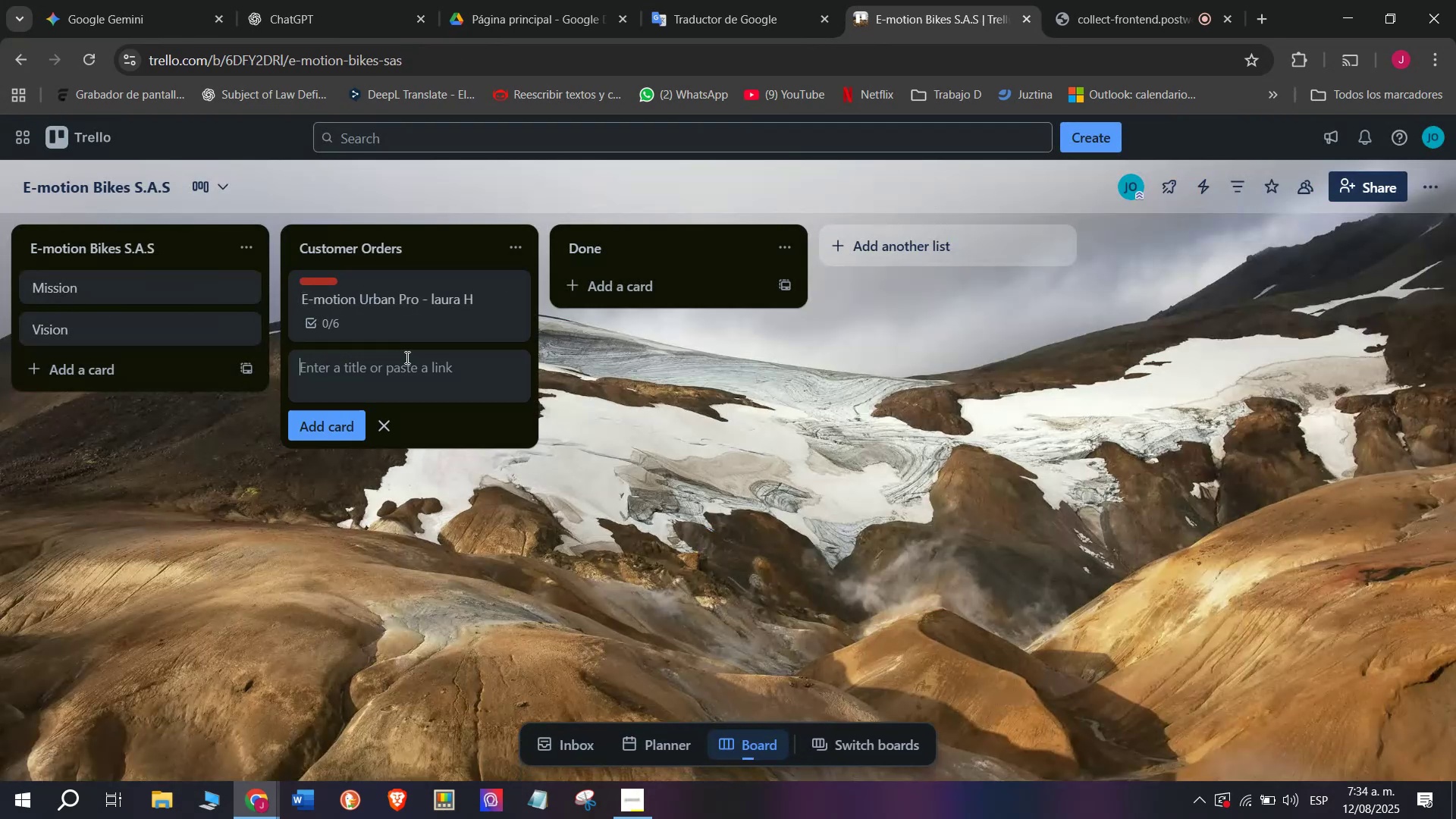 
type(EcoRide V)
key(Backspace)
type(Ciy 500W)
 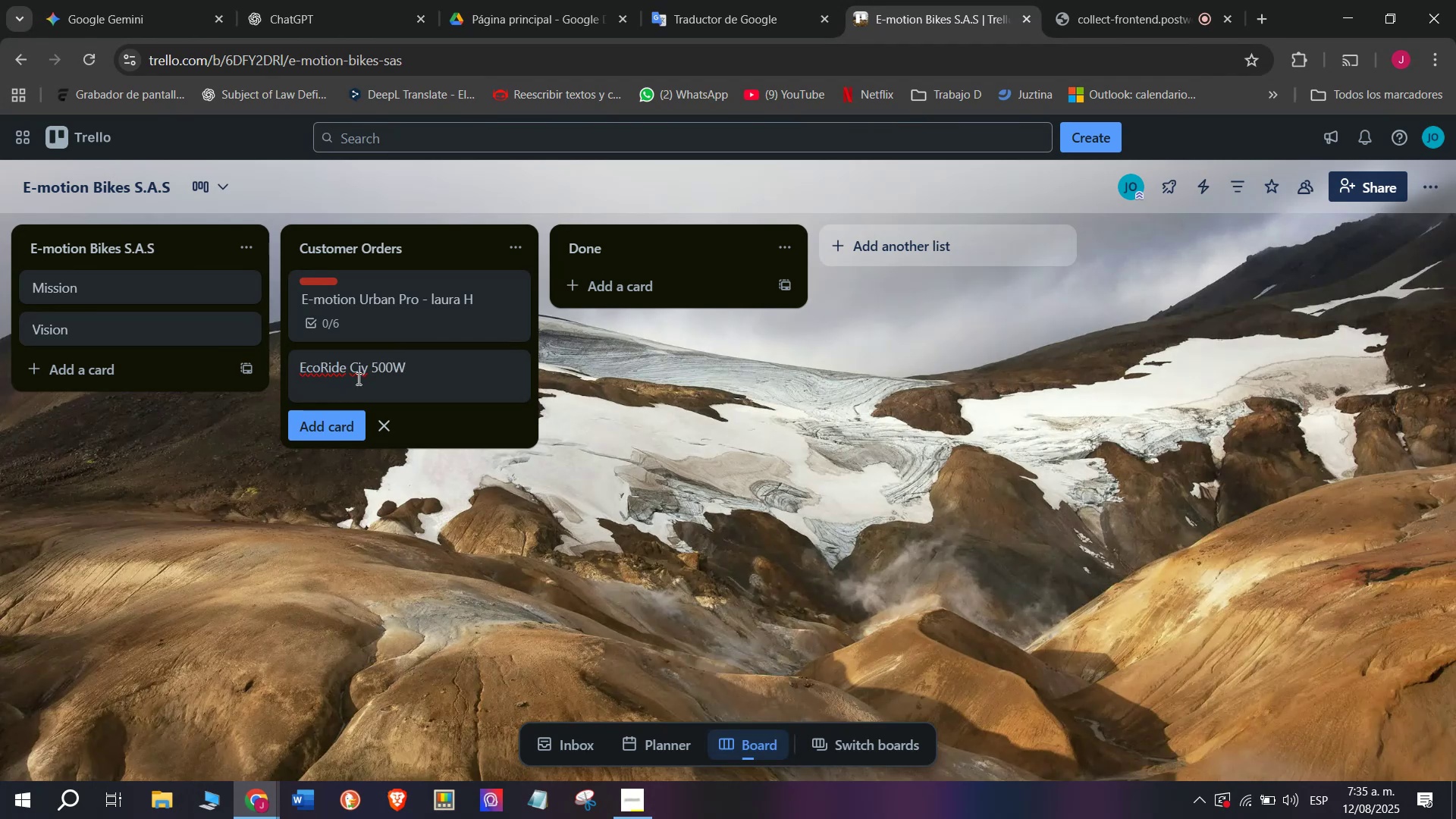 
left_click([363, 367])
 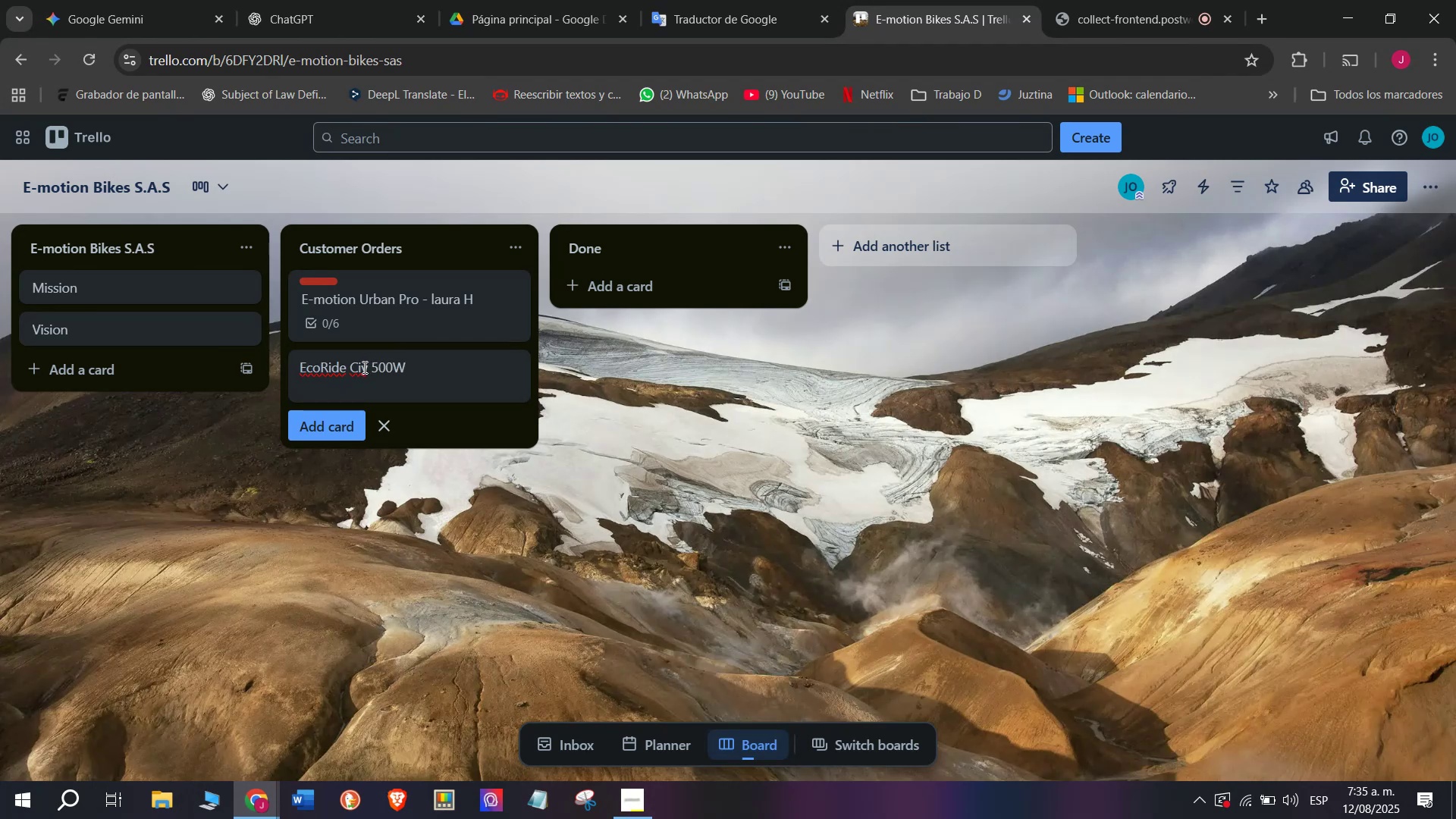 
key(T)
 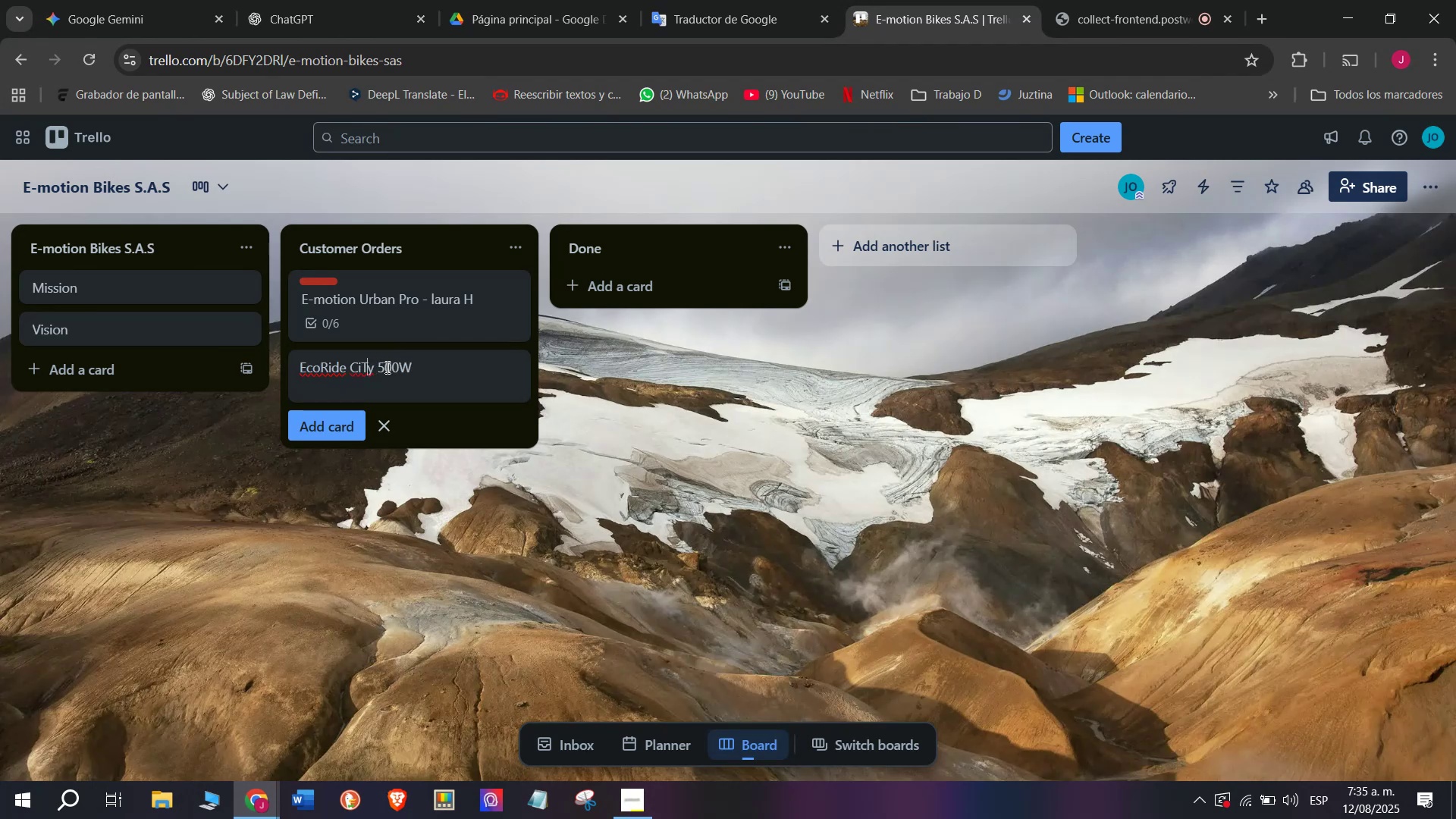 
key(Backspace)
 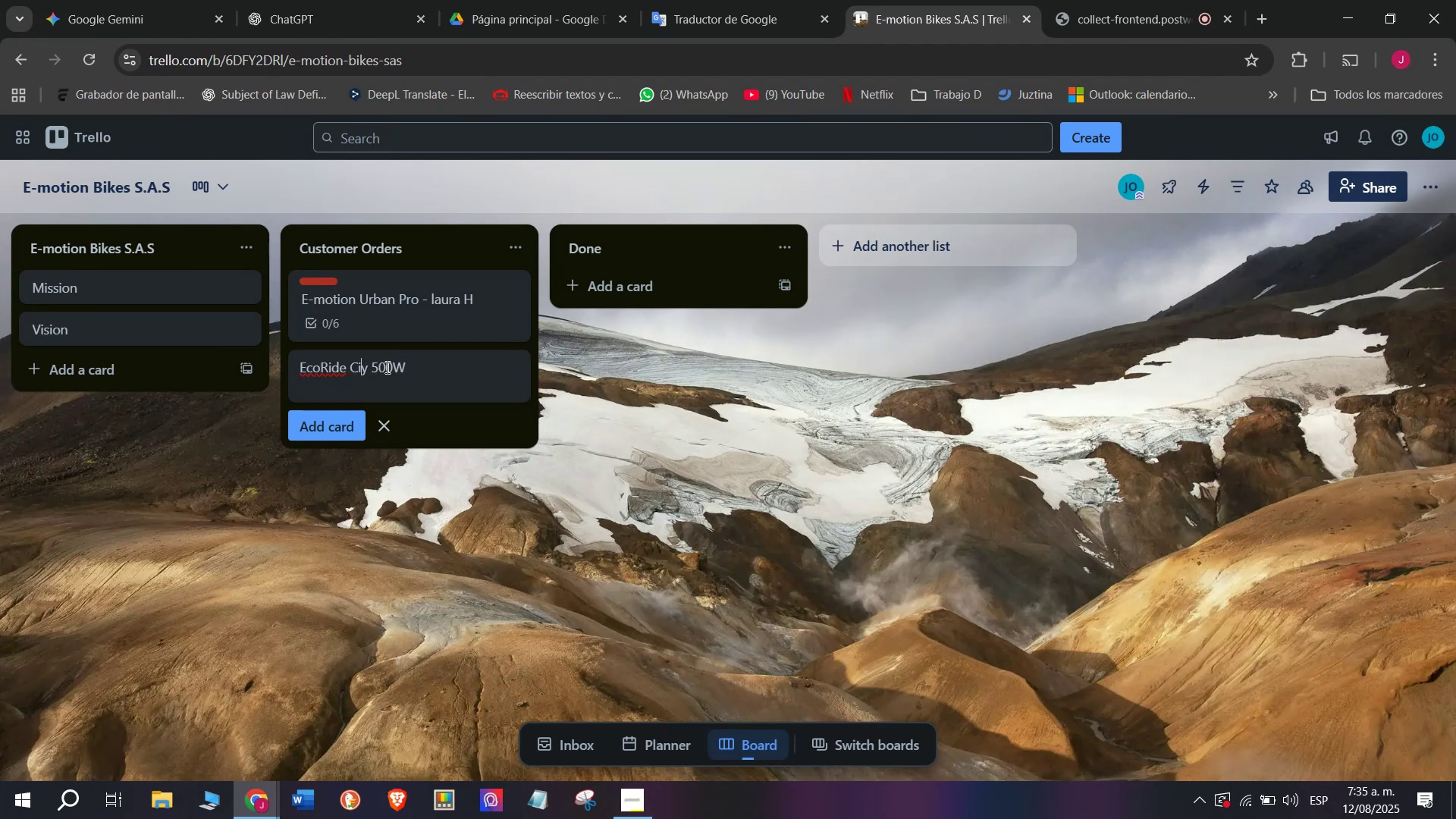 
key(CapsLock)
 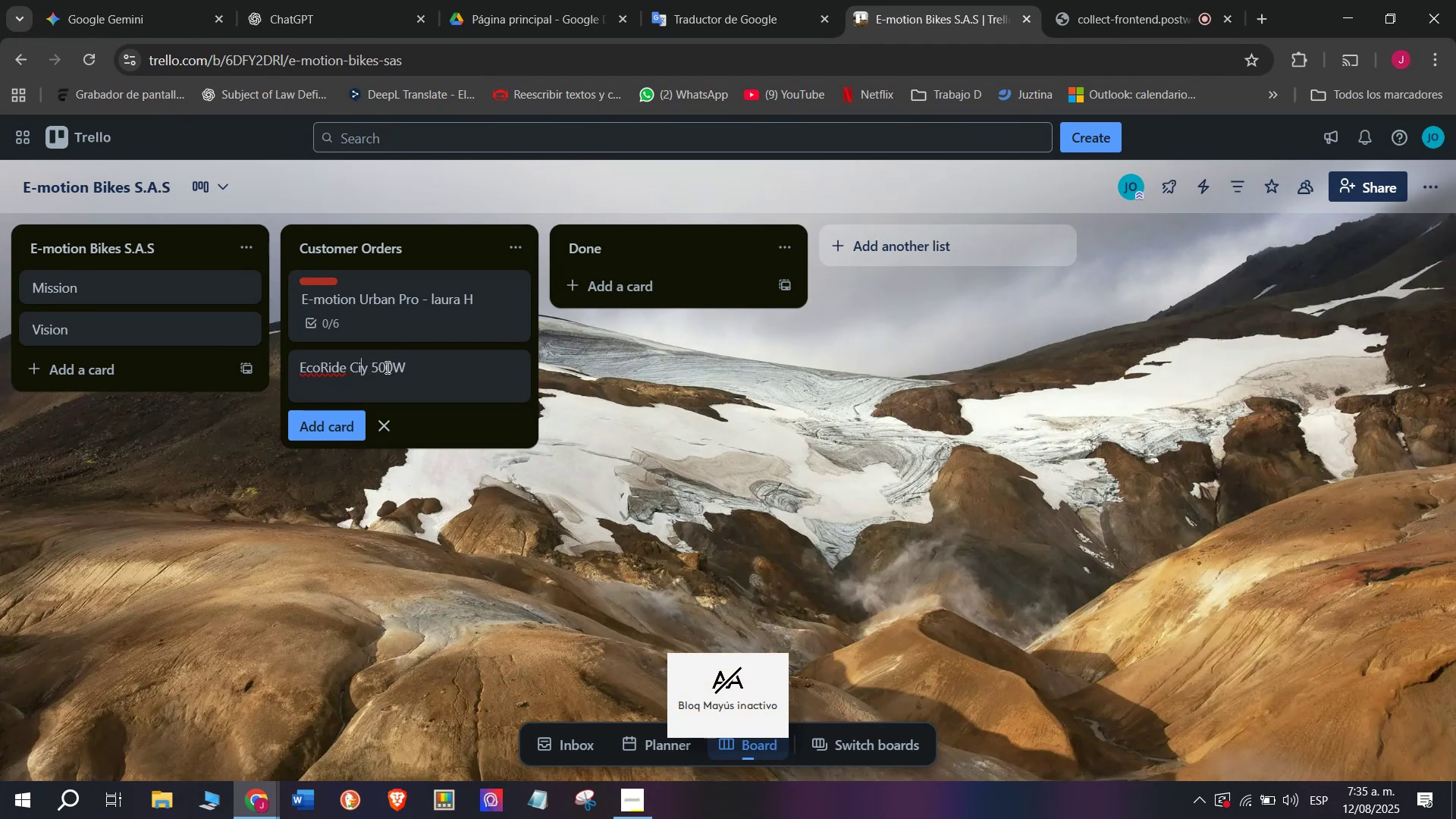 
key(T)
 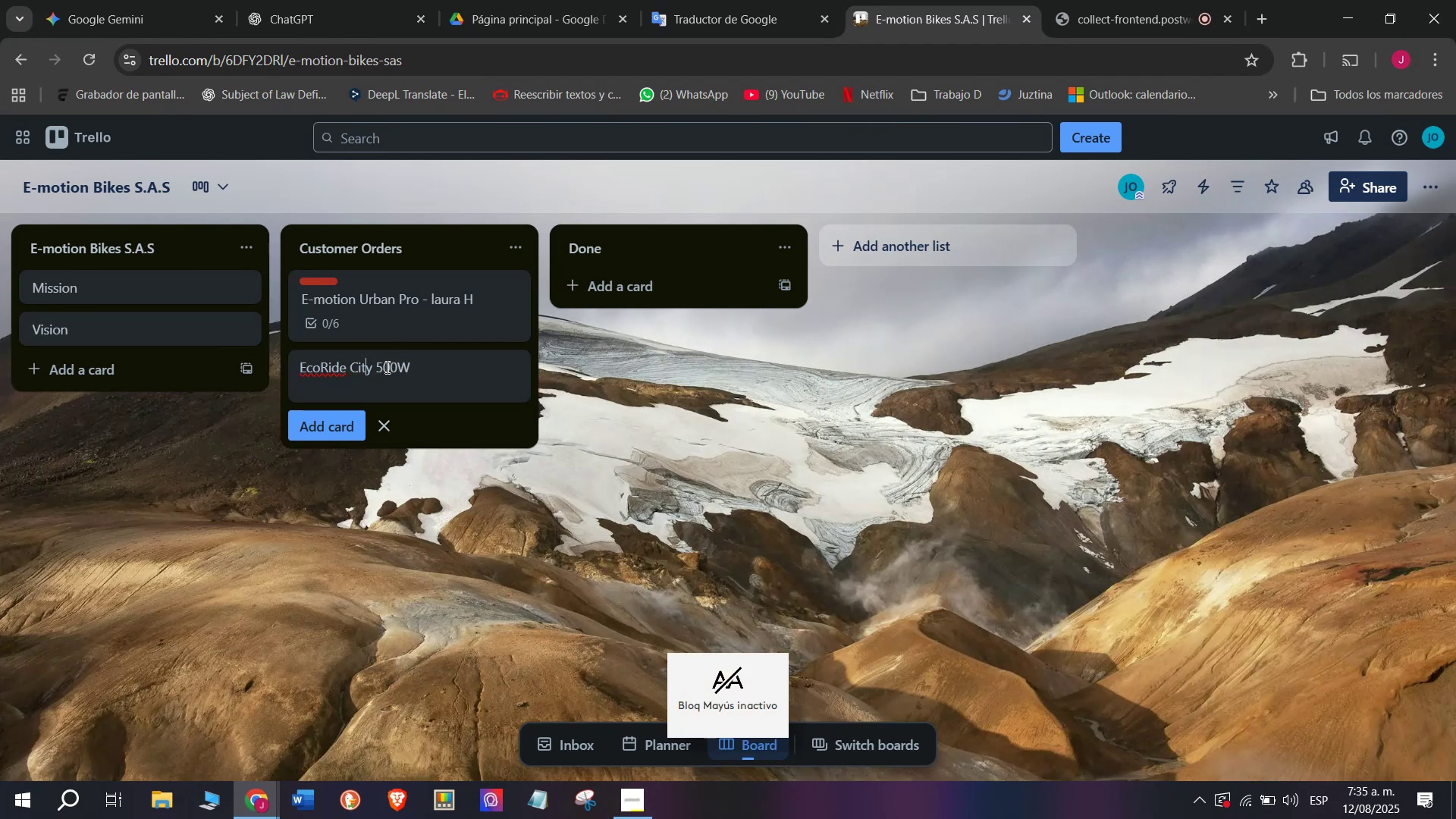 
key(Enter)
 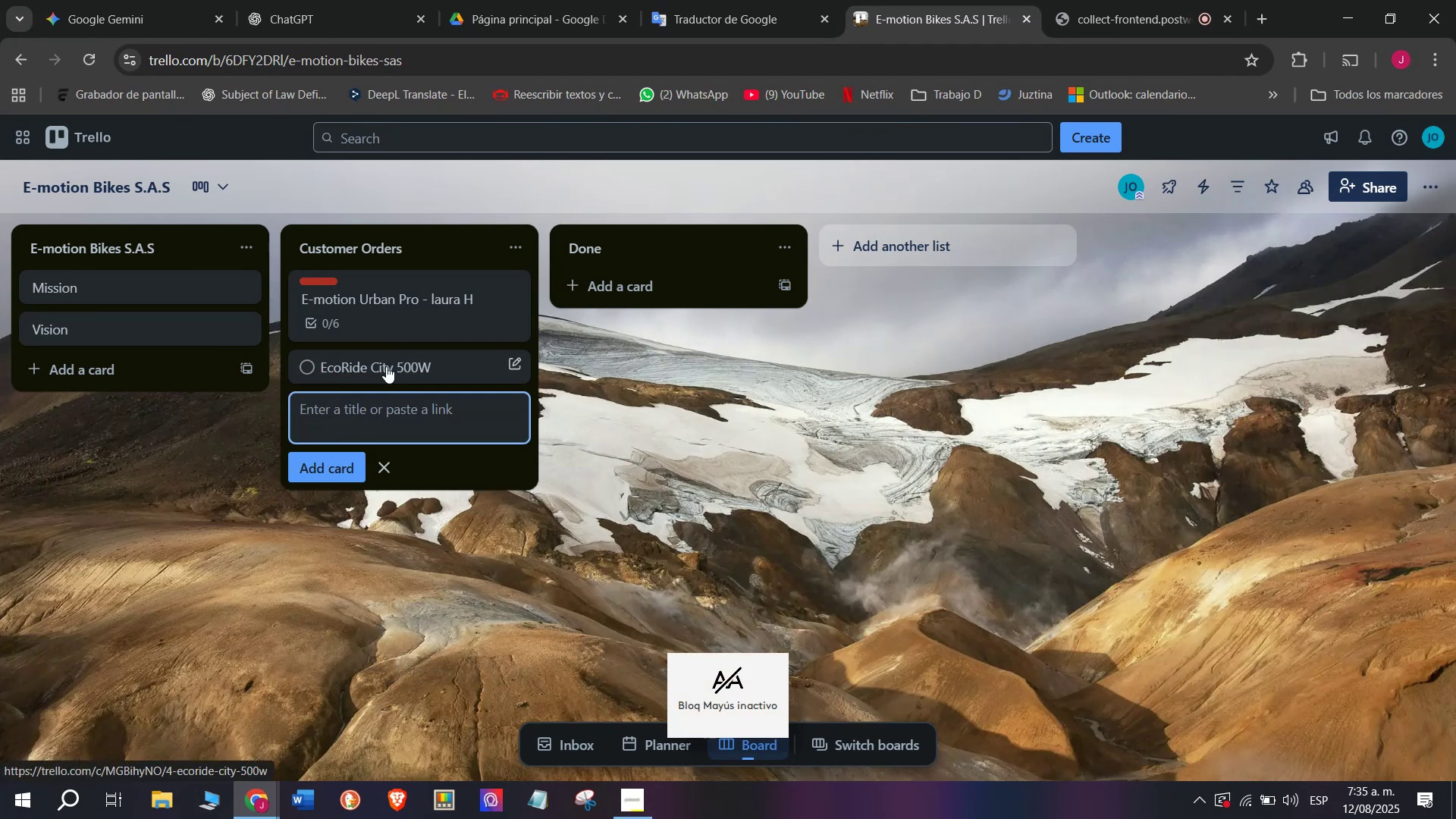 
left_click([386, 366])
 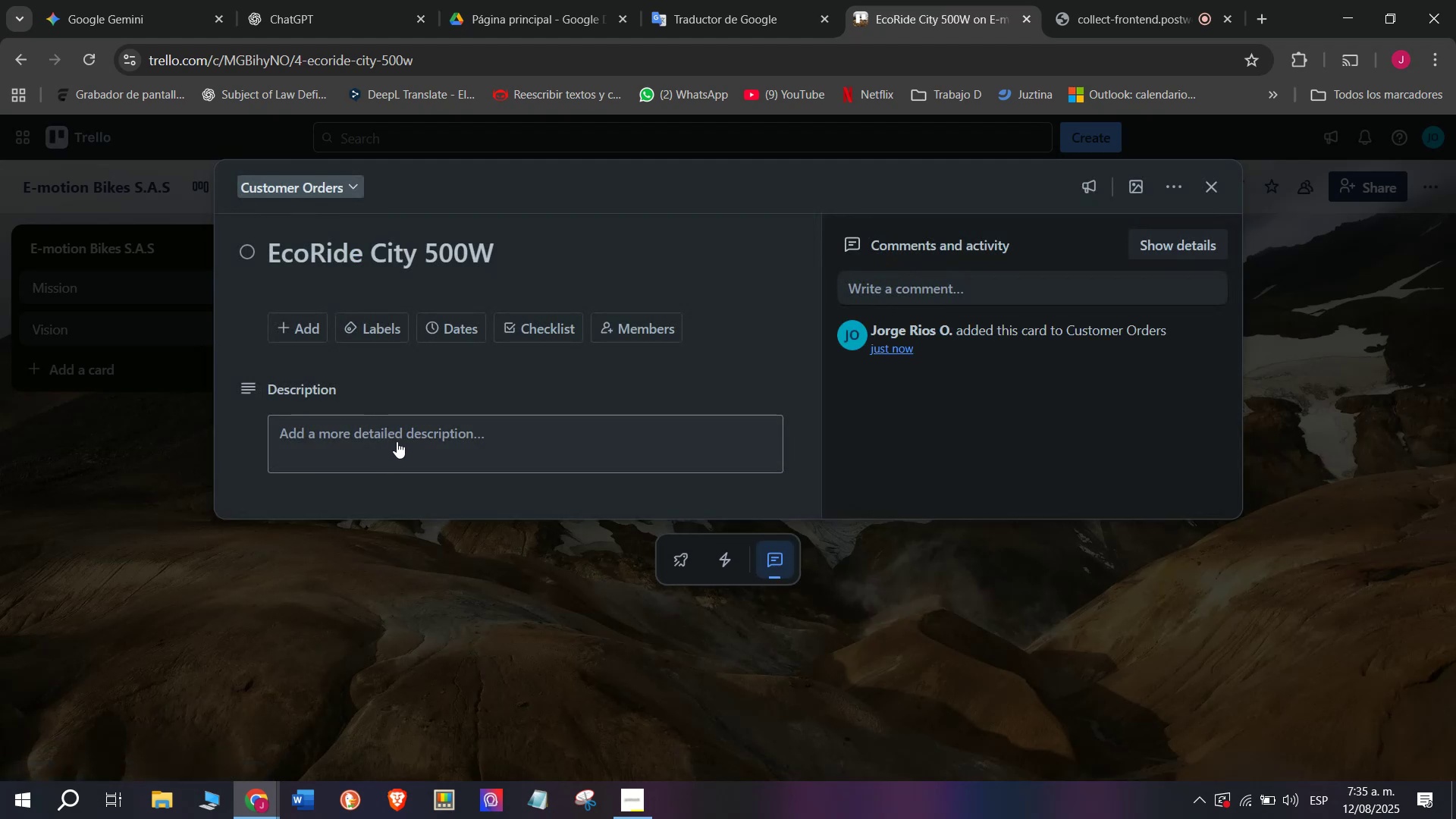 
left_click([546, 252])
 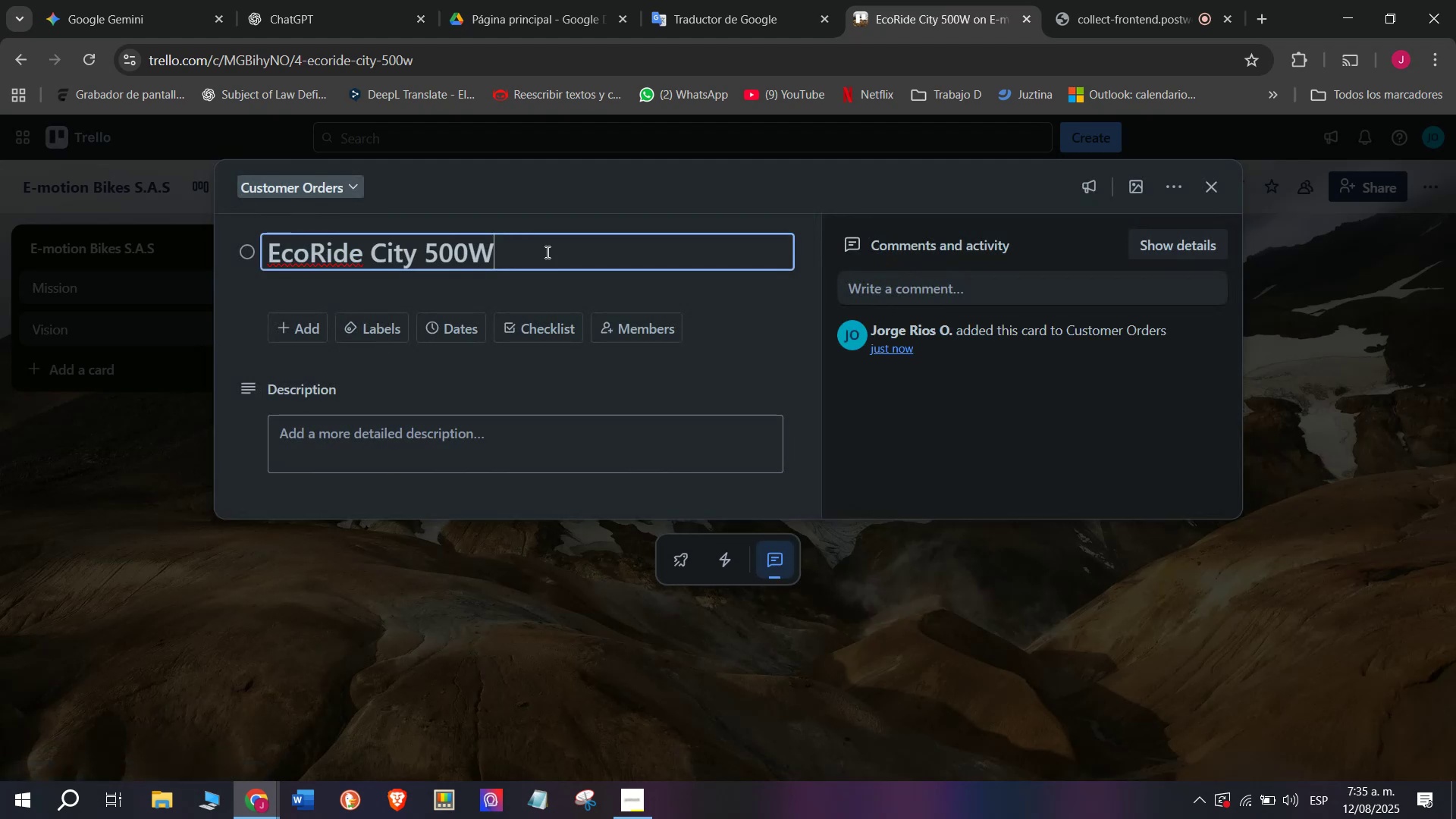 
type( - Carlos M)
 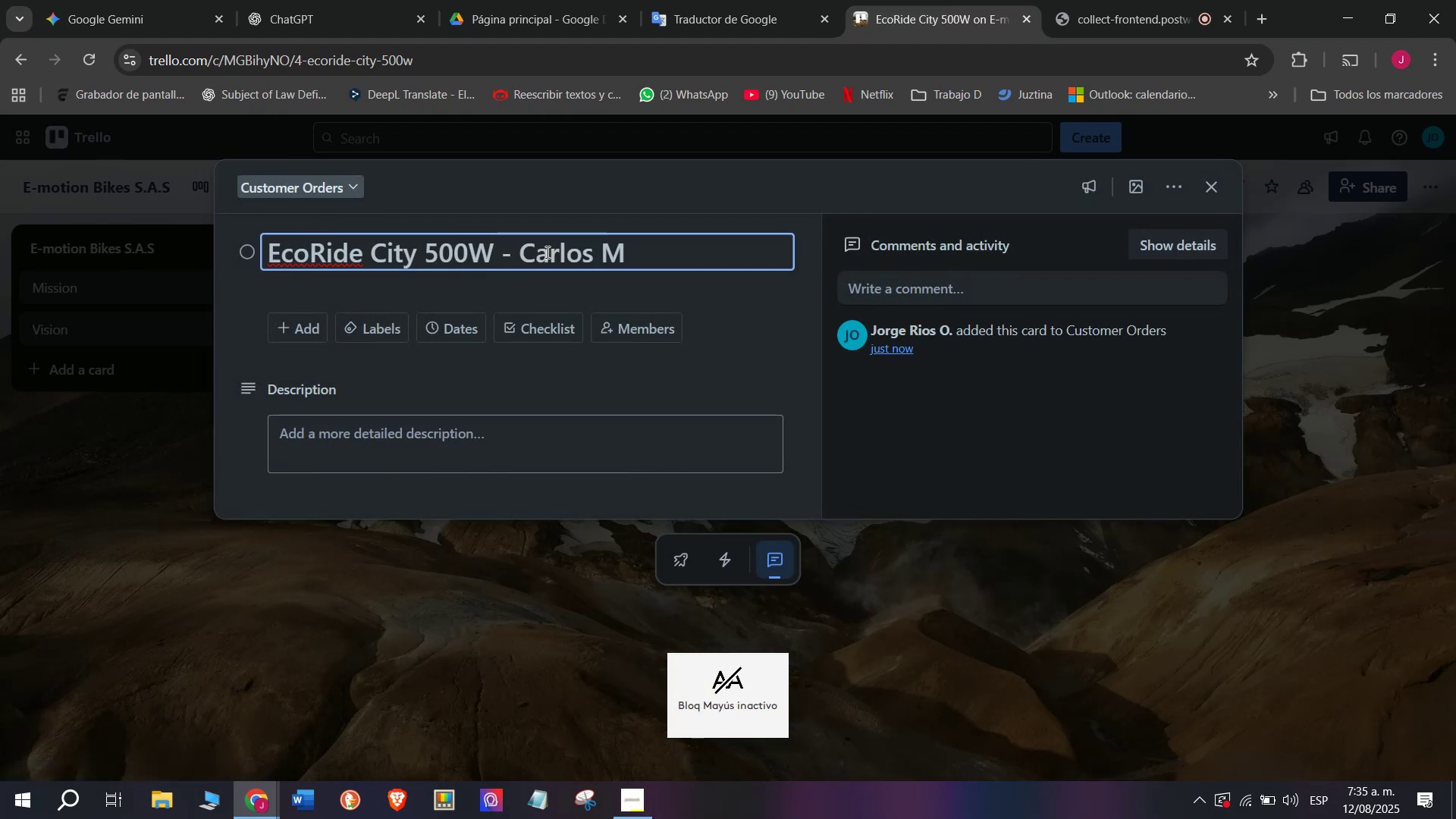 
key(Enter)
 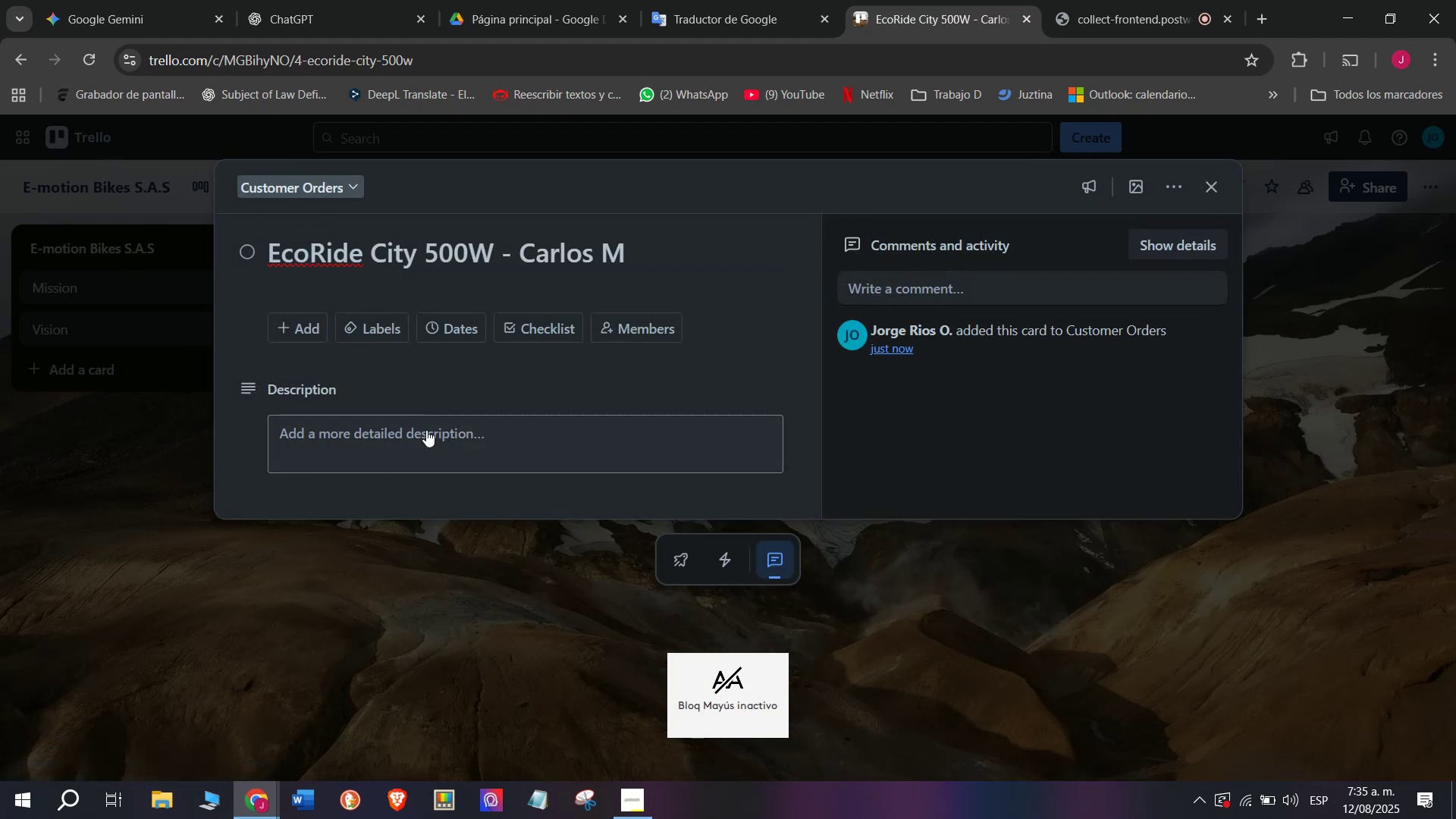 
left_click([436, 451])
 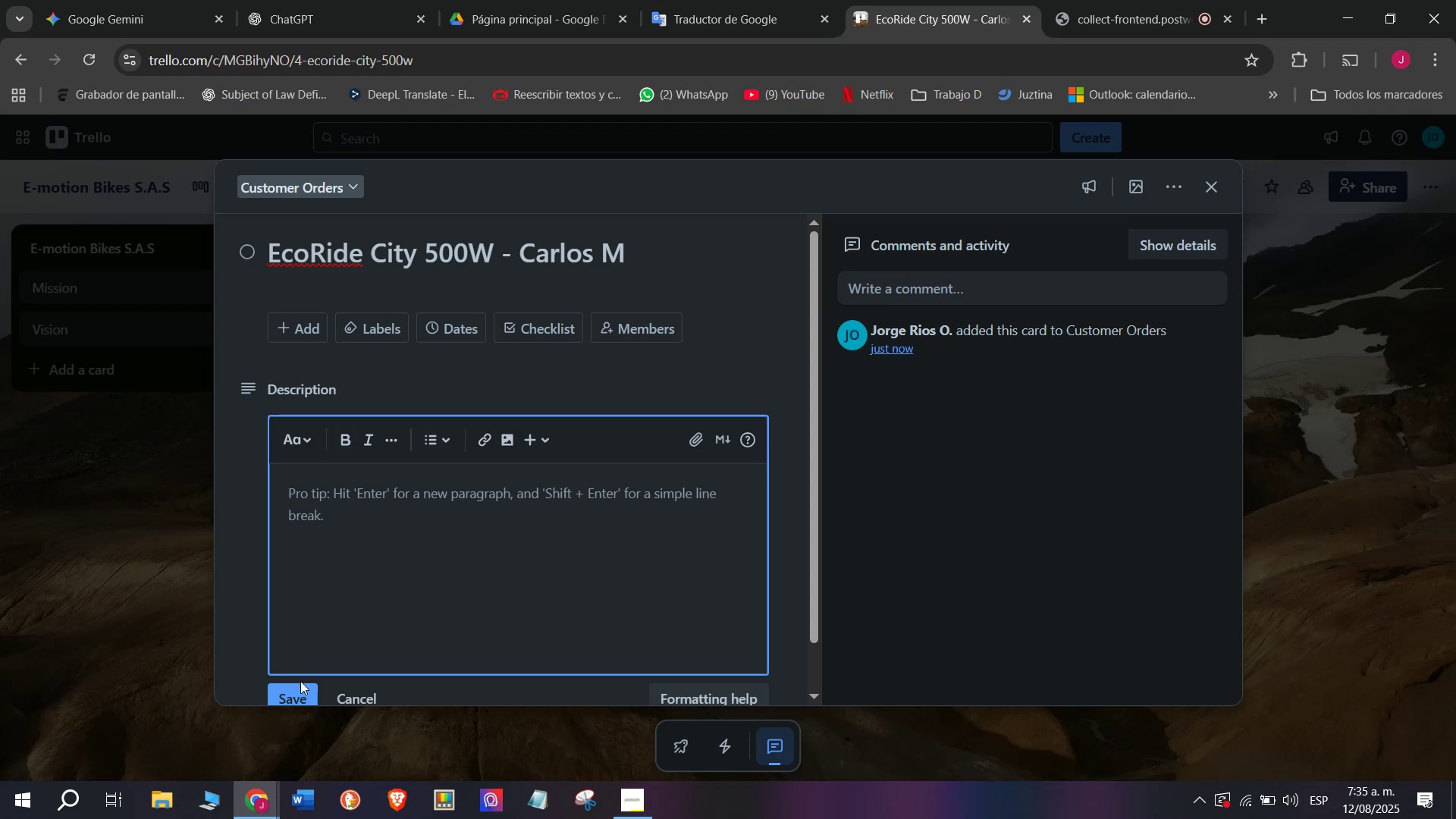 
left_click([300, 687])
 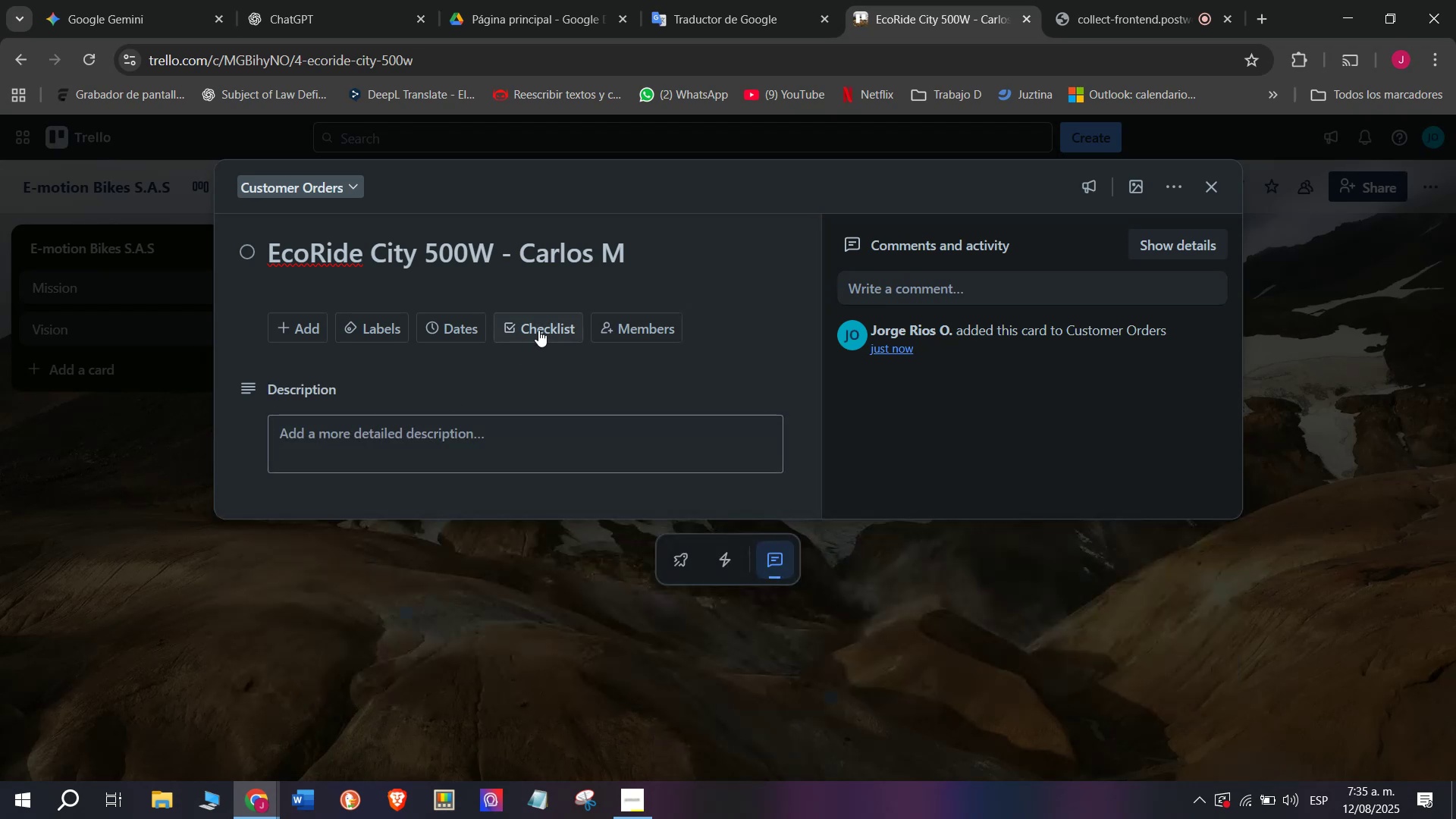 
left_click([538, 330])
 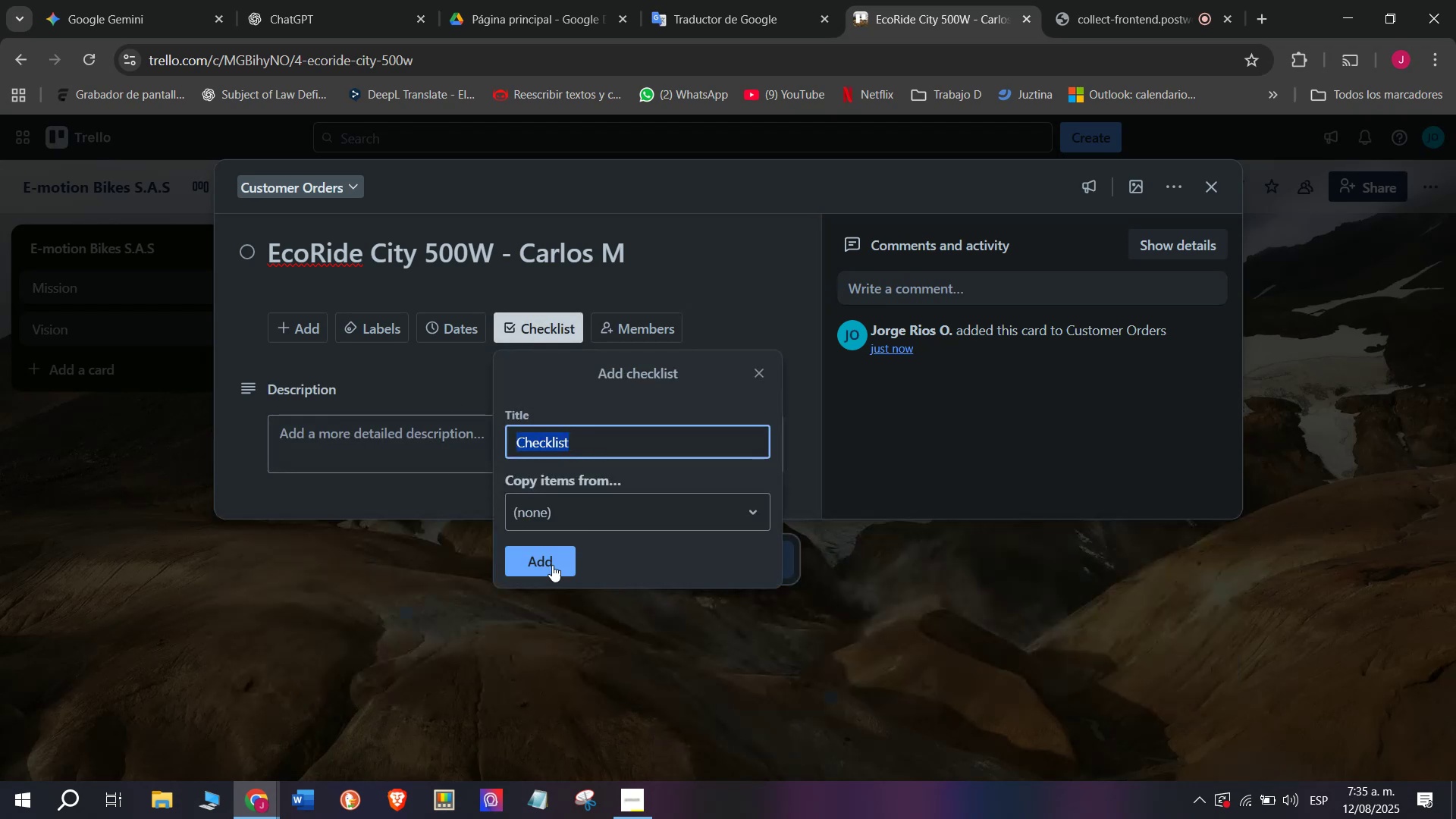 
left_click([552, 566])
 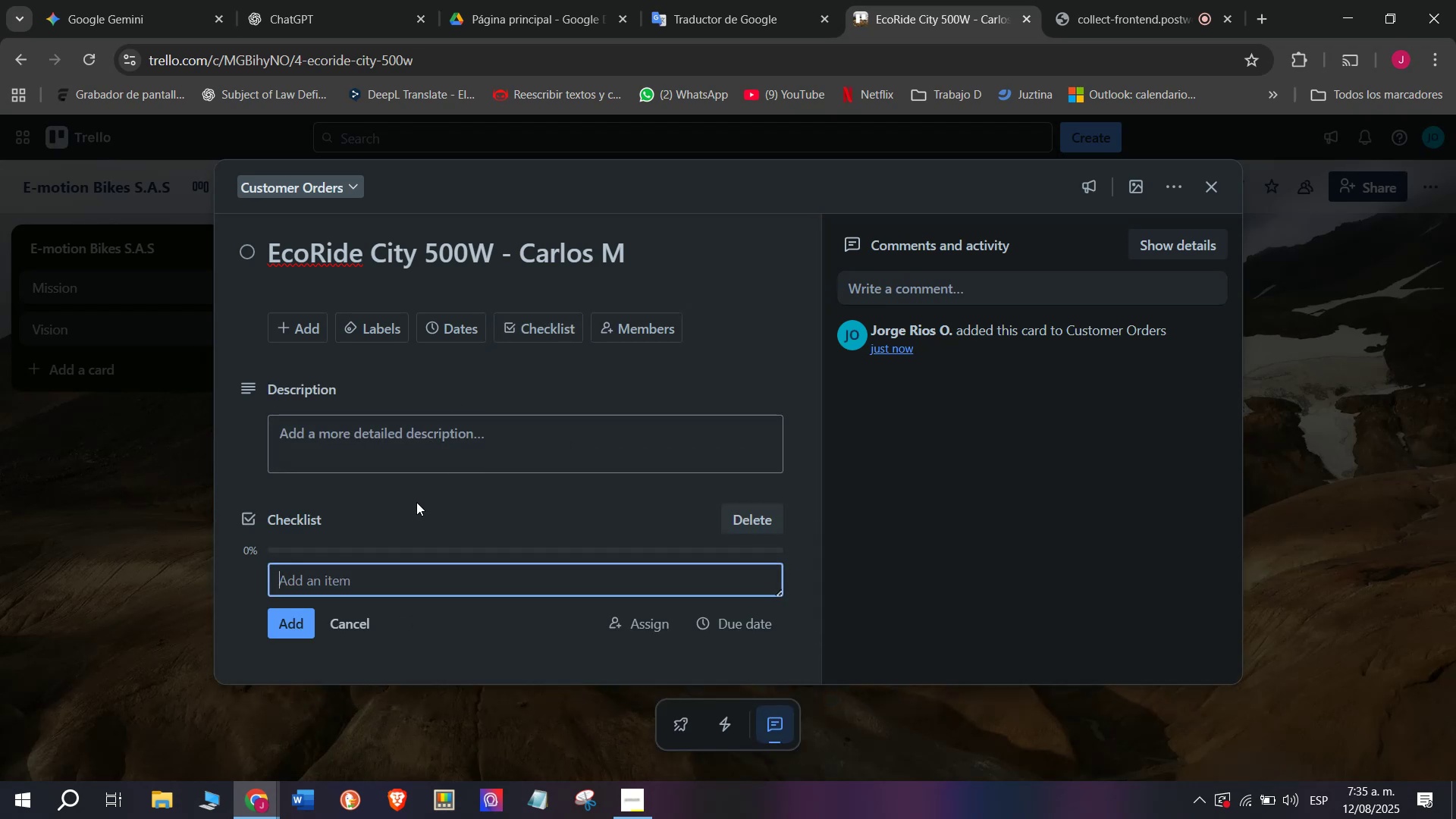 
type(Confirm specia)
key(Backspace)
 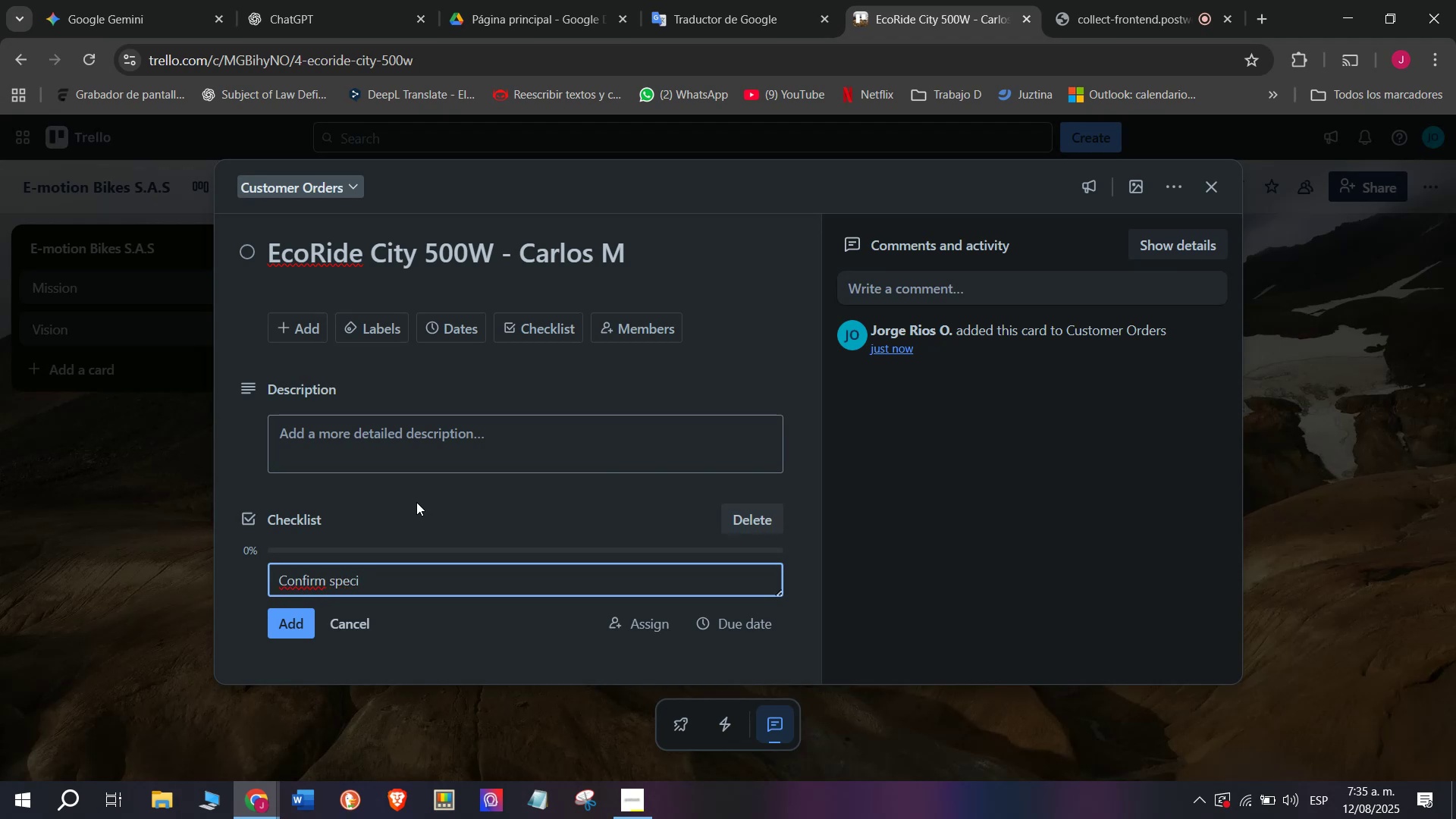 
type(fications)
 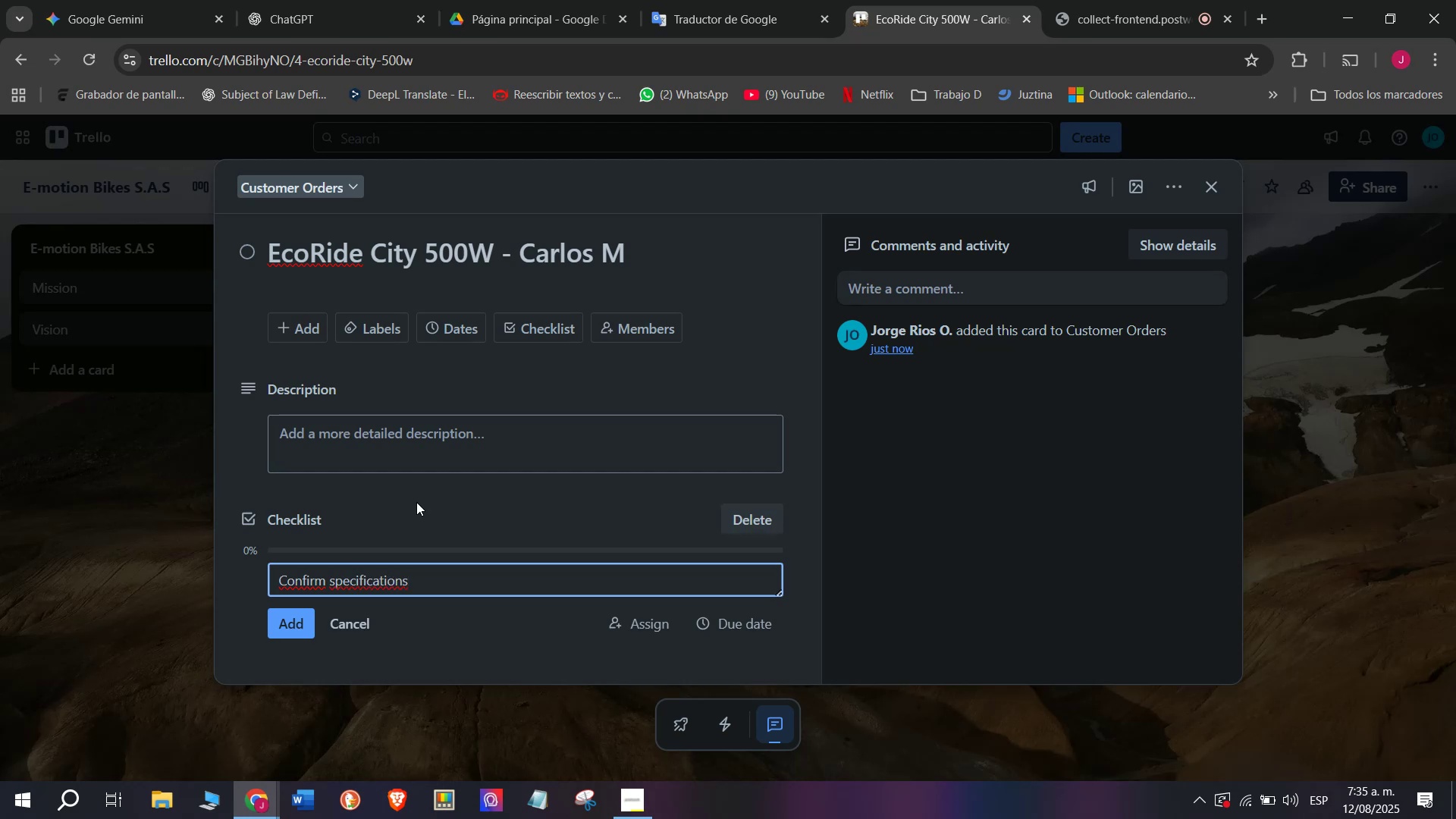 
key(Enter)
 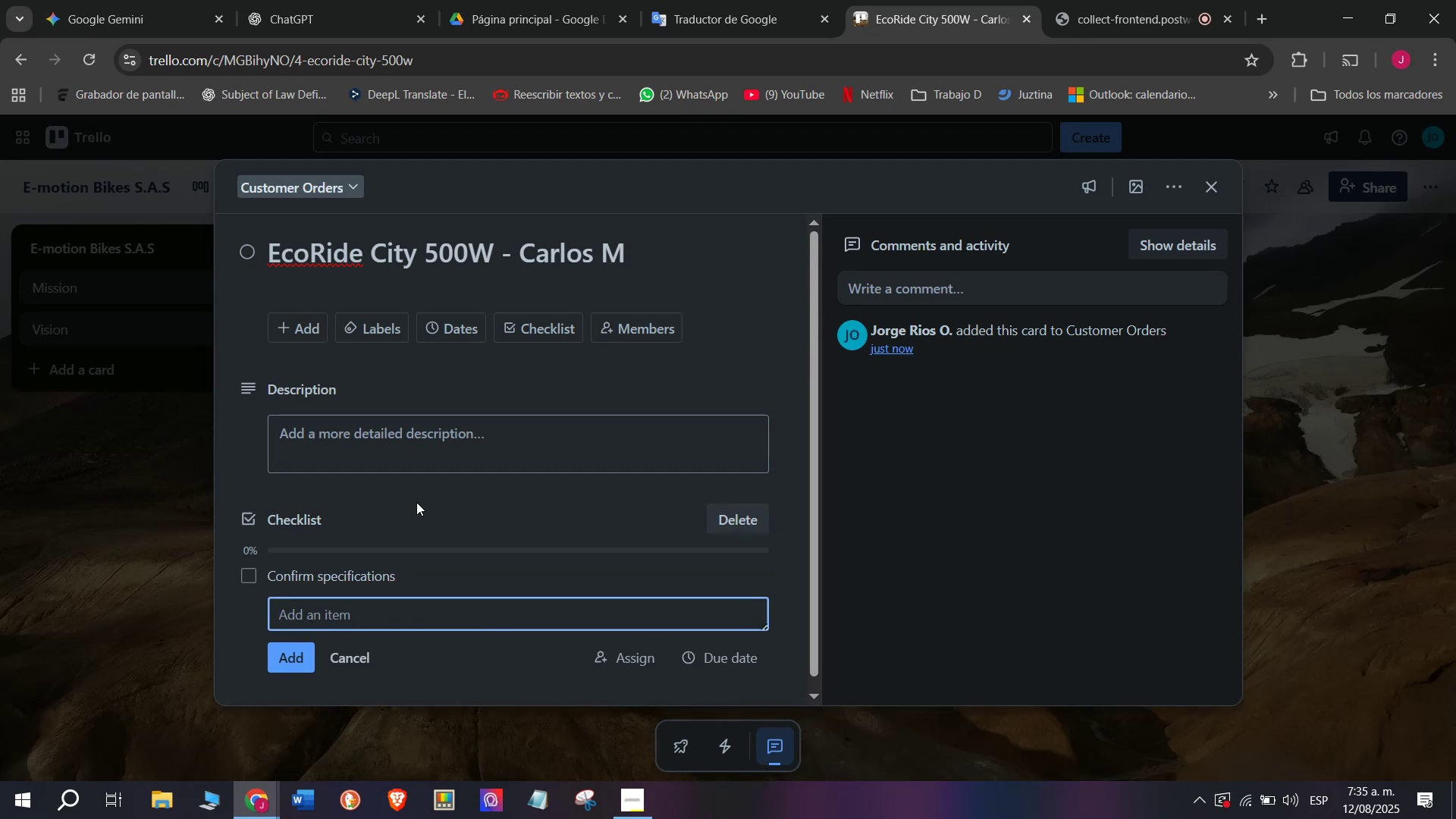 
type(Inspect bike before )
 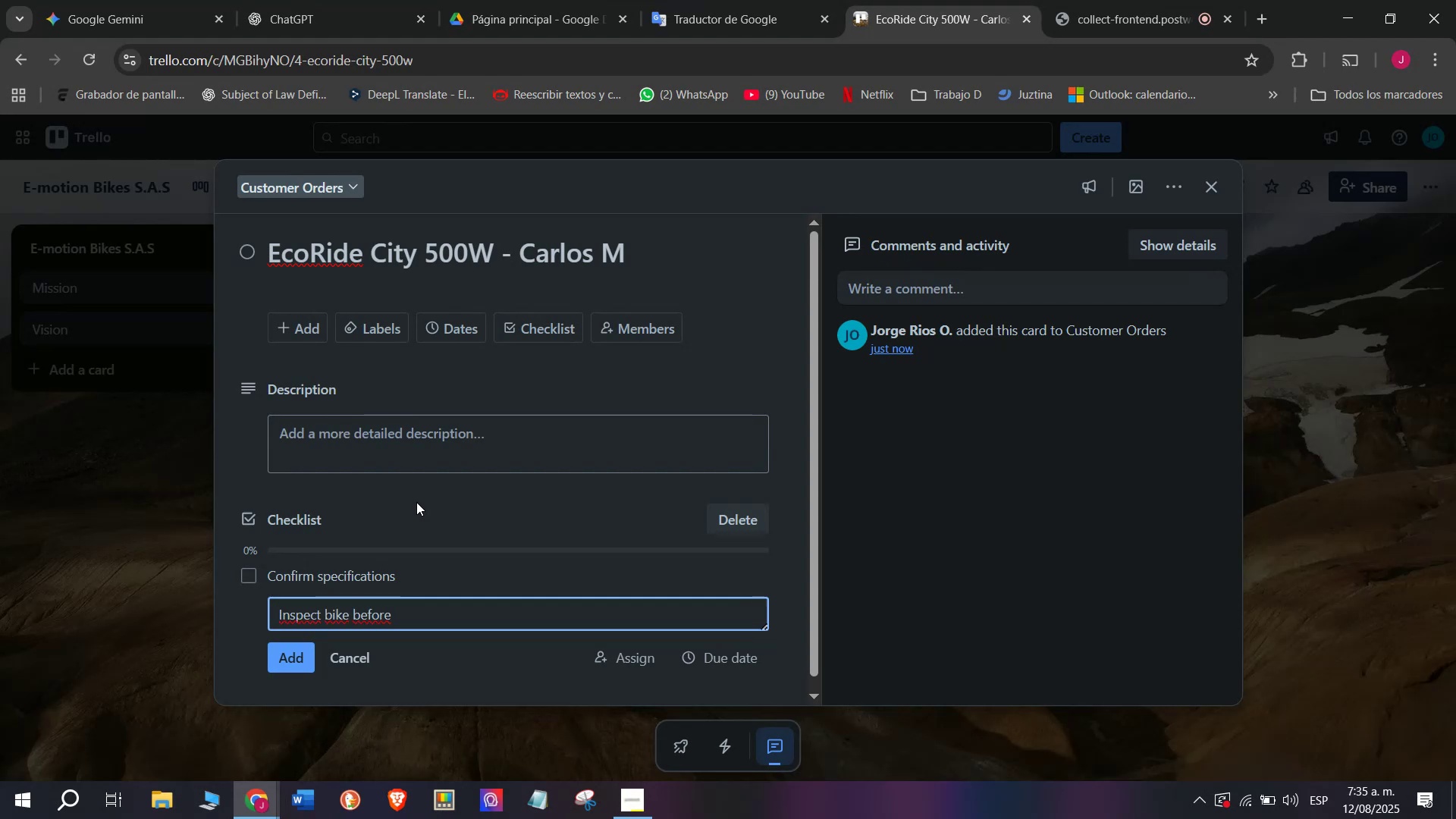 
type(shipment)
 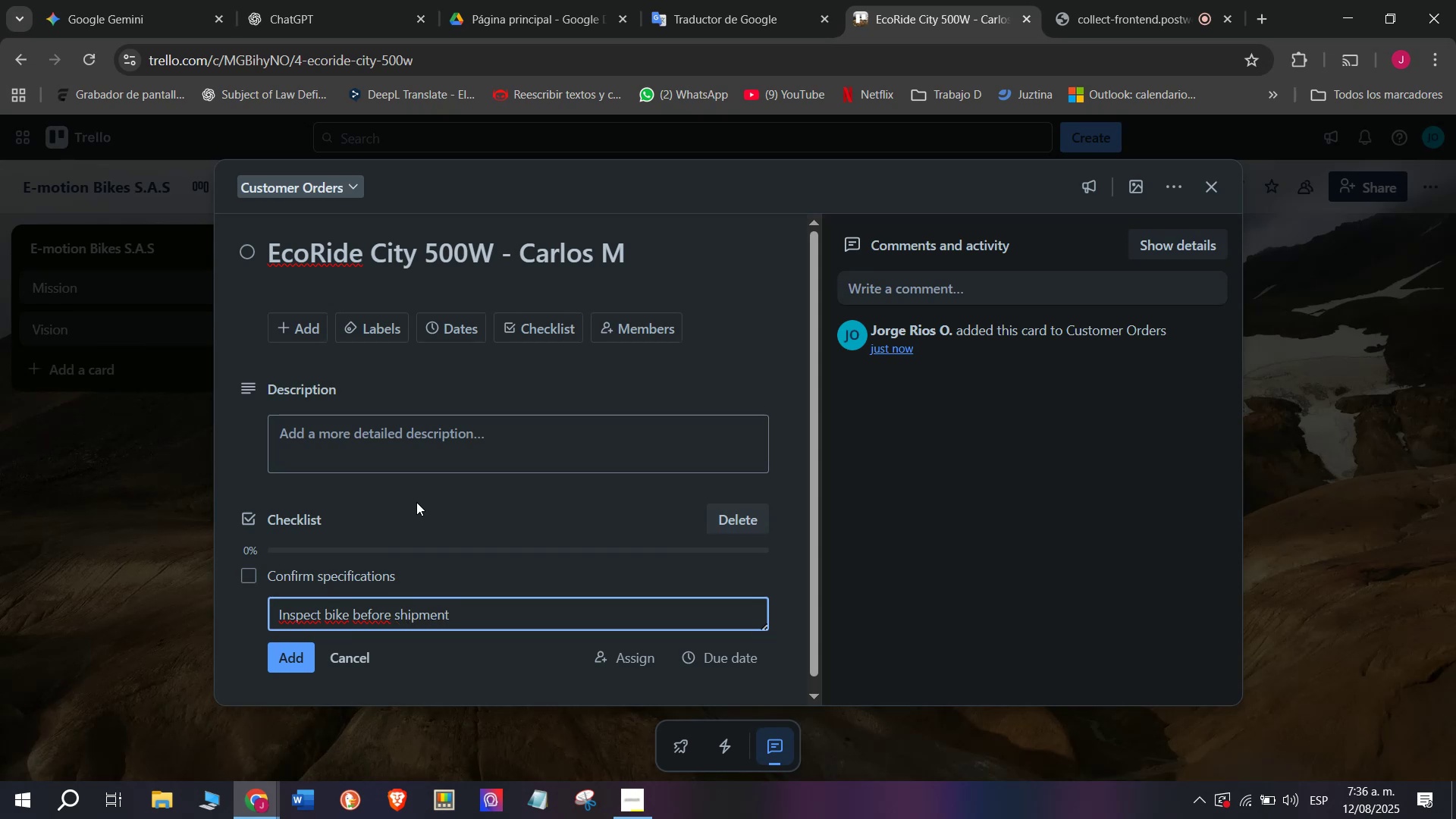 
key(Enter)
 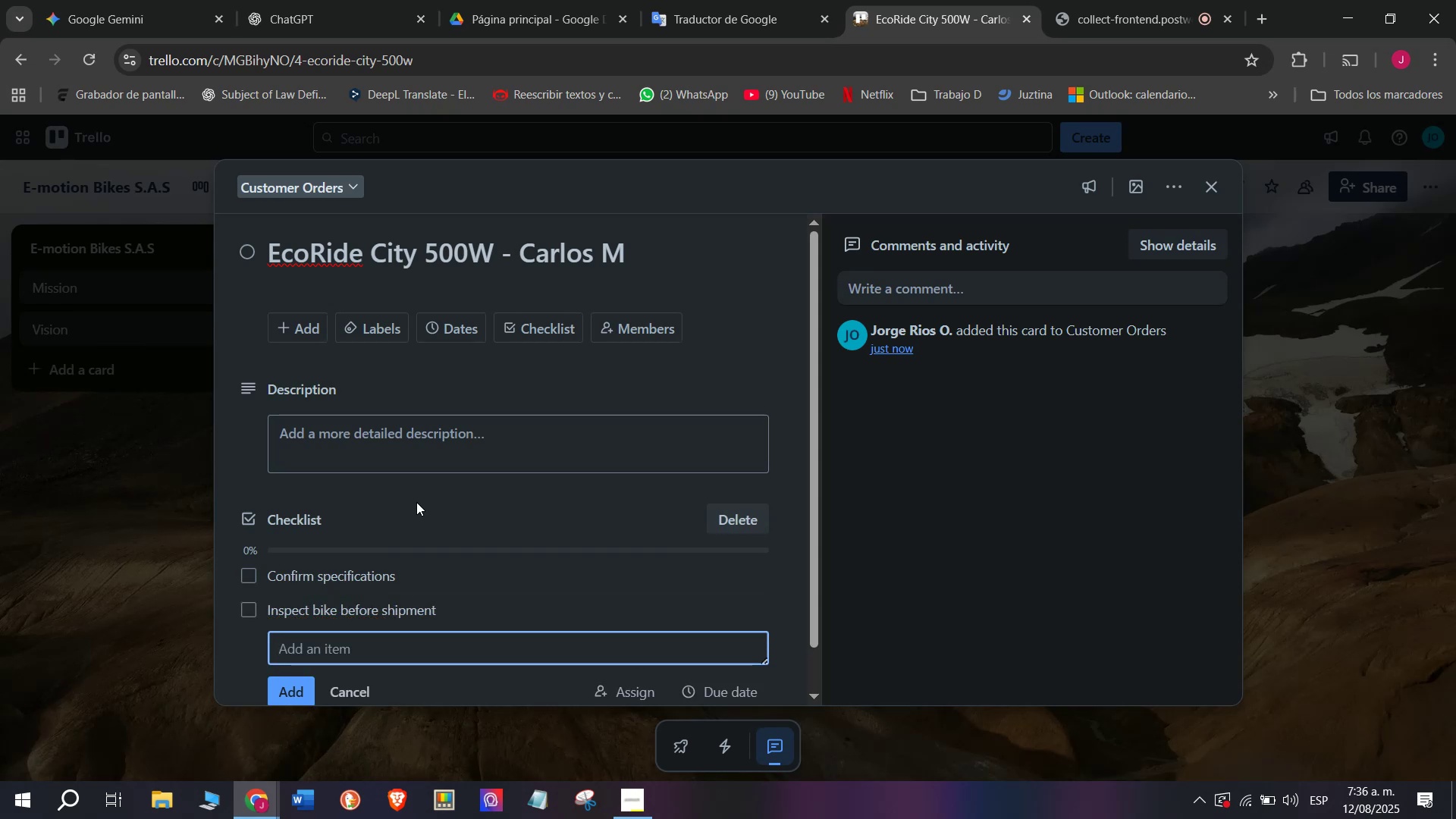 
type(Packaghe)
key(Backspace)
key(Backspace)
type(e securely)
 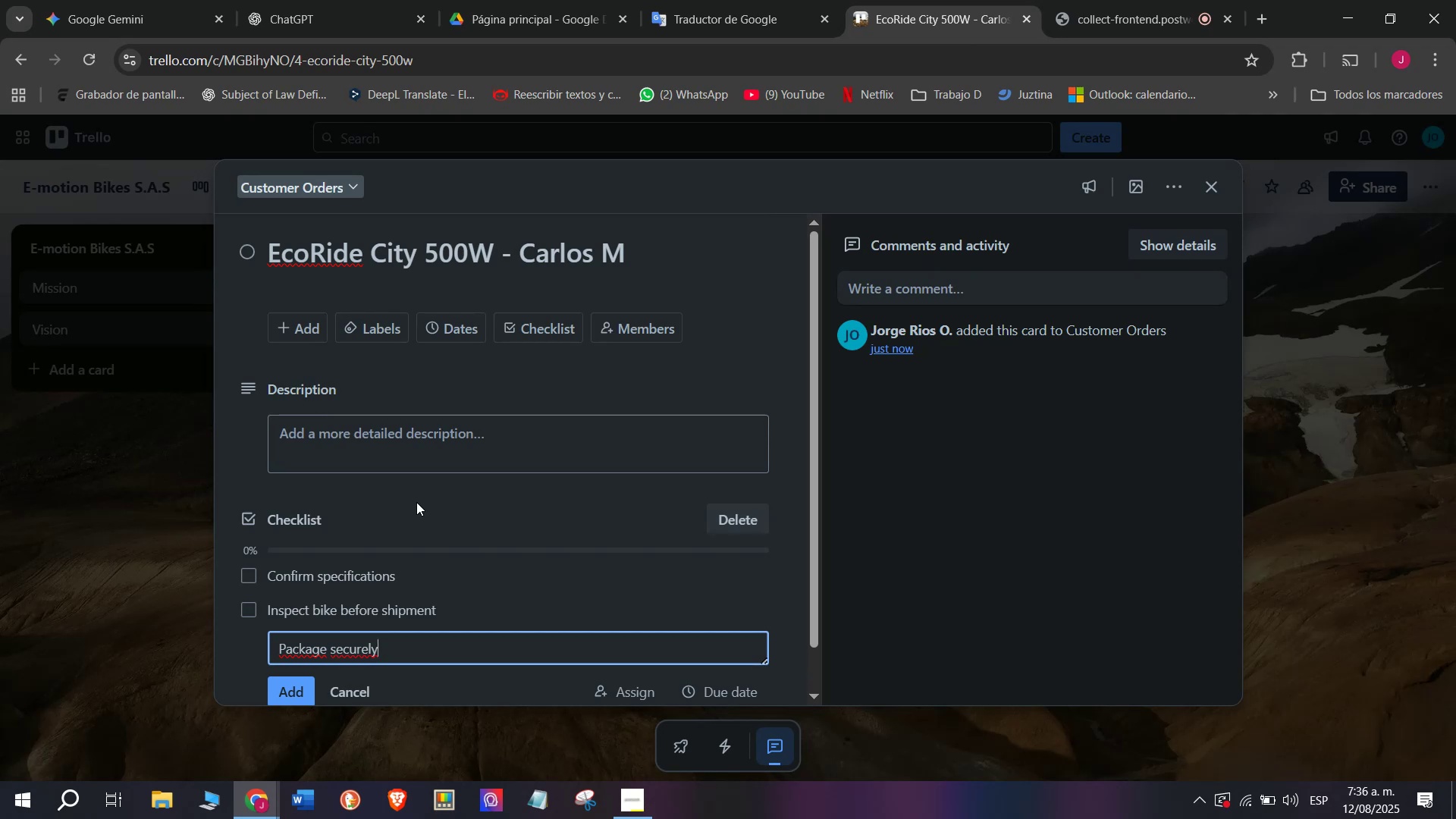 
key(Enter)
 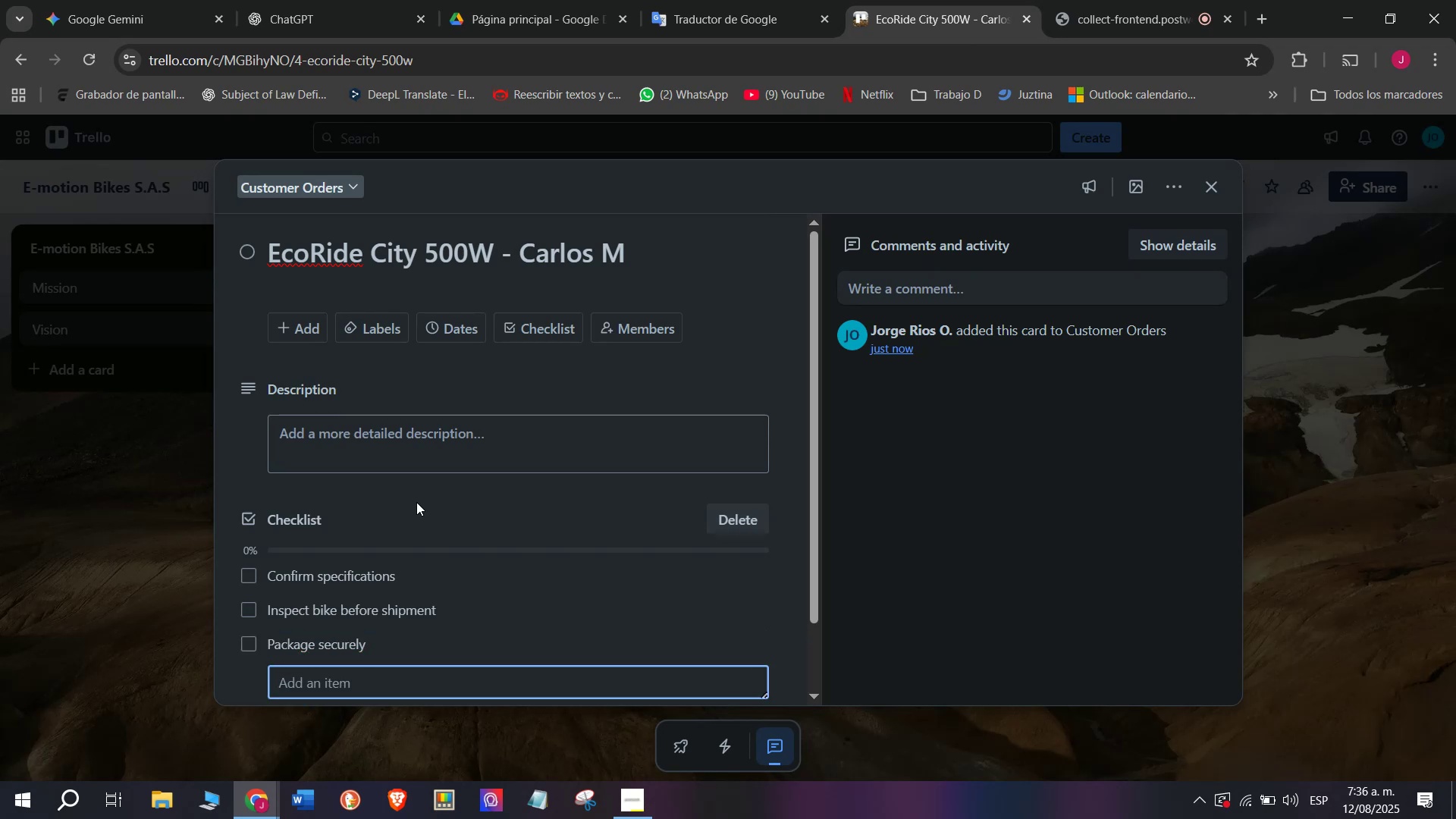 
type(Update CRM )
 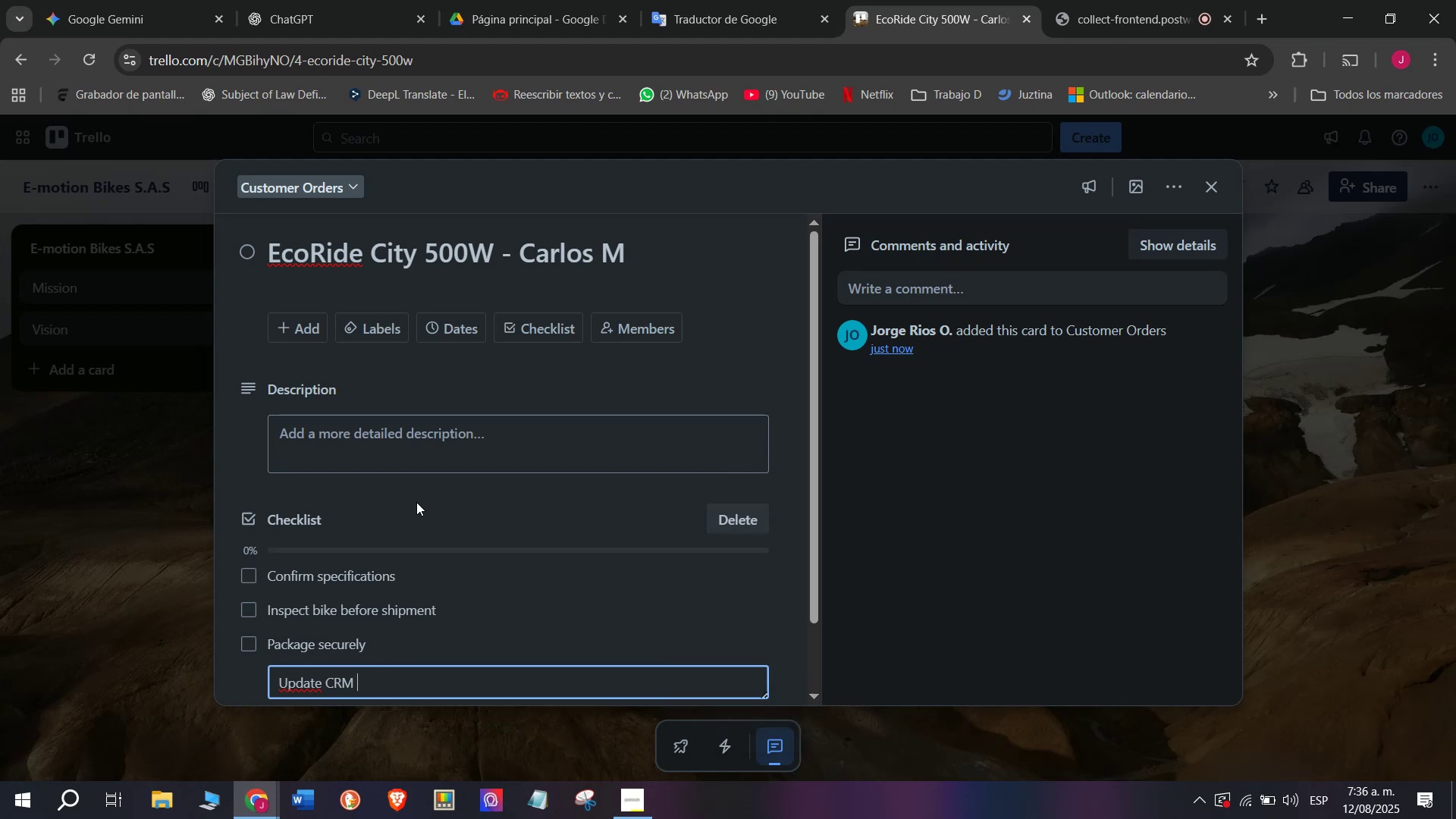 
key(Enter)
 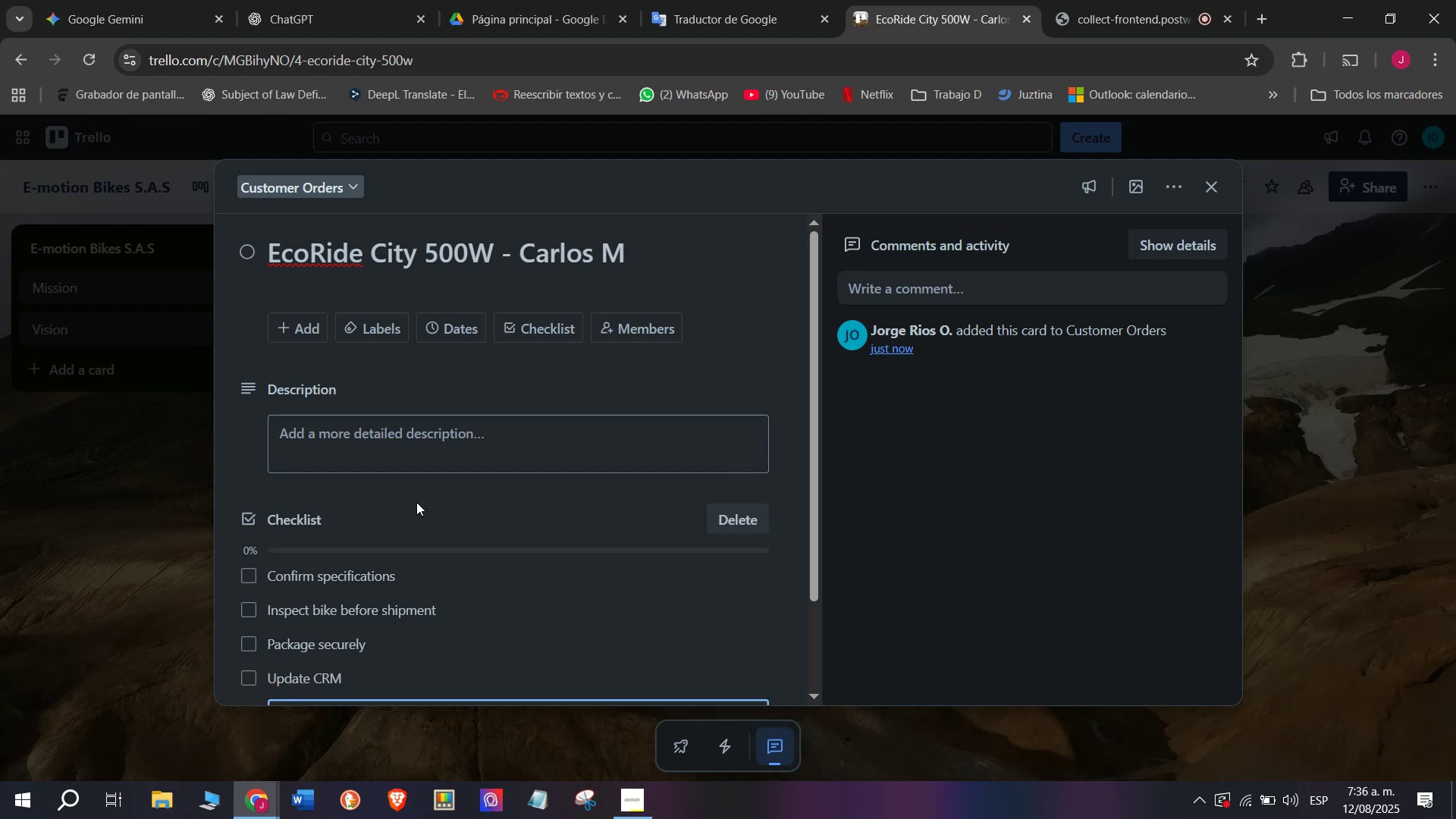 
type(Notify)
 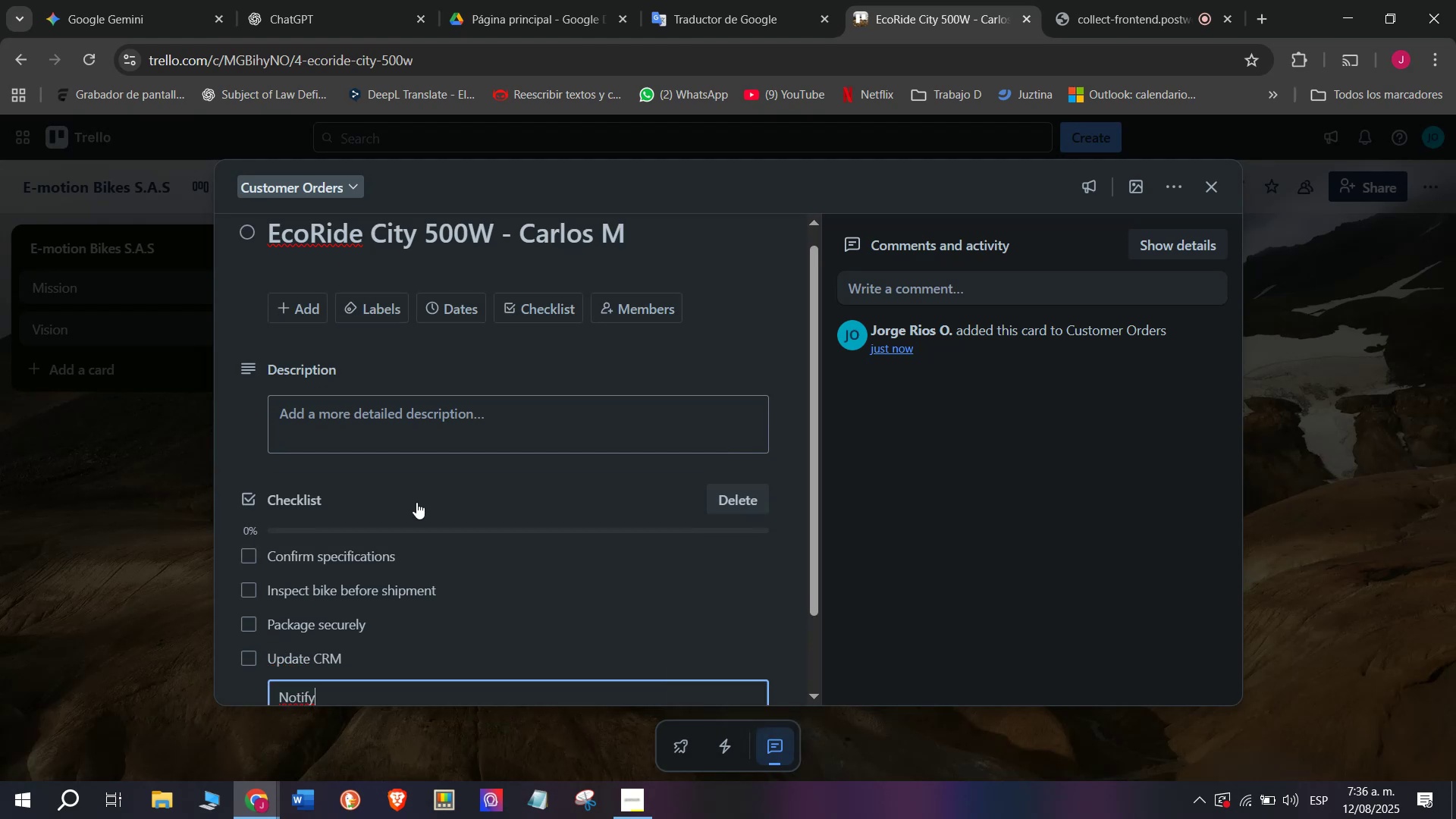 
wait(6.34)
 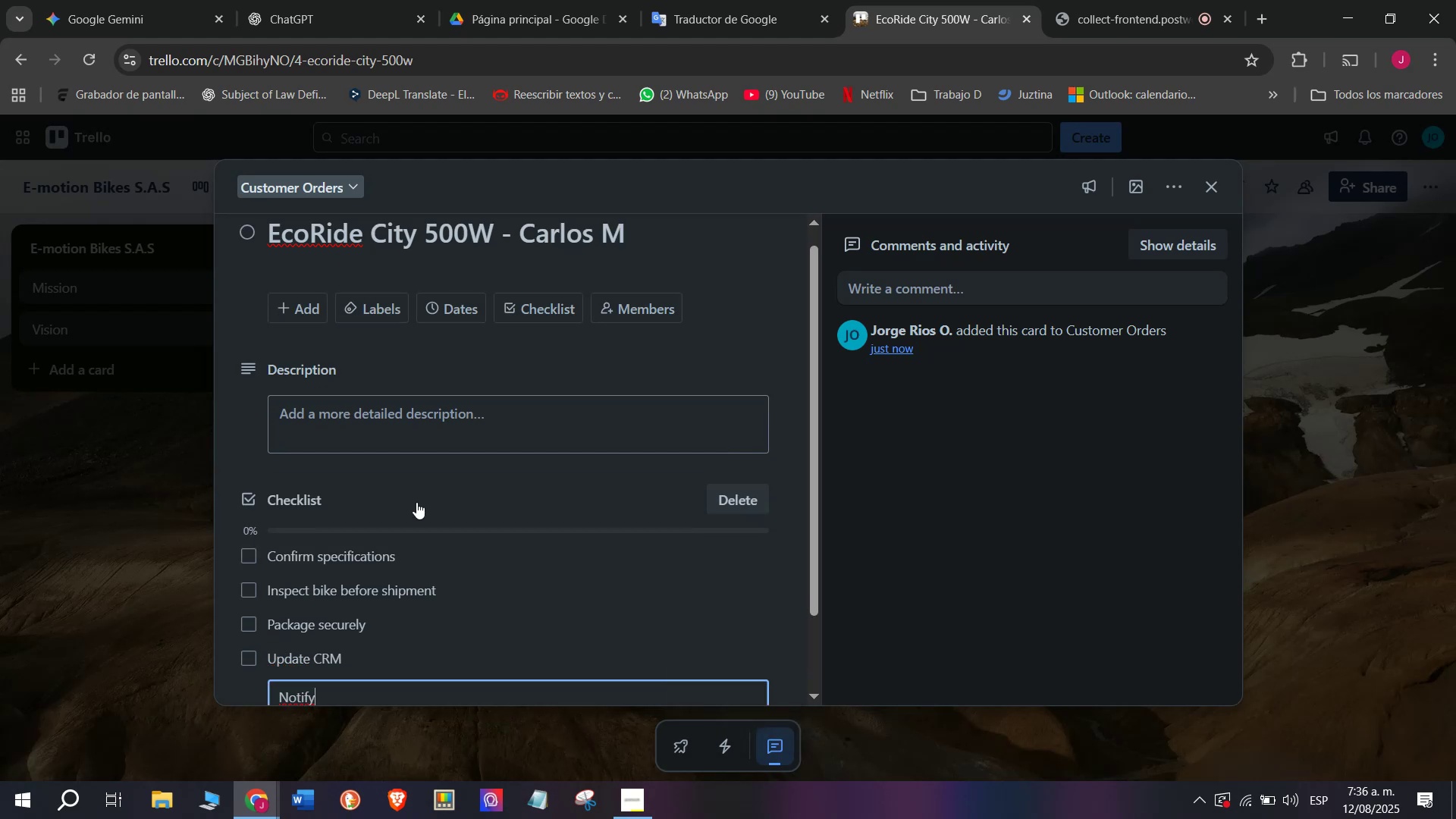 
key(Space)
 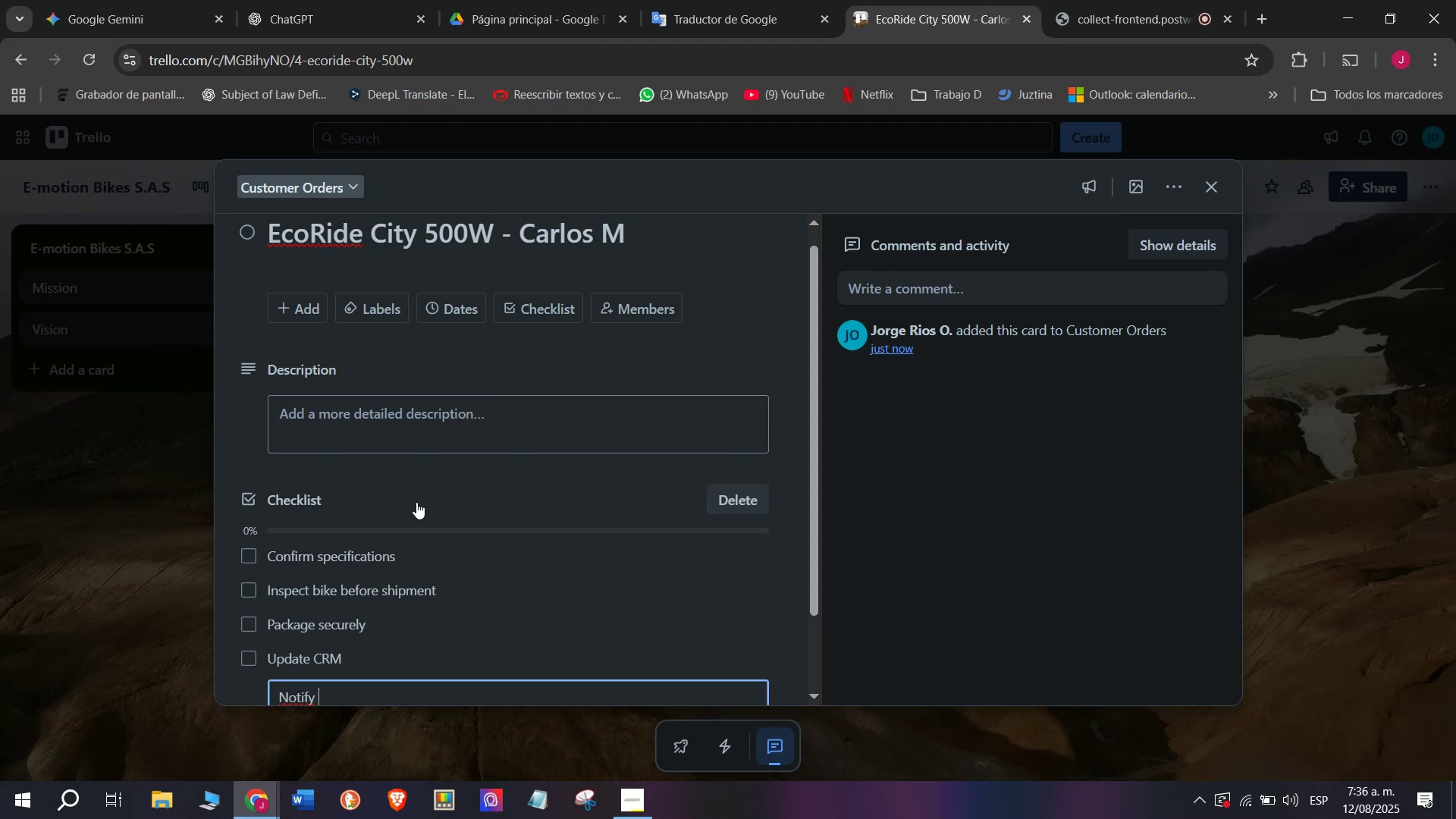 
wait(12.68)
 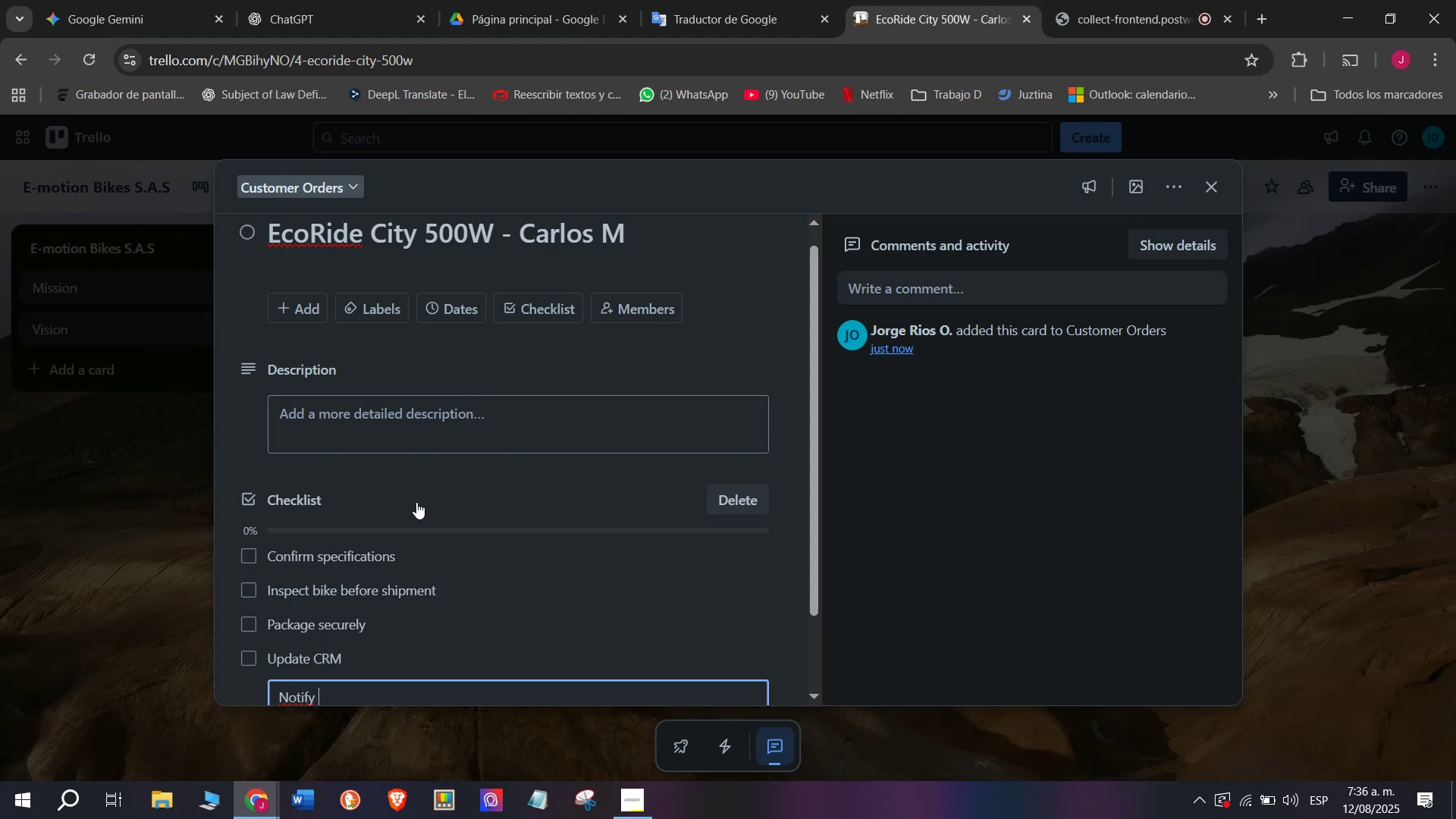 
type(customer)
 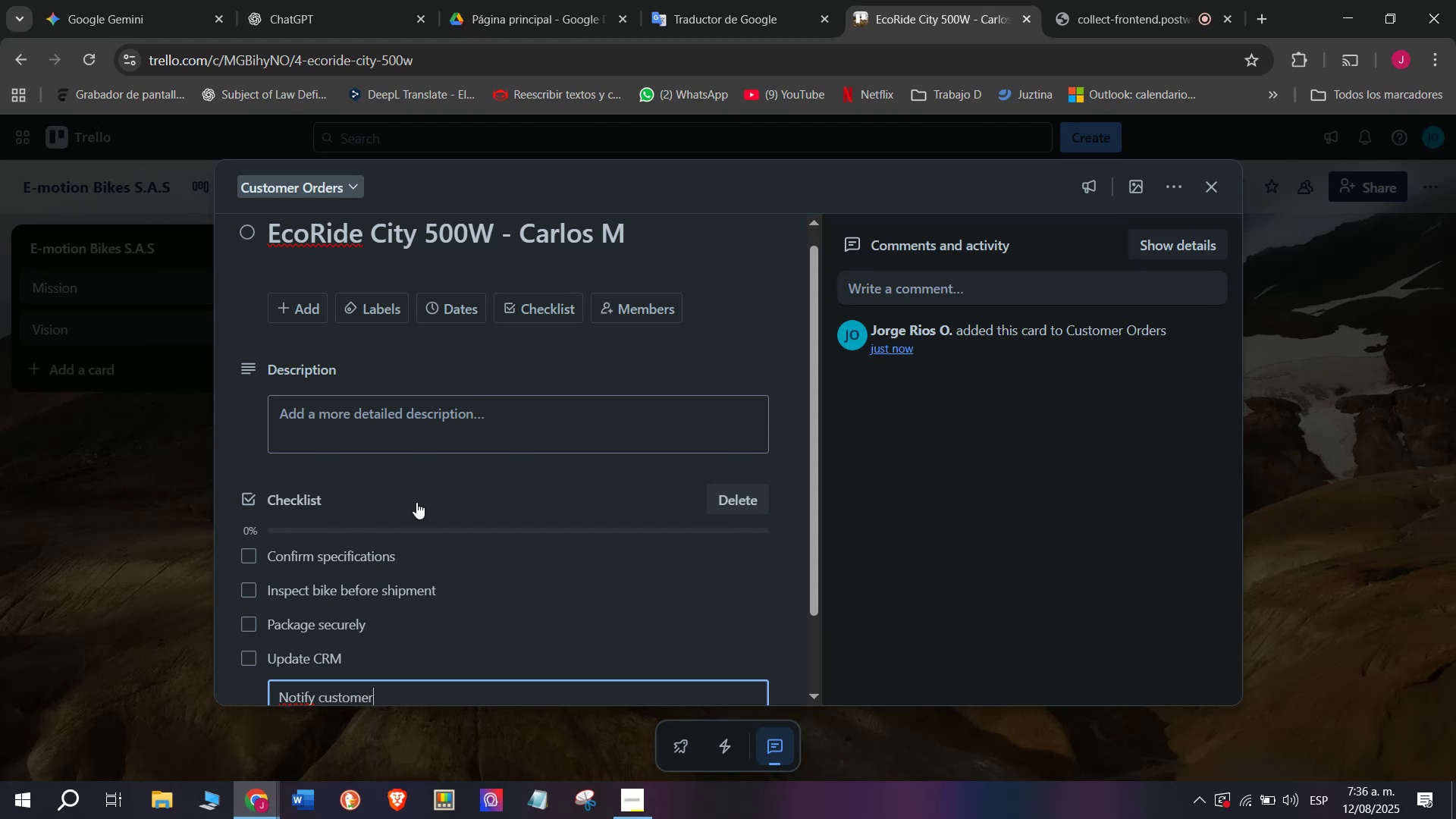 
key(Enter)
 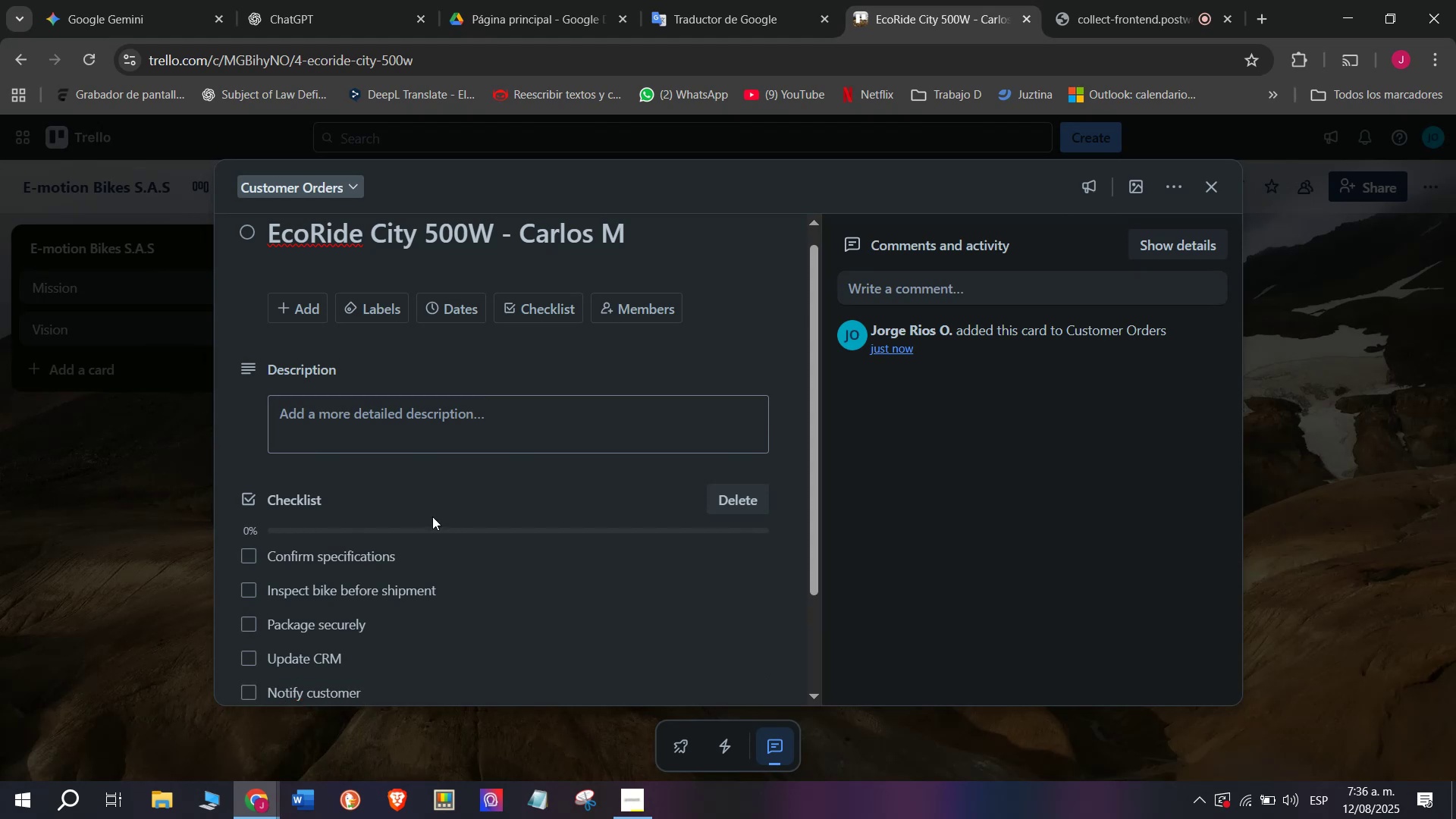 
scroll: coordinate [432, 516], scroll_direction: down, amount: 5.0
 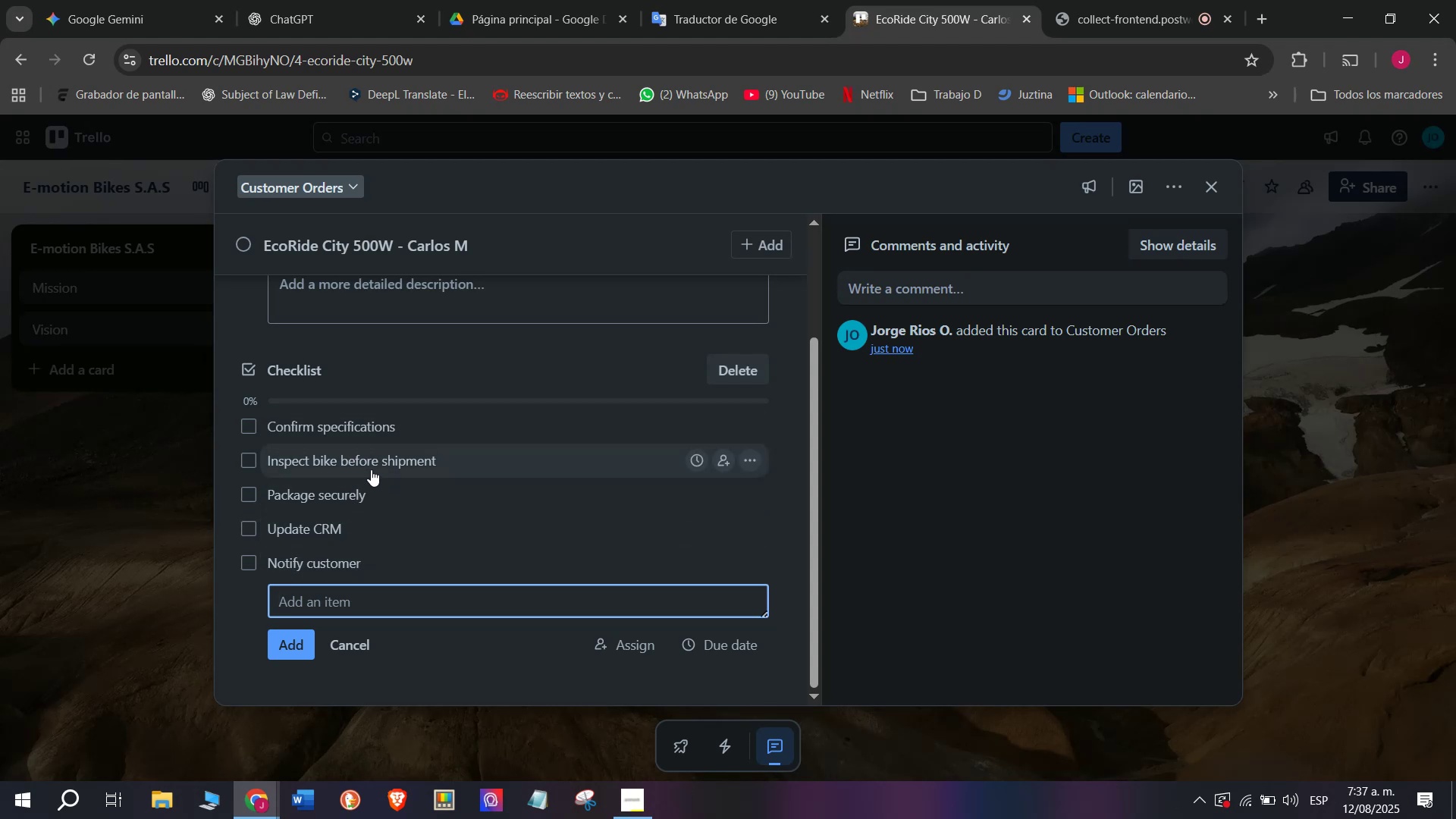 
wait(17.1)
 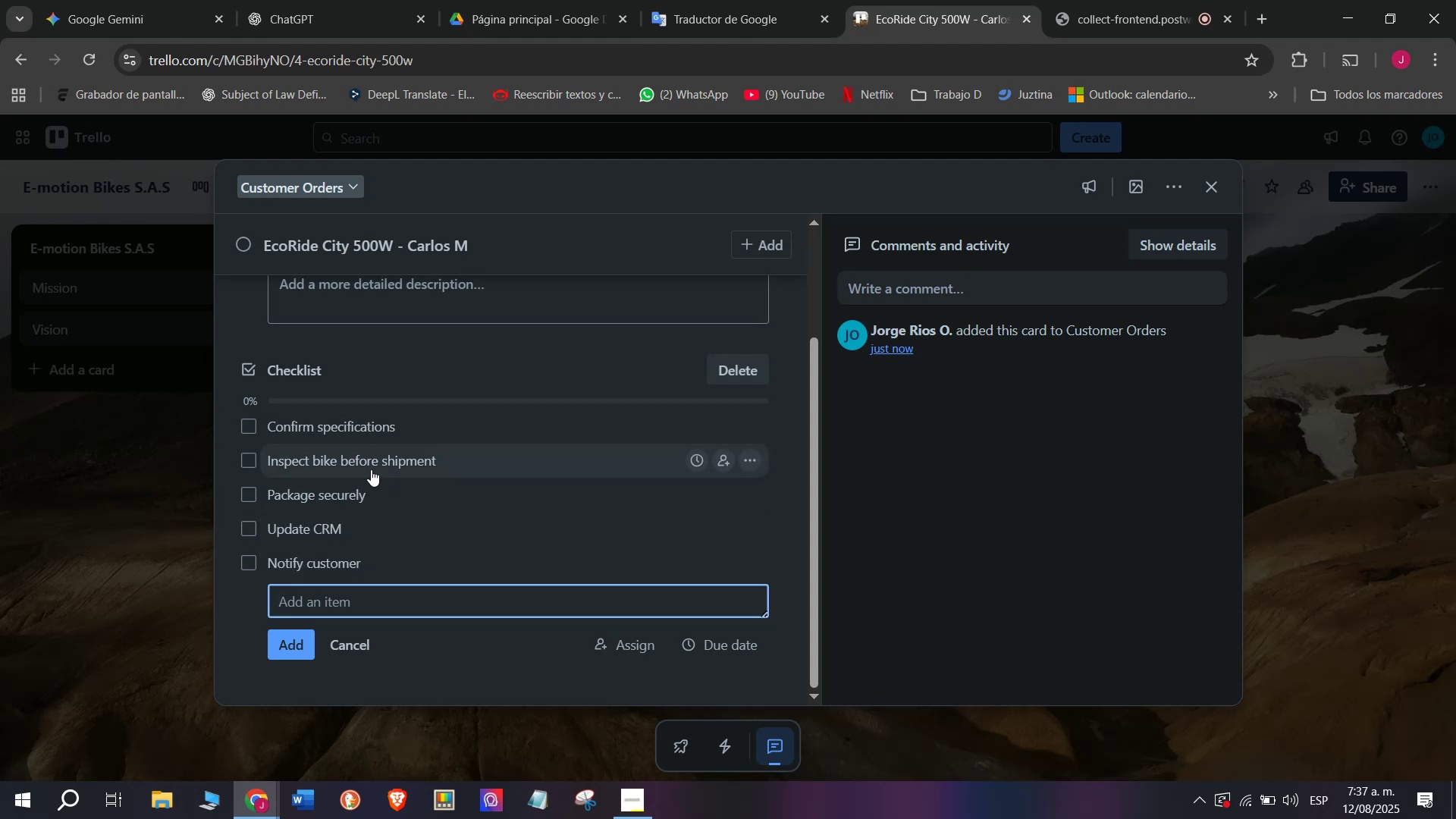 
type(Arrange courier pickup)
 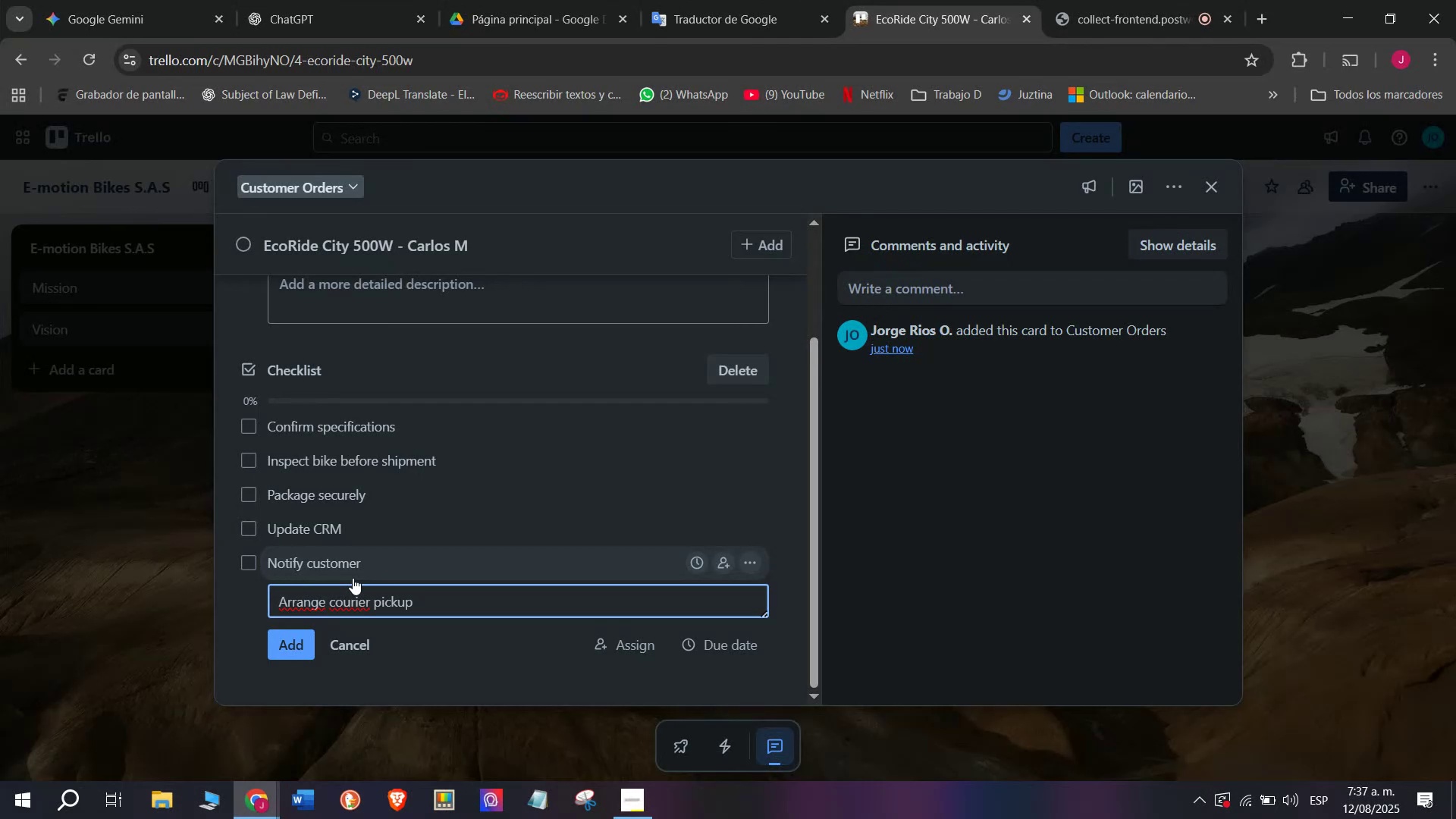 
key(Enter)
 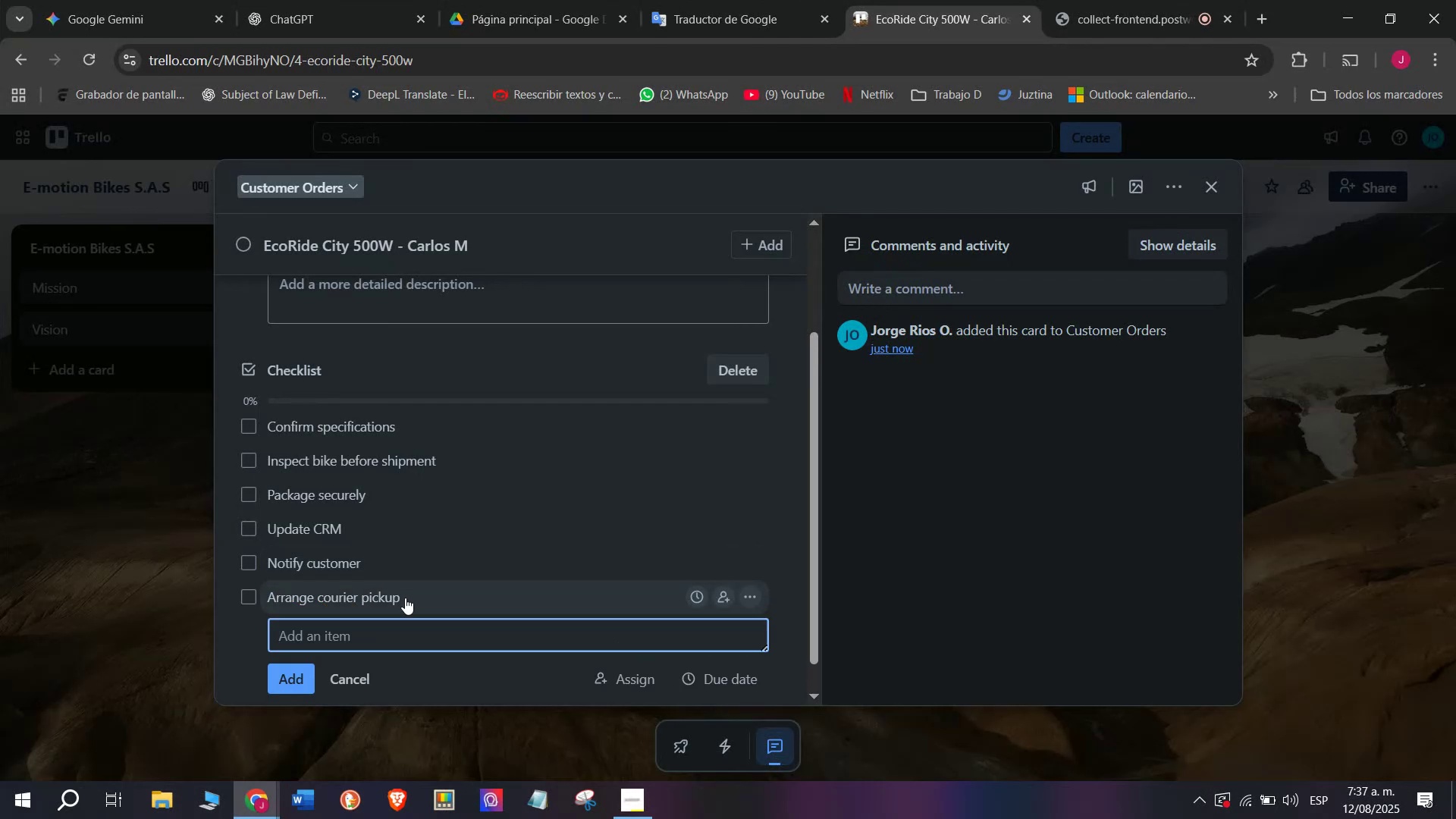 
left_click_drag(start_coordinate=[409, 601], to_coordinate=[417, 519])
 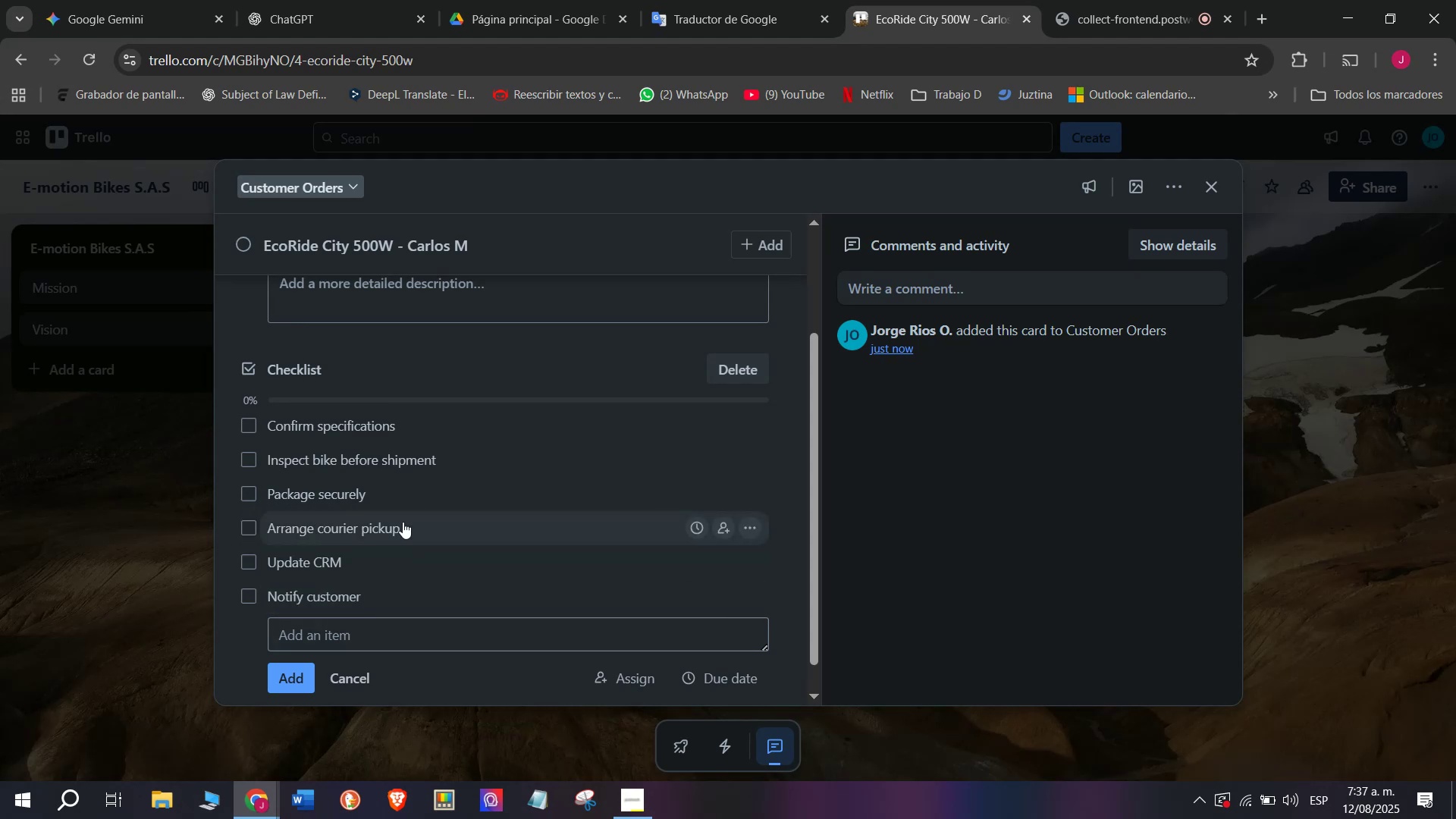 
scroll: coordinate [407, 506], scroll_direction: up, amount: 3.0
 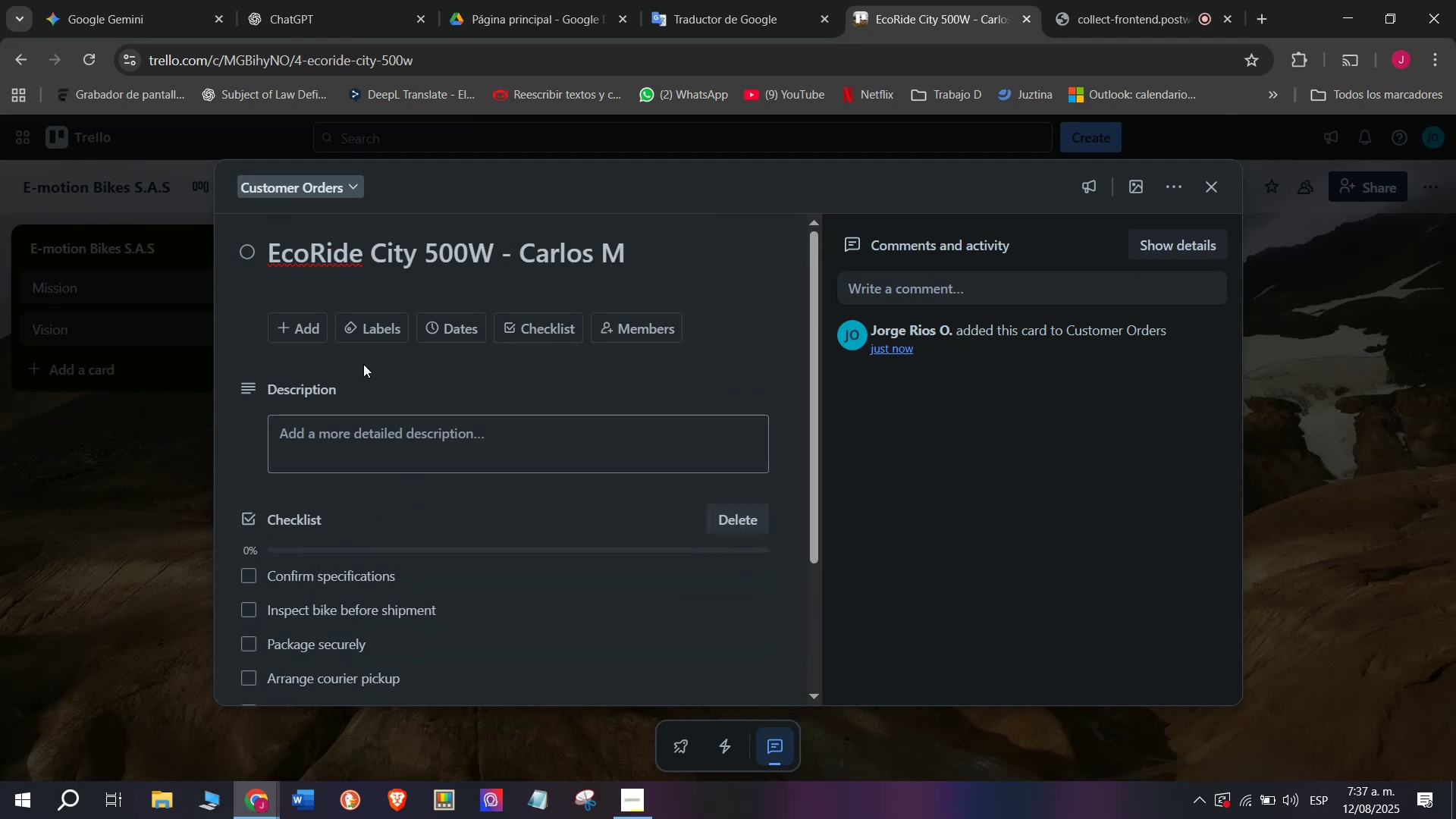 
left_click([353, 325])
 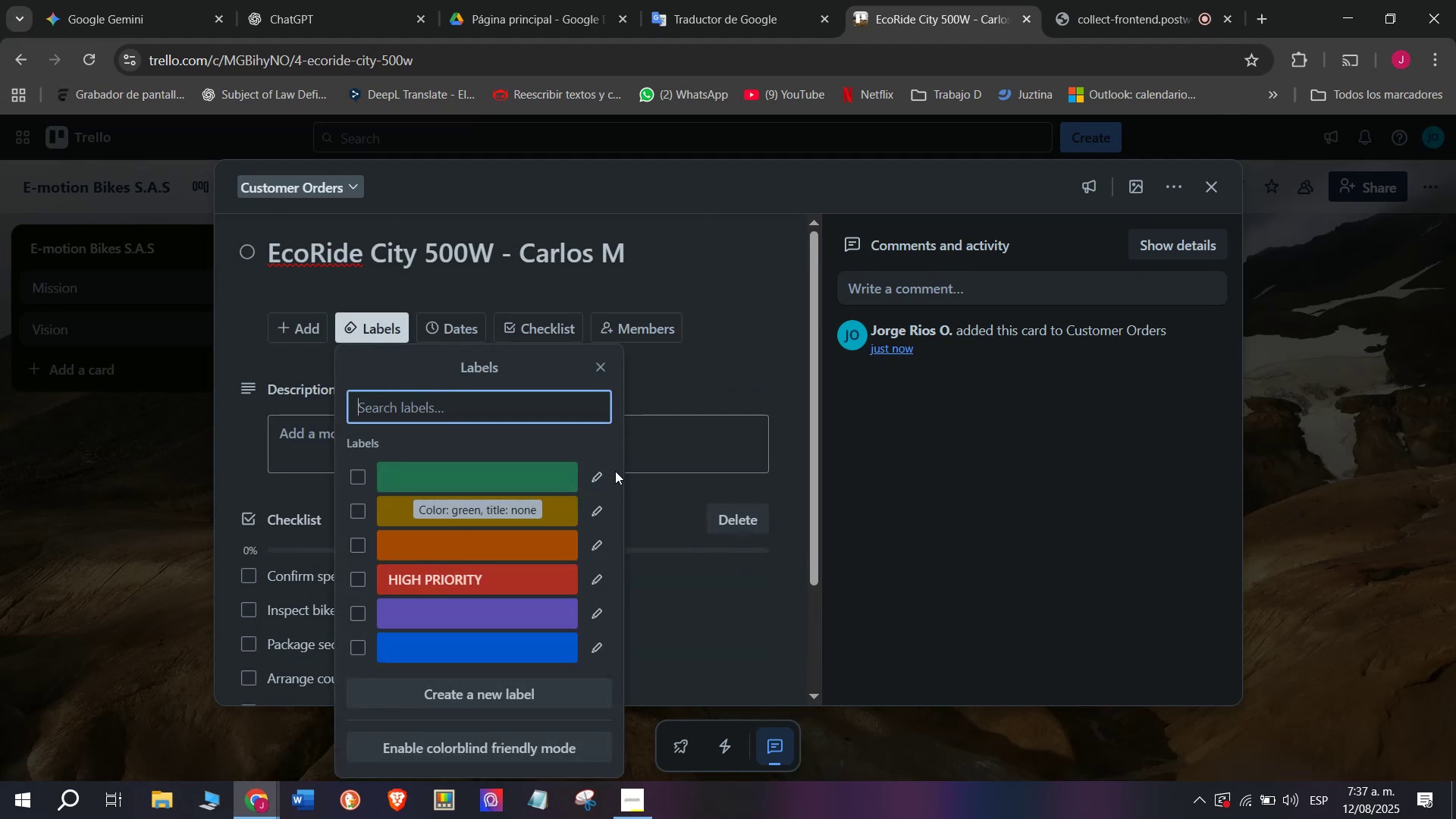 
left_click([585, 465])
 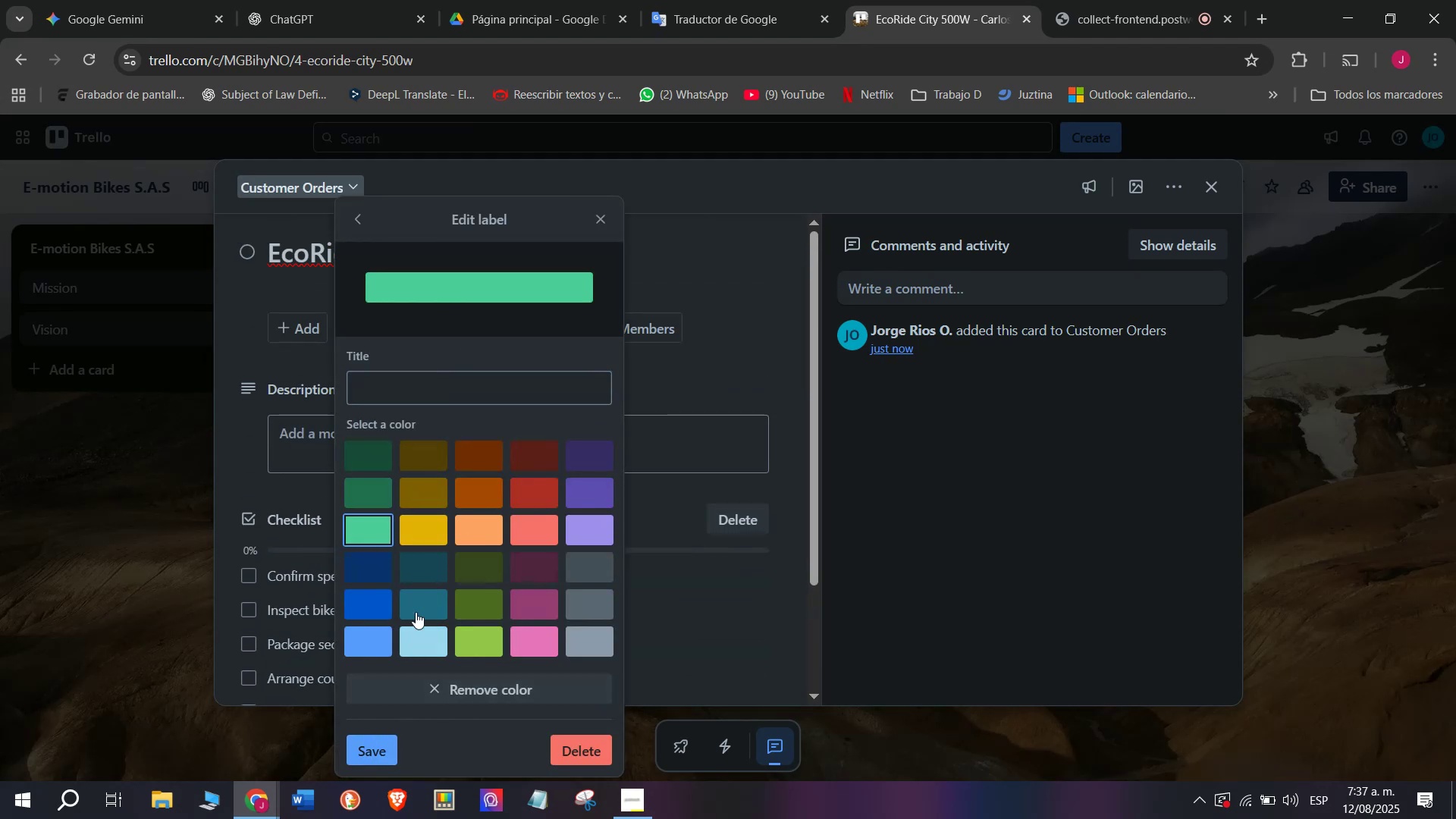 
left_click([483, 395])
 